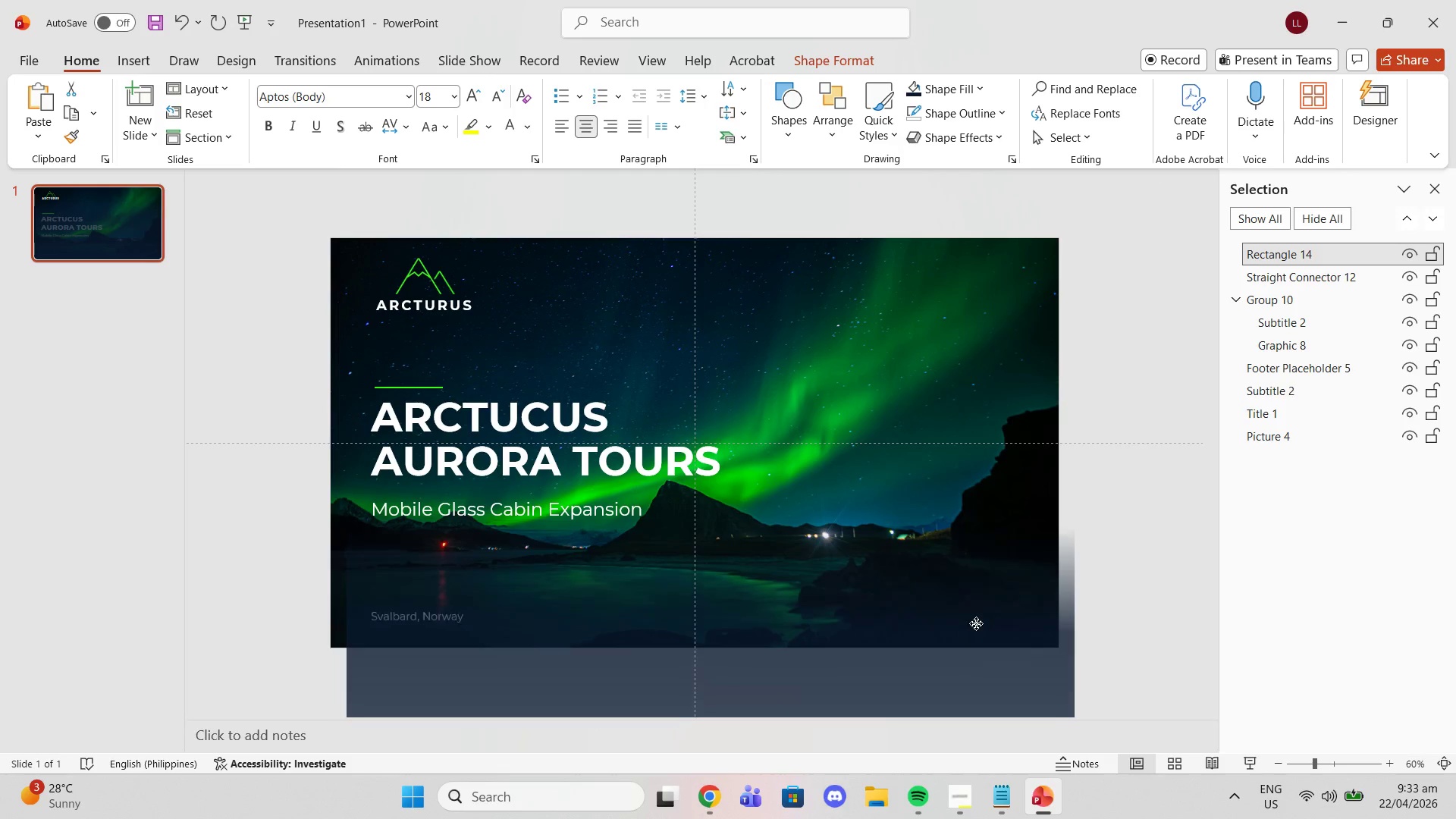 
key(Control+Z)
 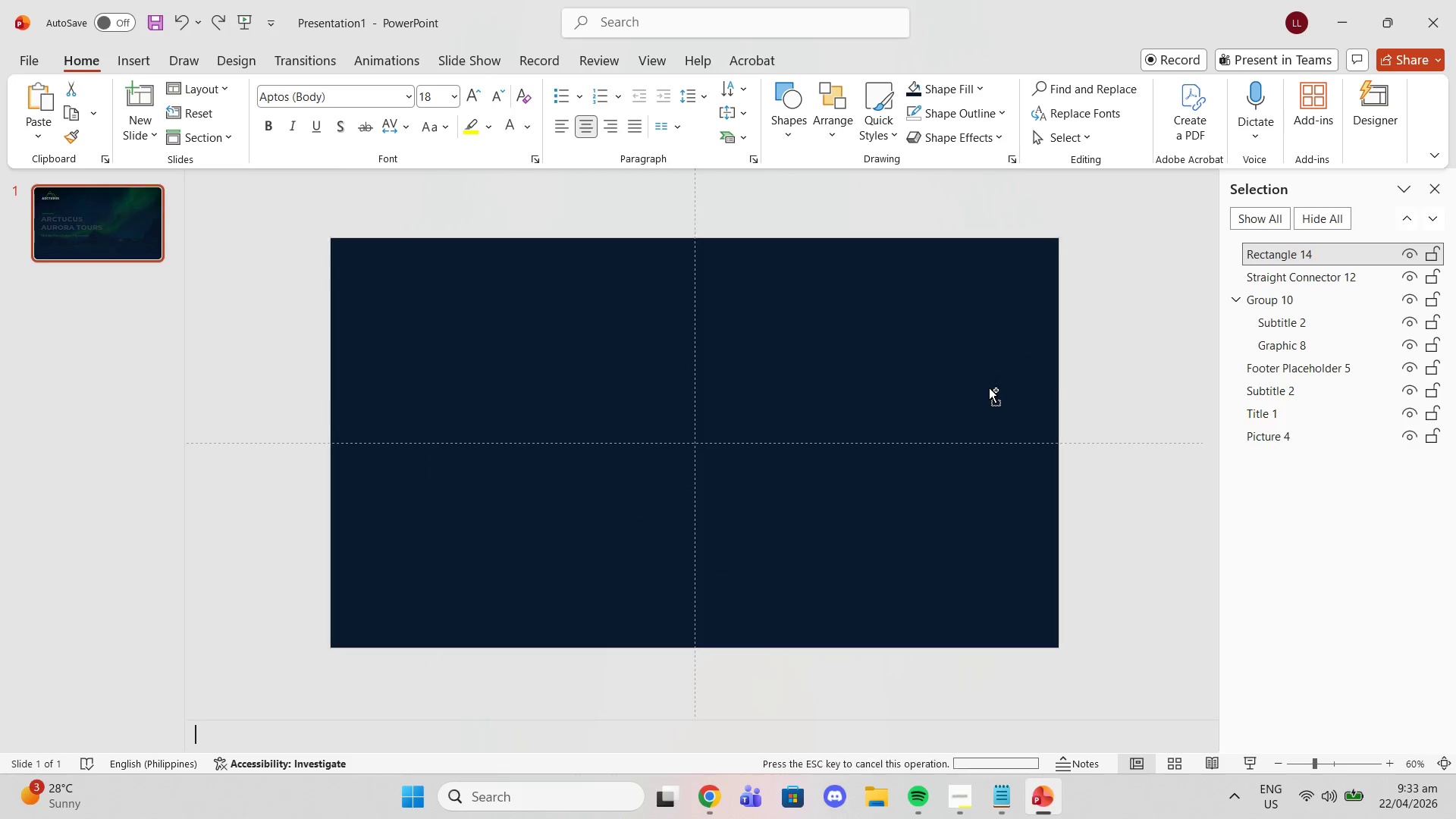 
key(Control+Z)
 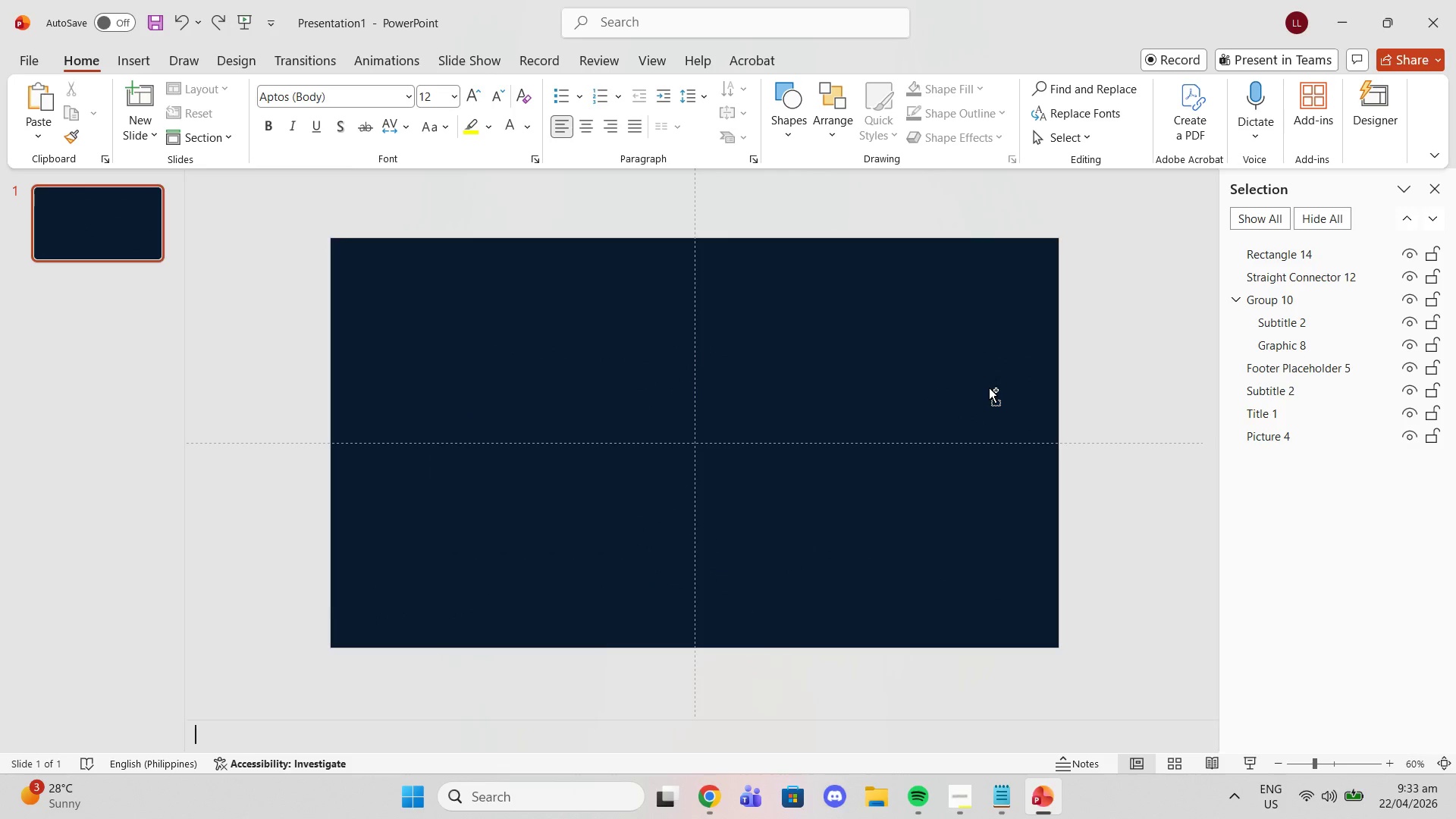 
key(Control+Z)
 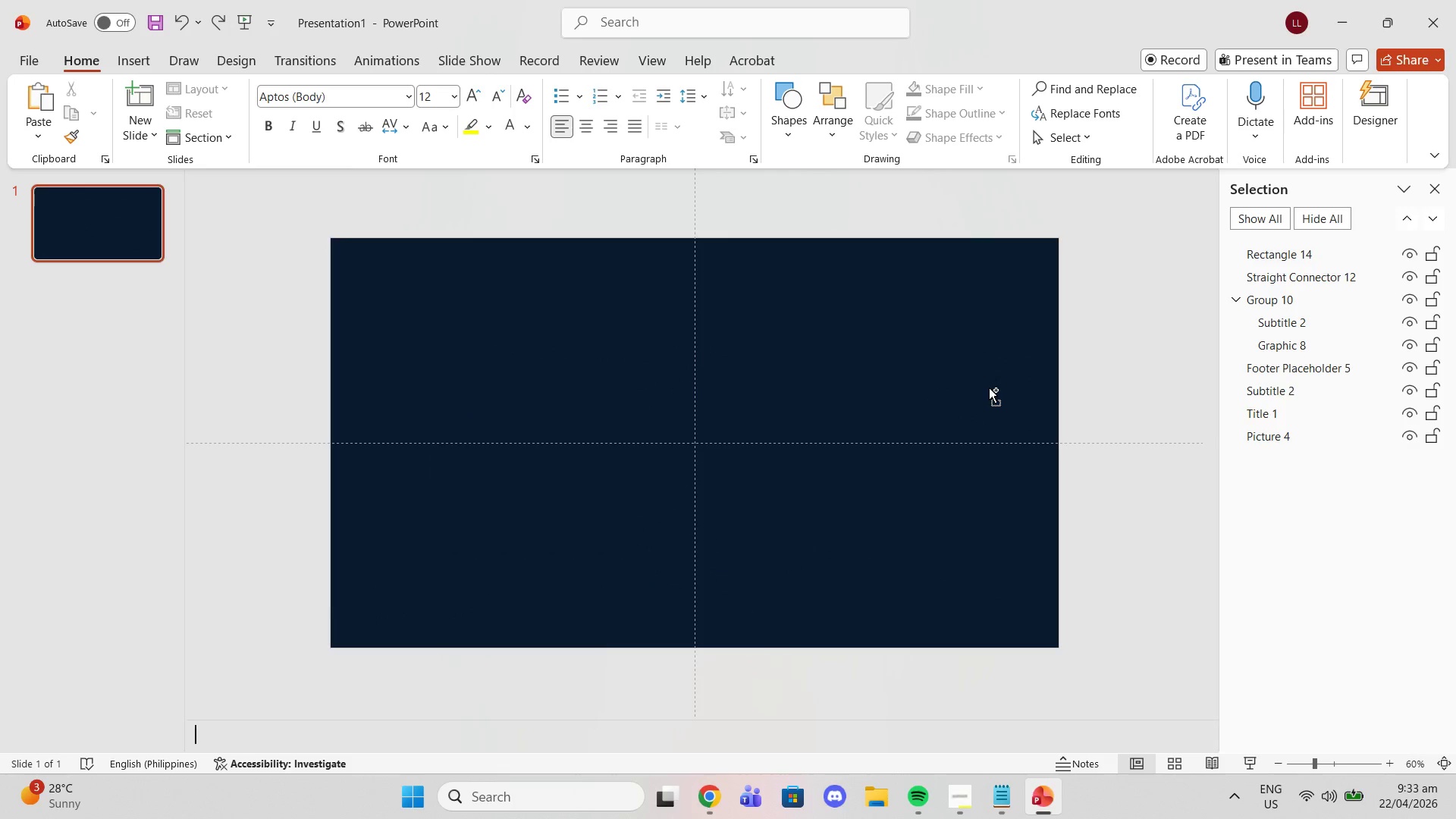 
key(Control+Z)
 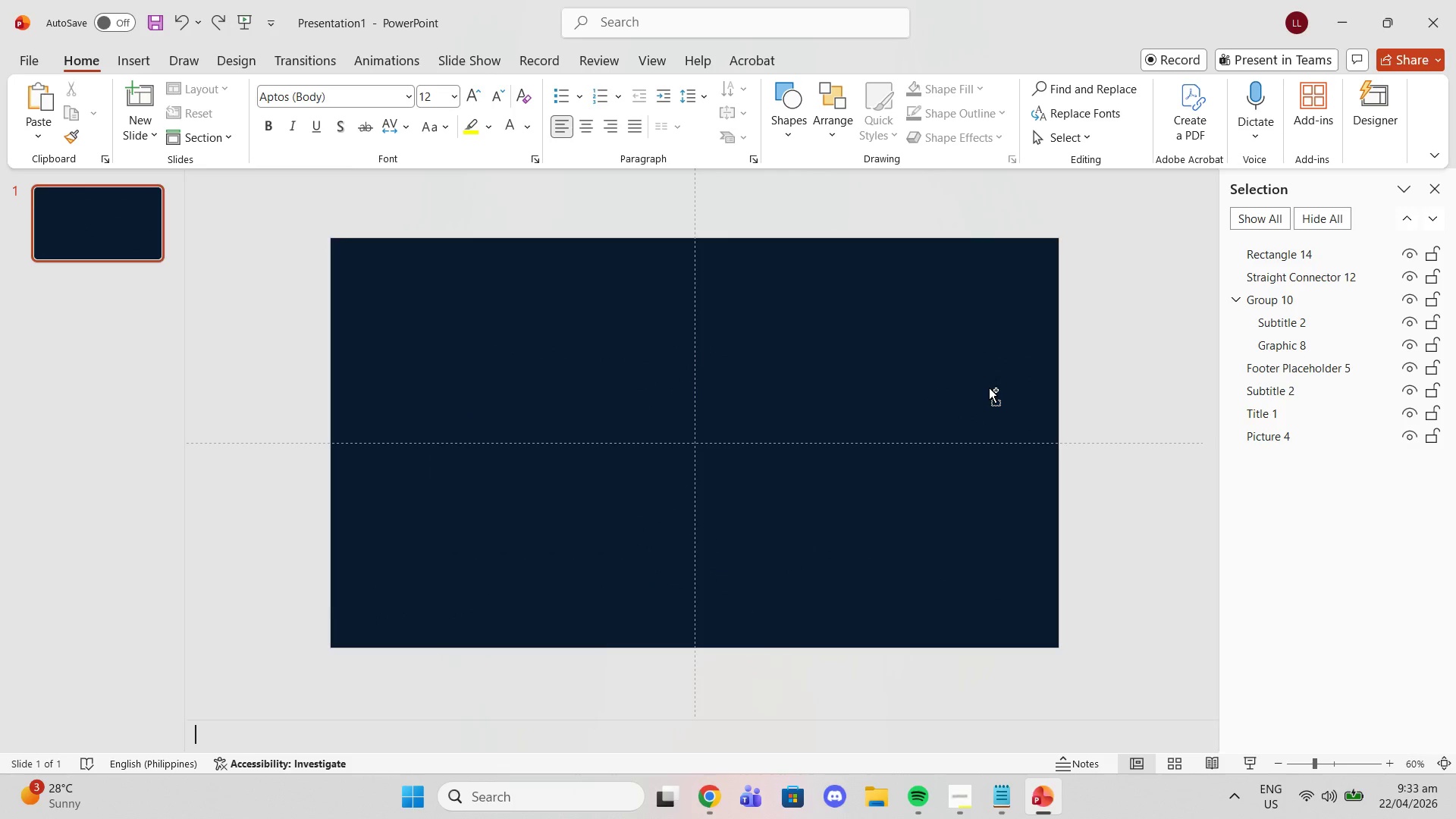 
key(Control+Z)
 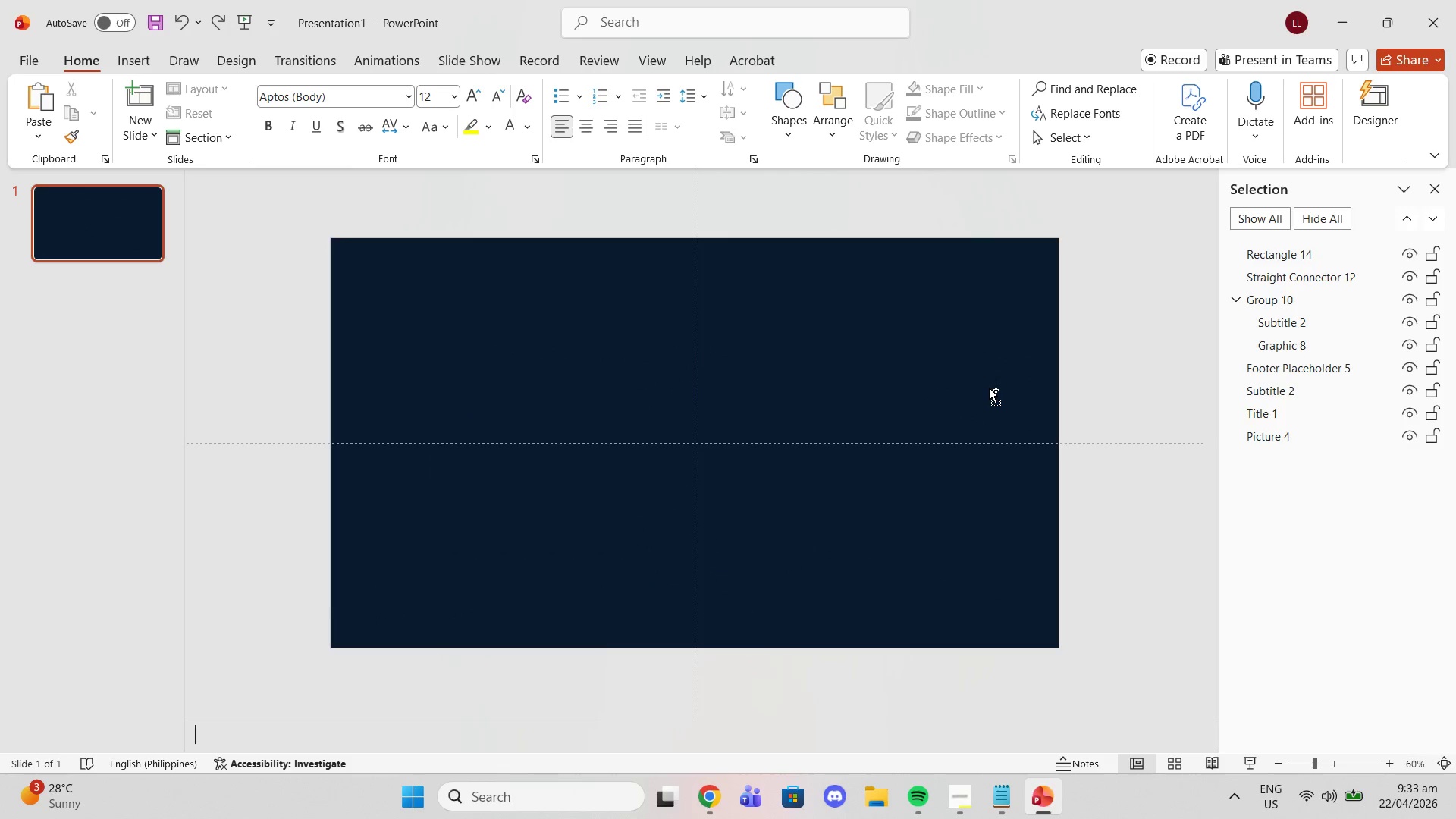 
key(Control+Z)
 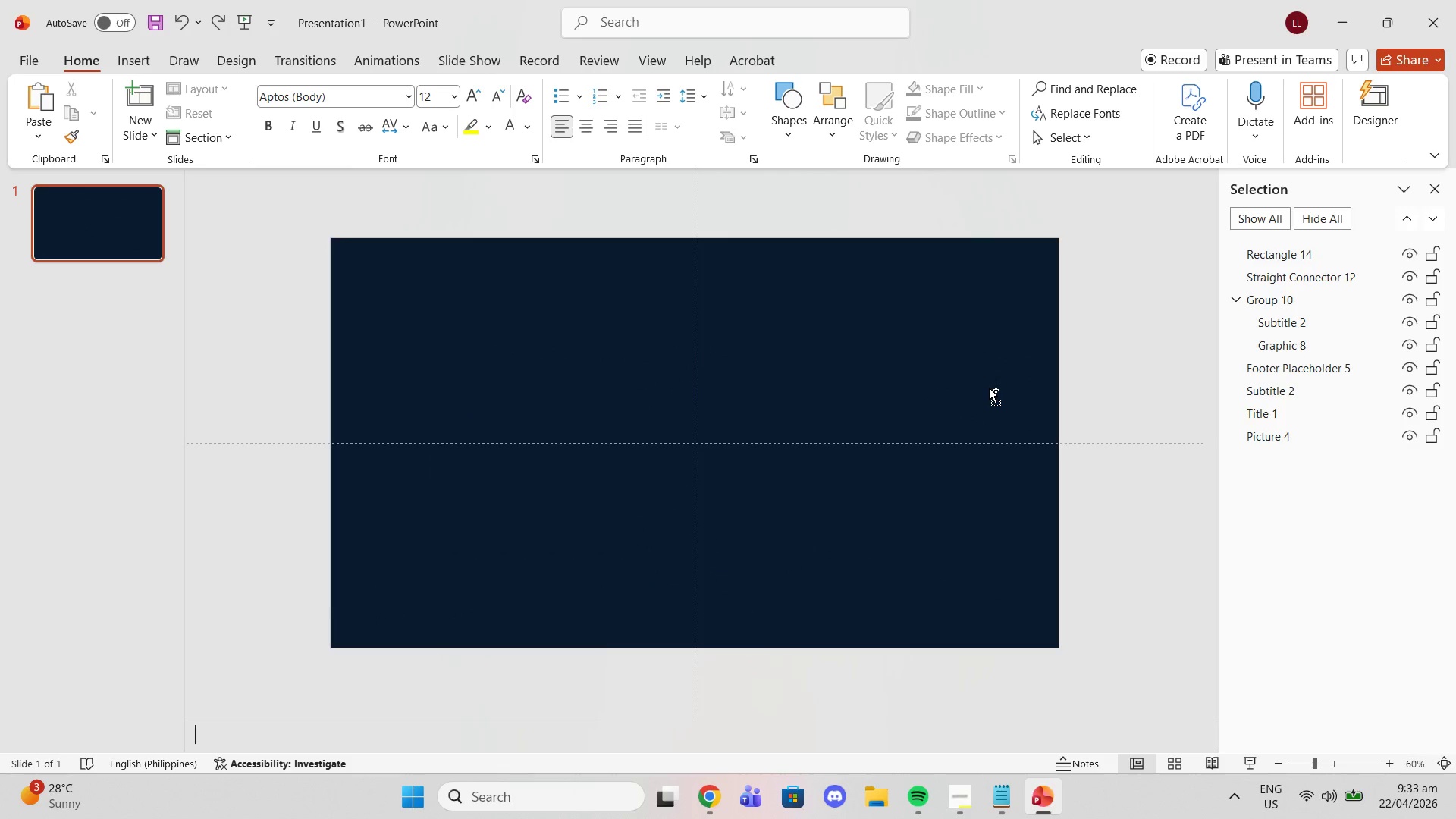 
key(Control+Z)
 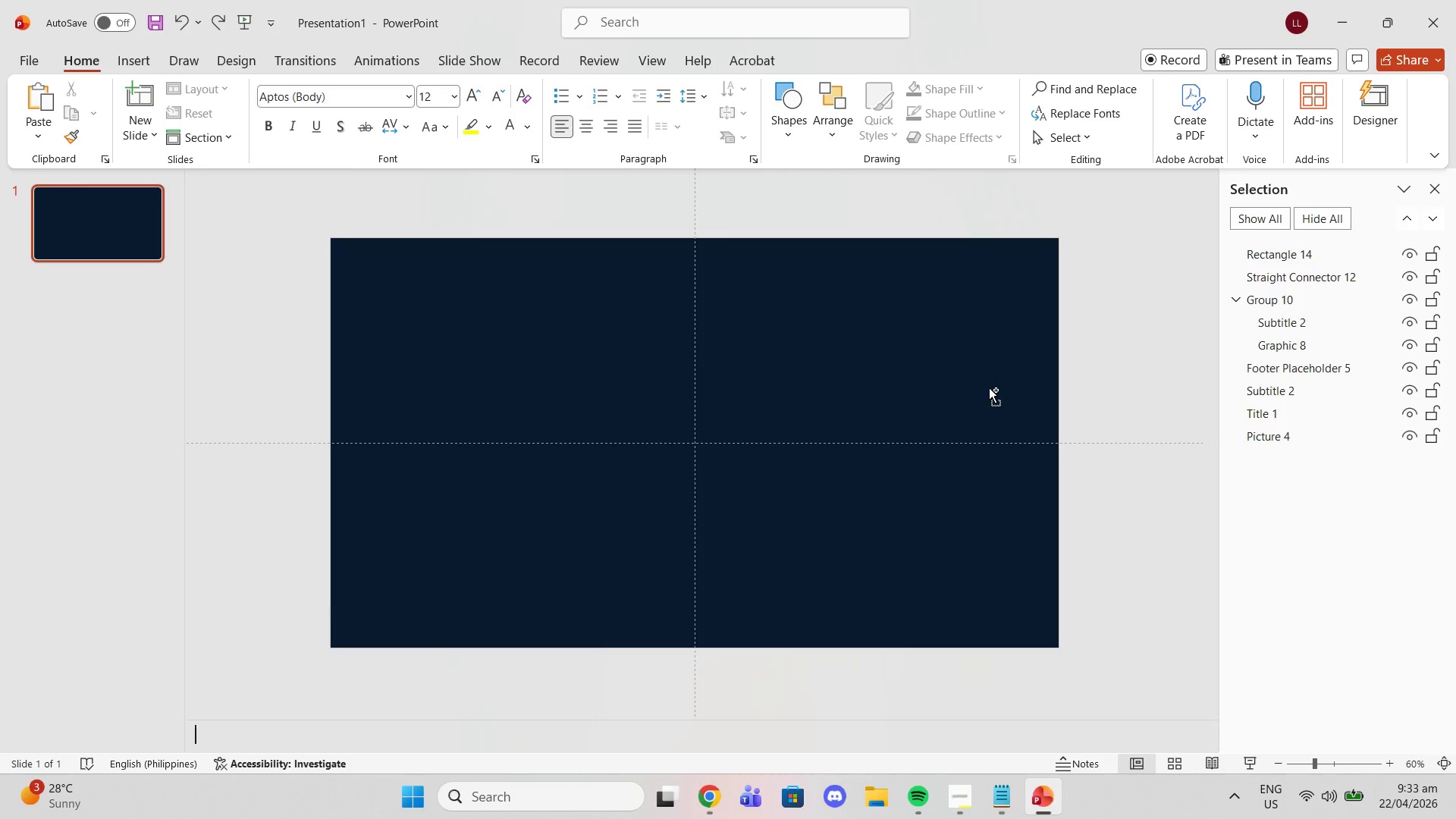 
key(Control+Z)
 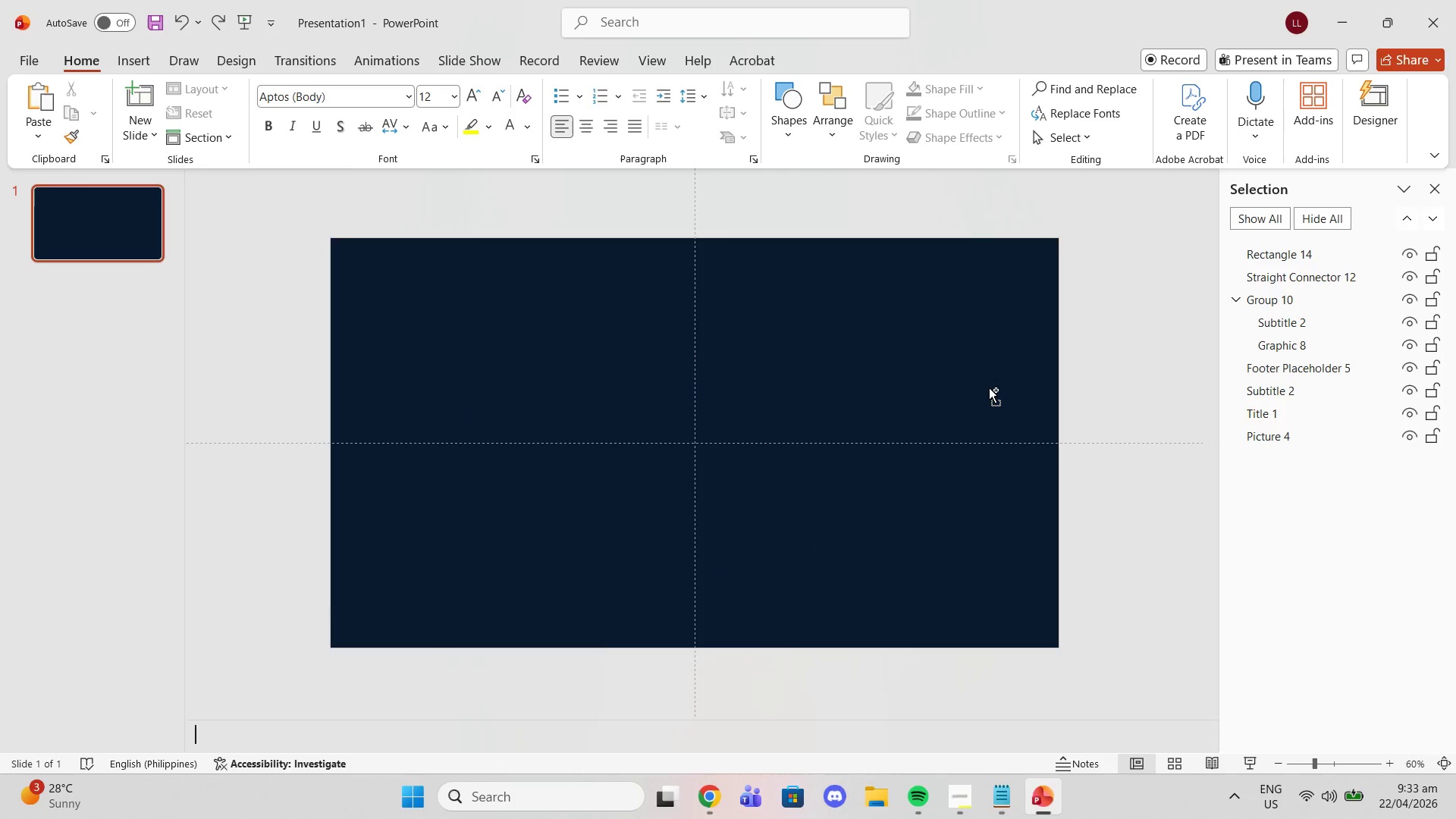 
key(Control+Z)
 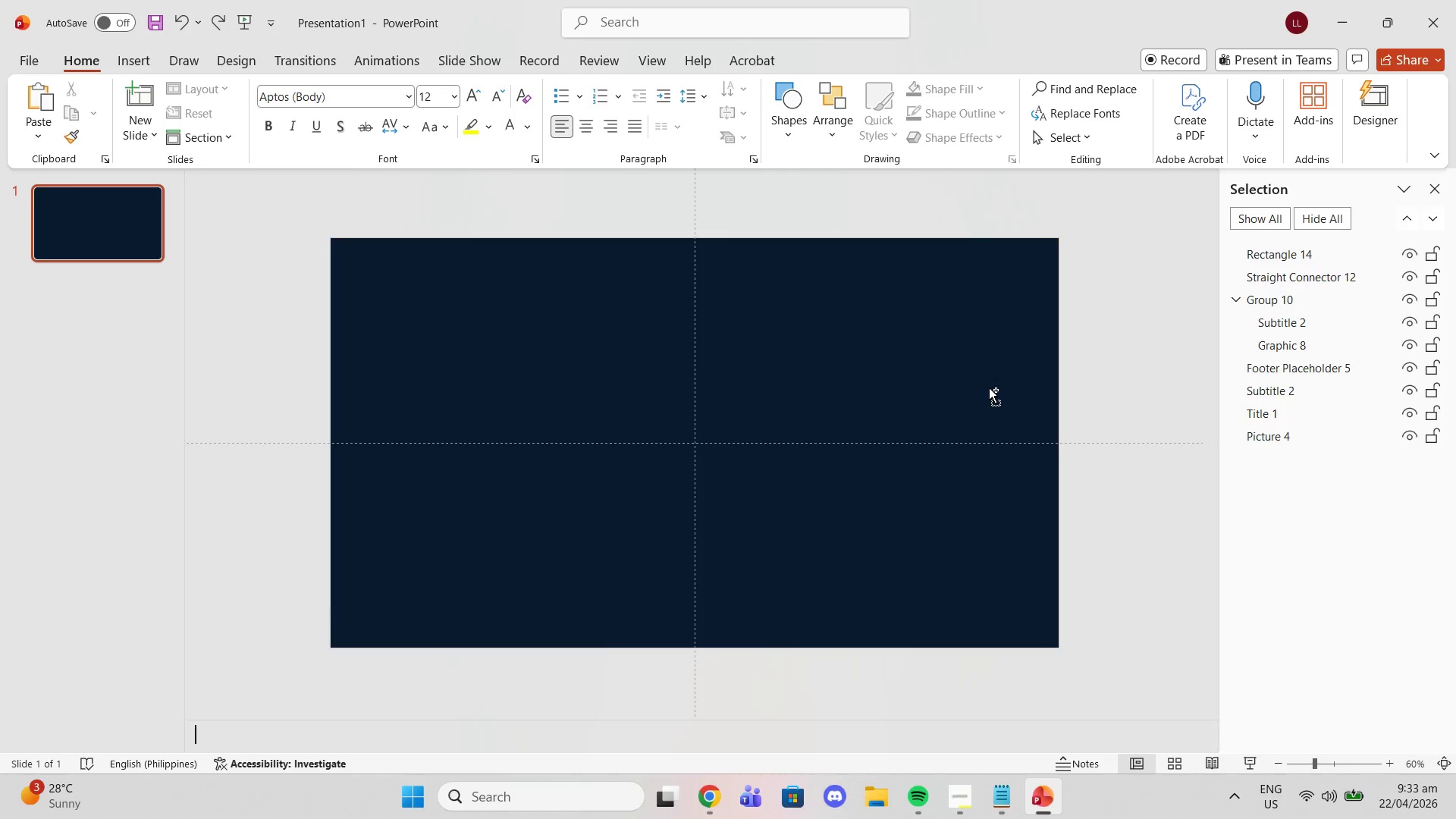 
key(Control+Z)
 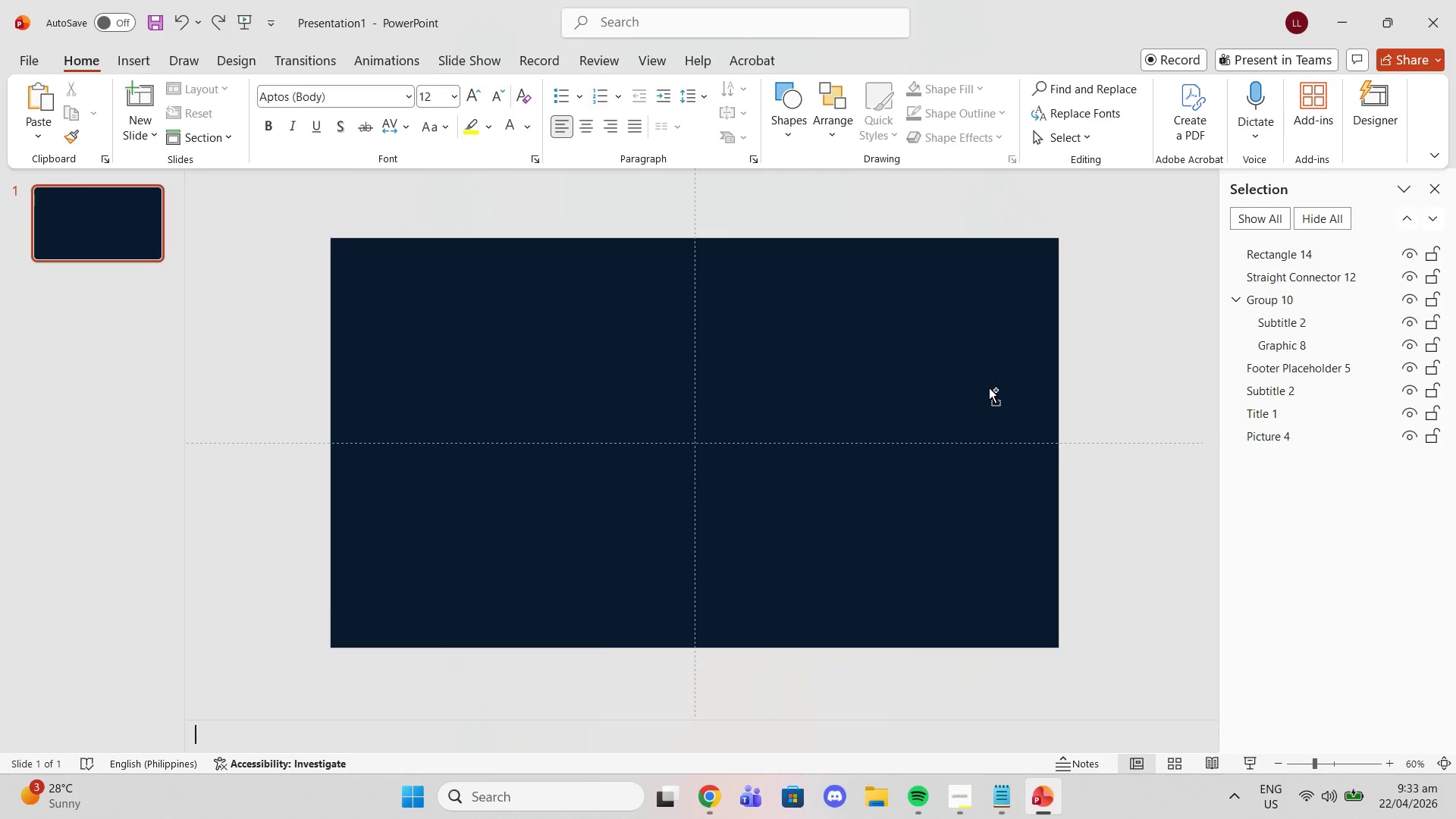 
key(Control+Z)
 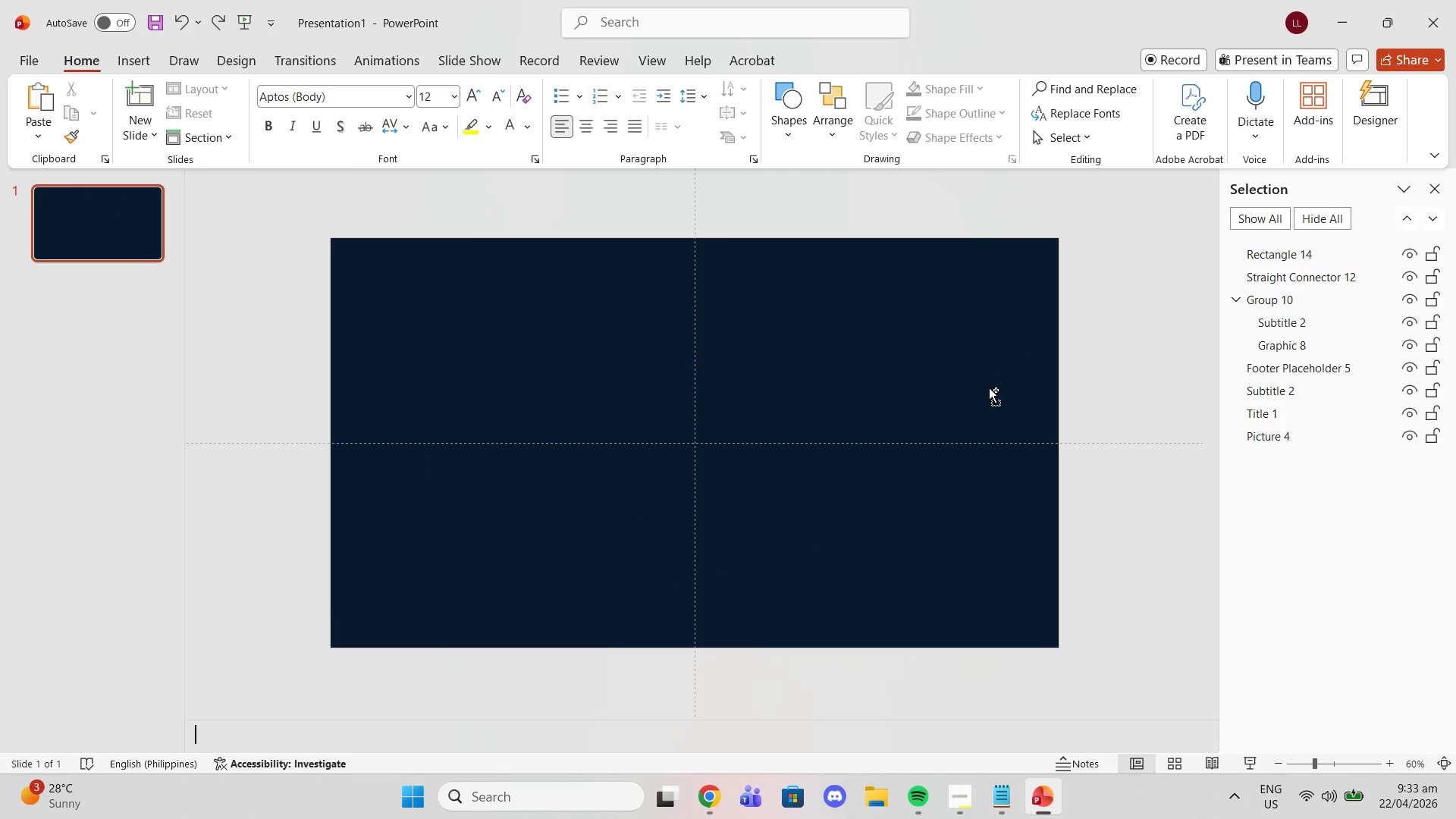 
key(Control+Z)
 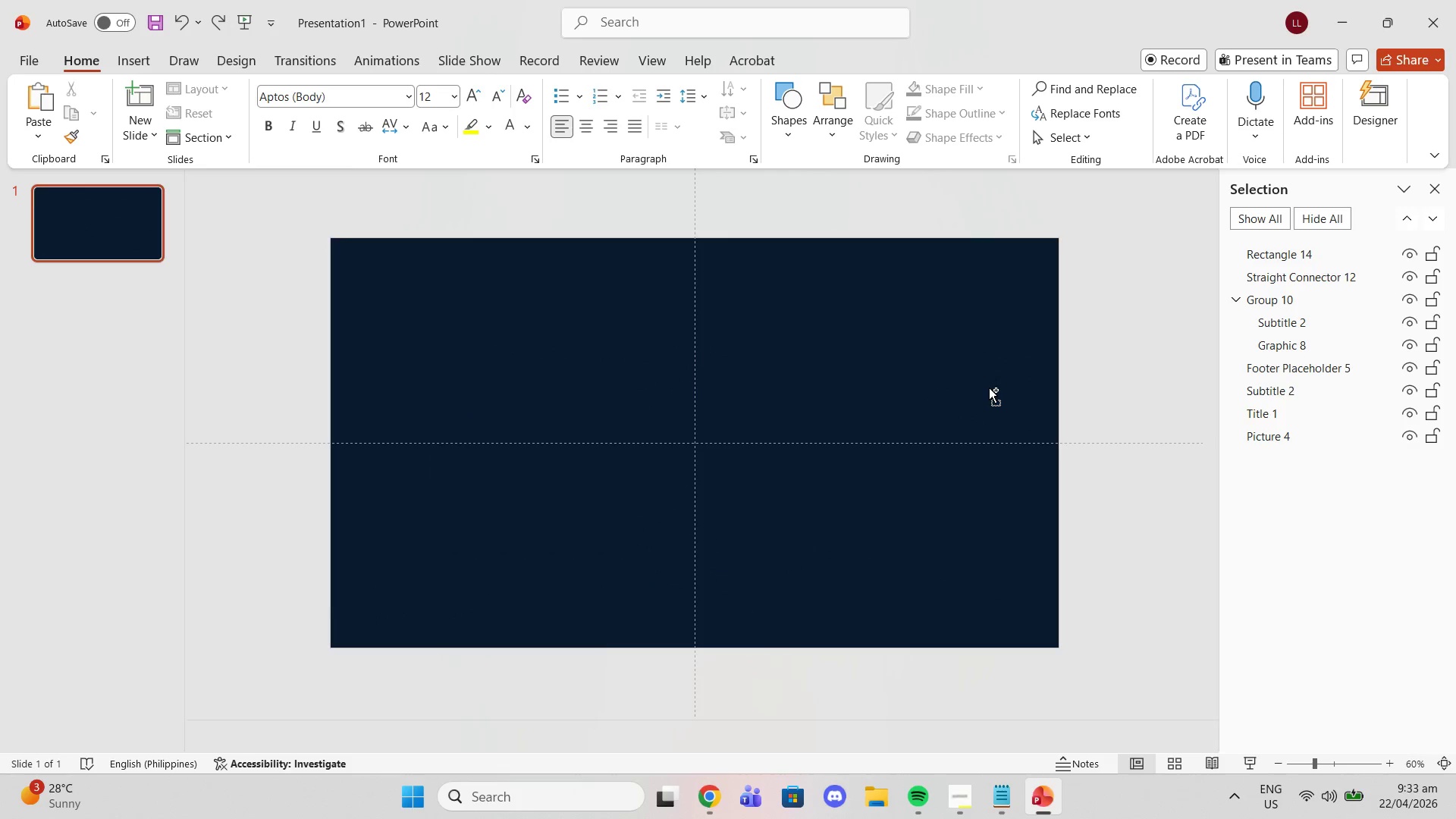 
key(Control+Z)
 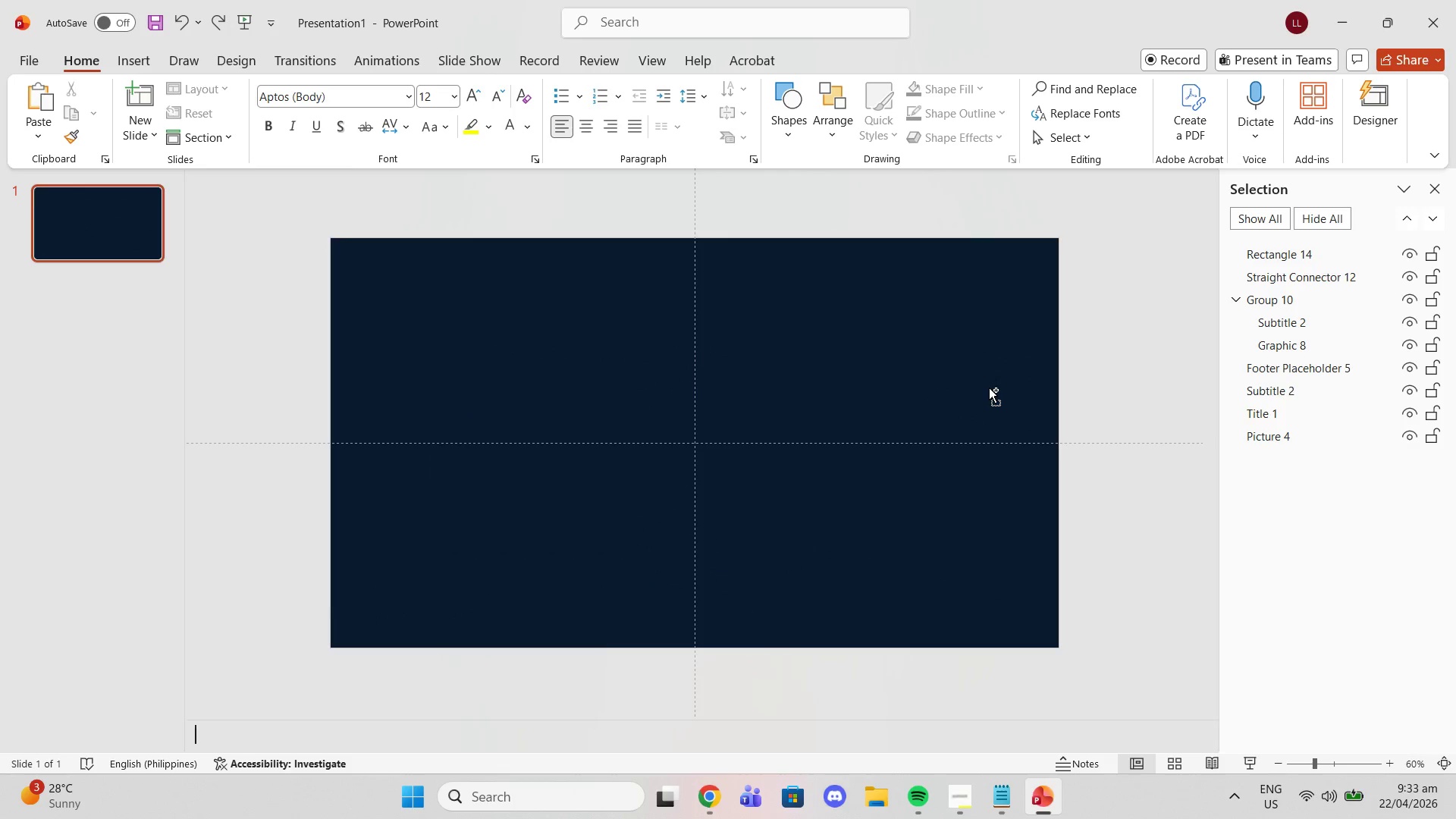 
key(Control+Z)
 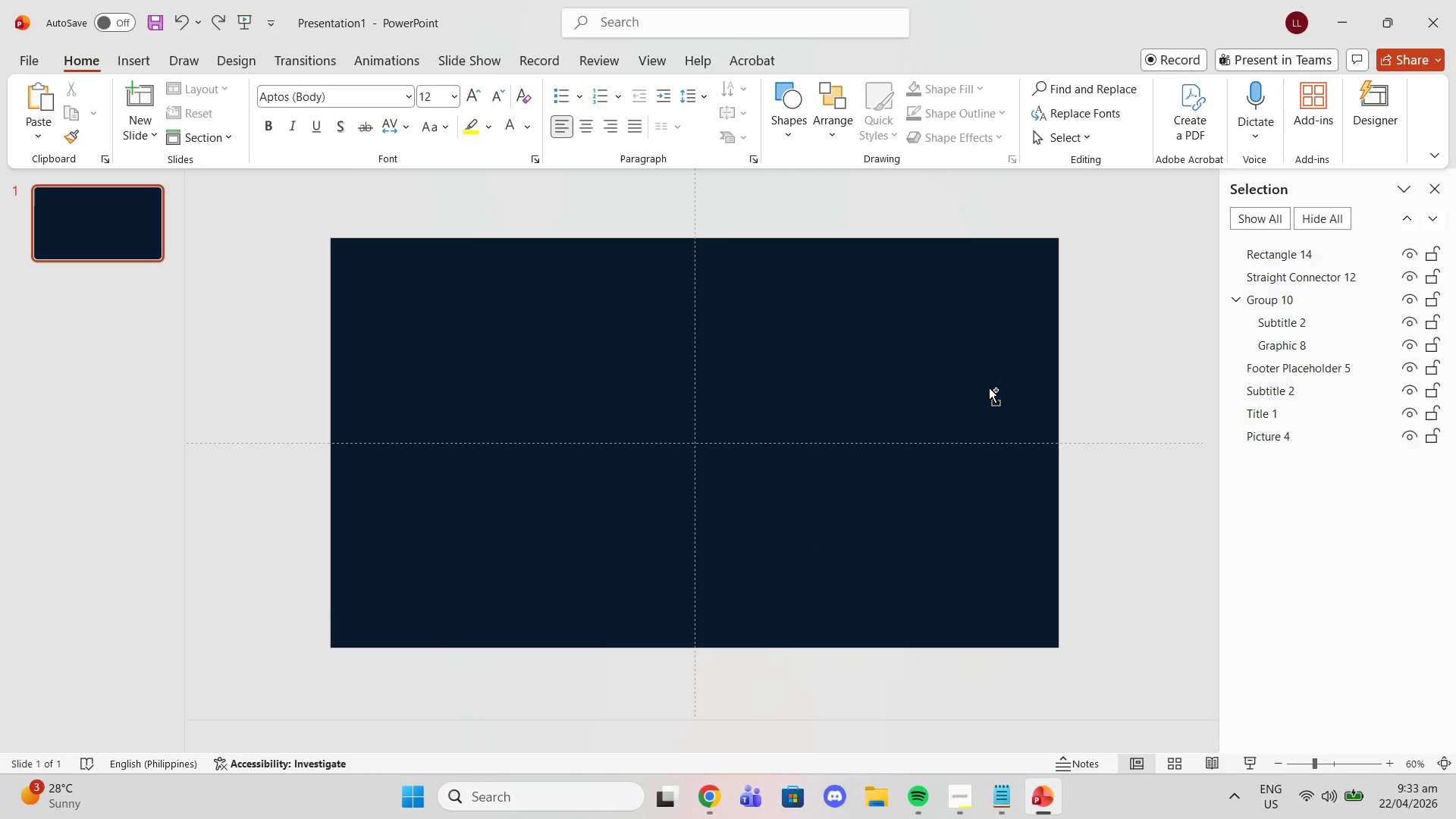 
key(Control+Z)
 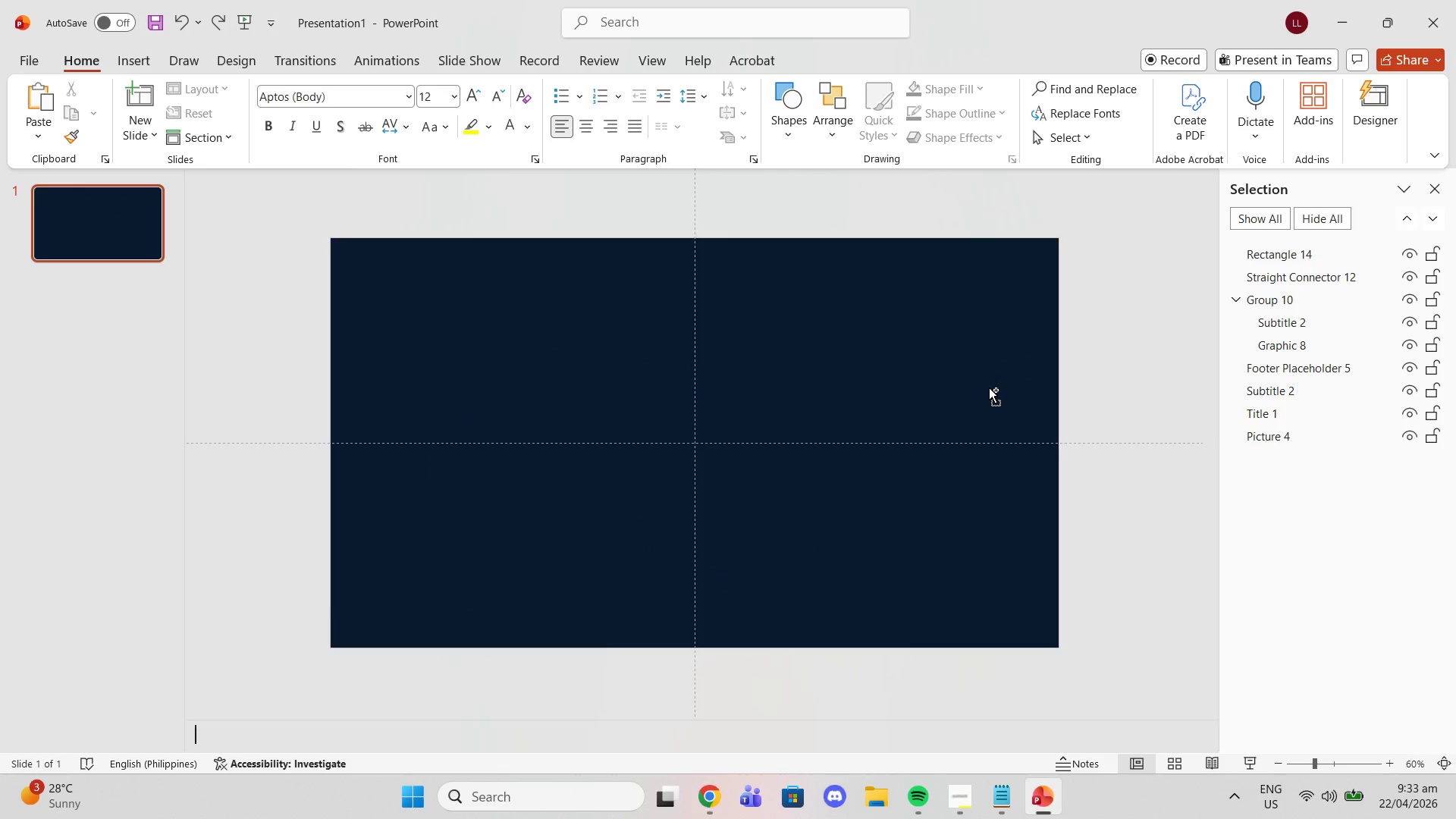 
key(Control+Z)
 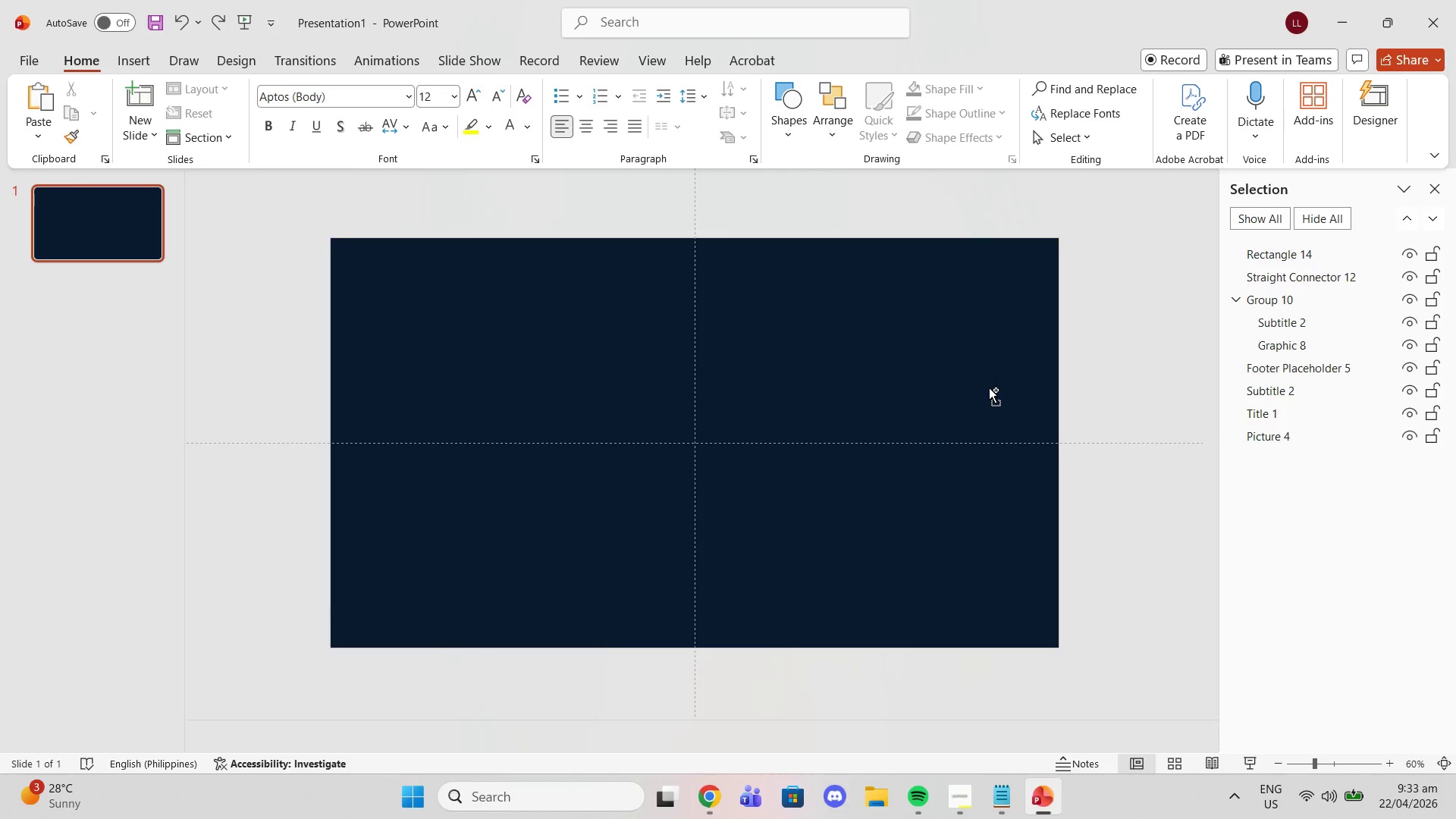 
key(Control+Z)
 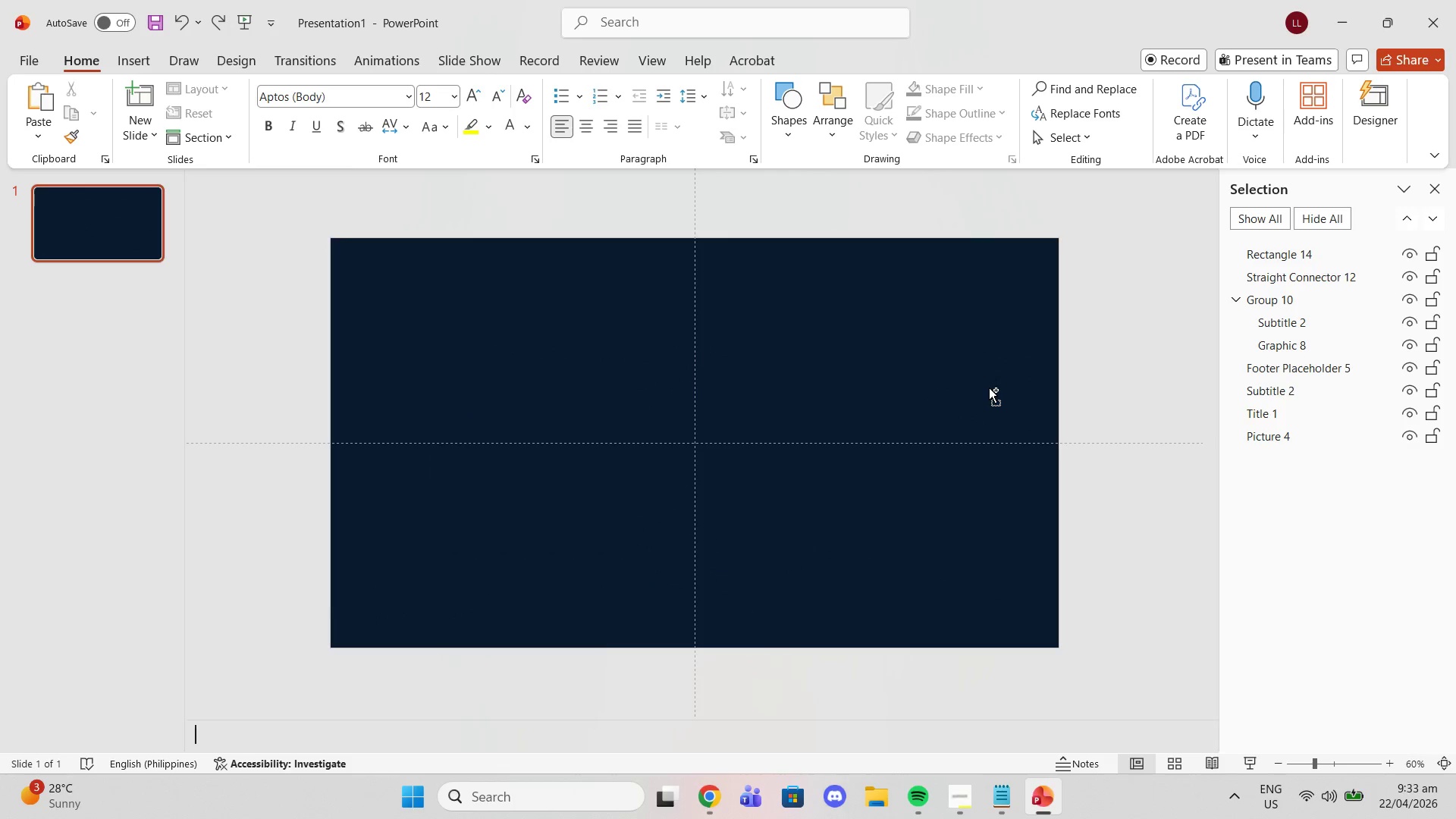 
key(Control+Z)
 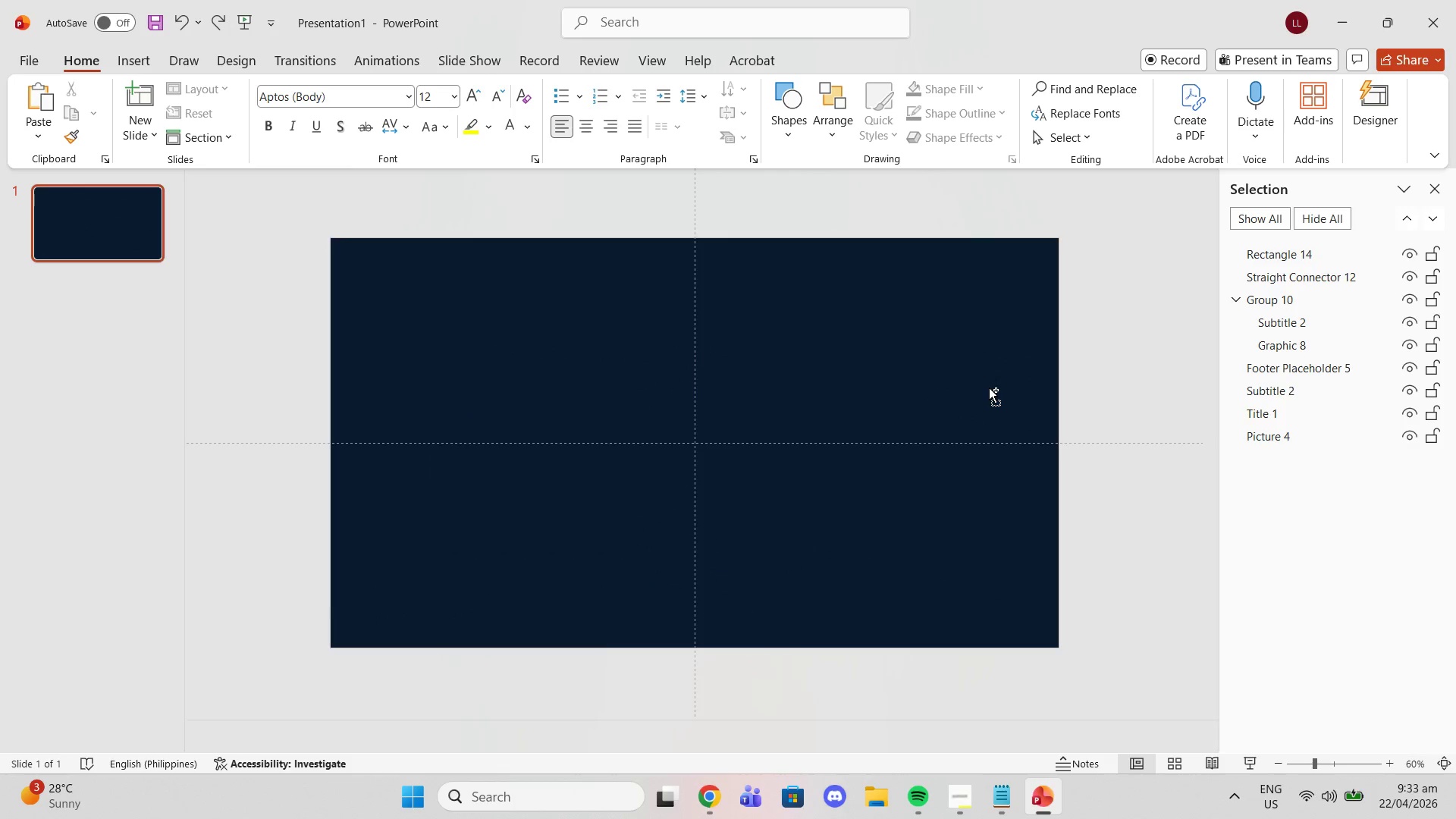 
key(Control+Z)
 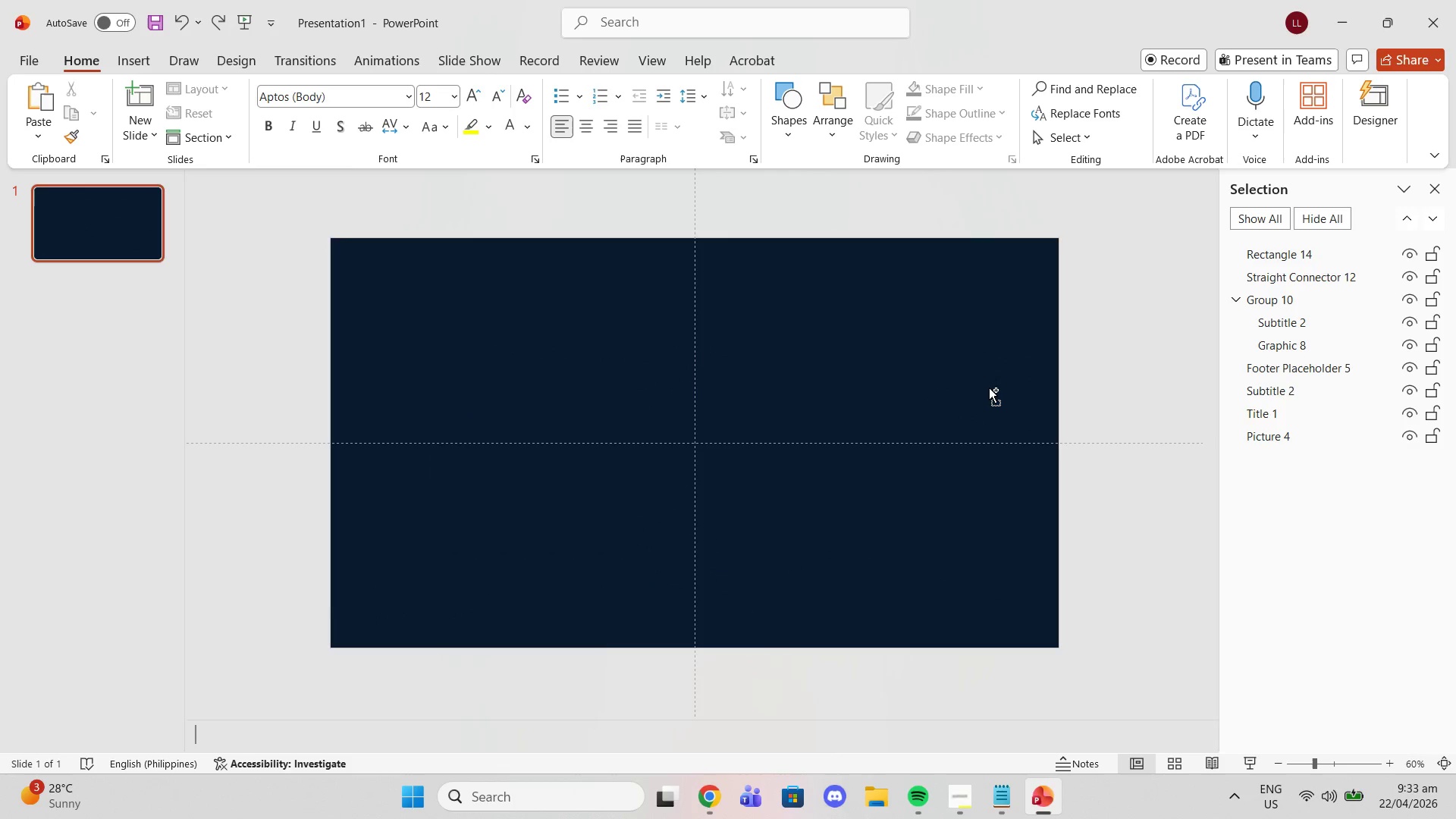 
key(Control+Z)
 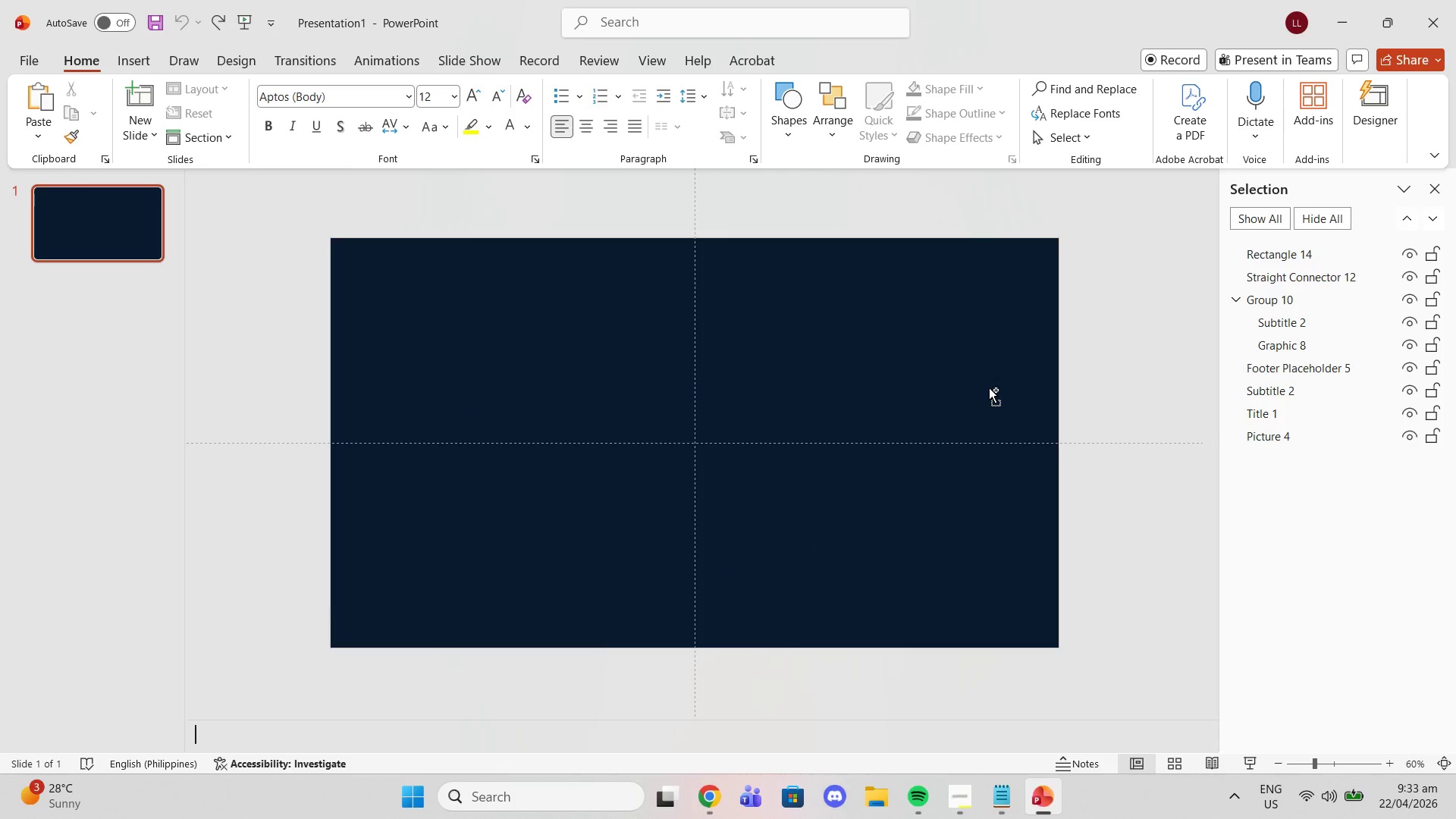 
key(Control+Z)
 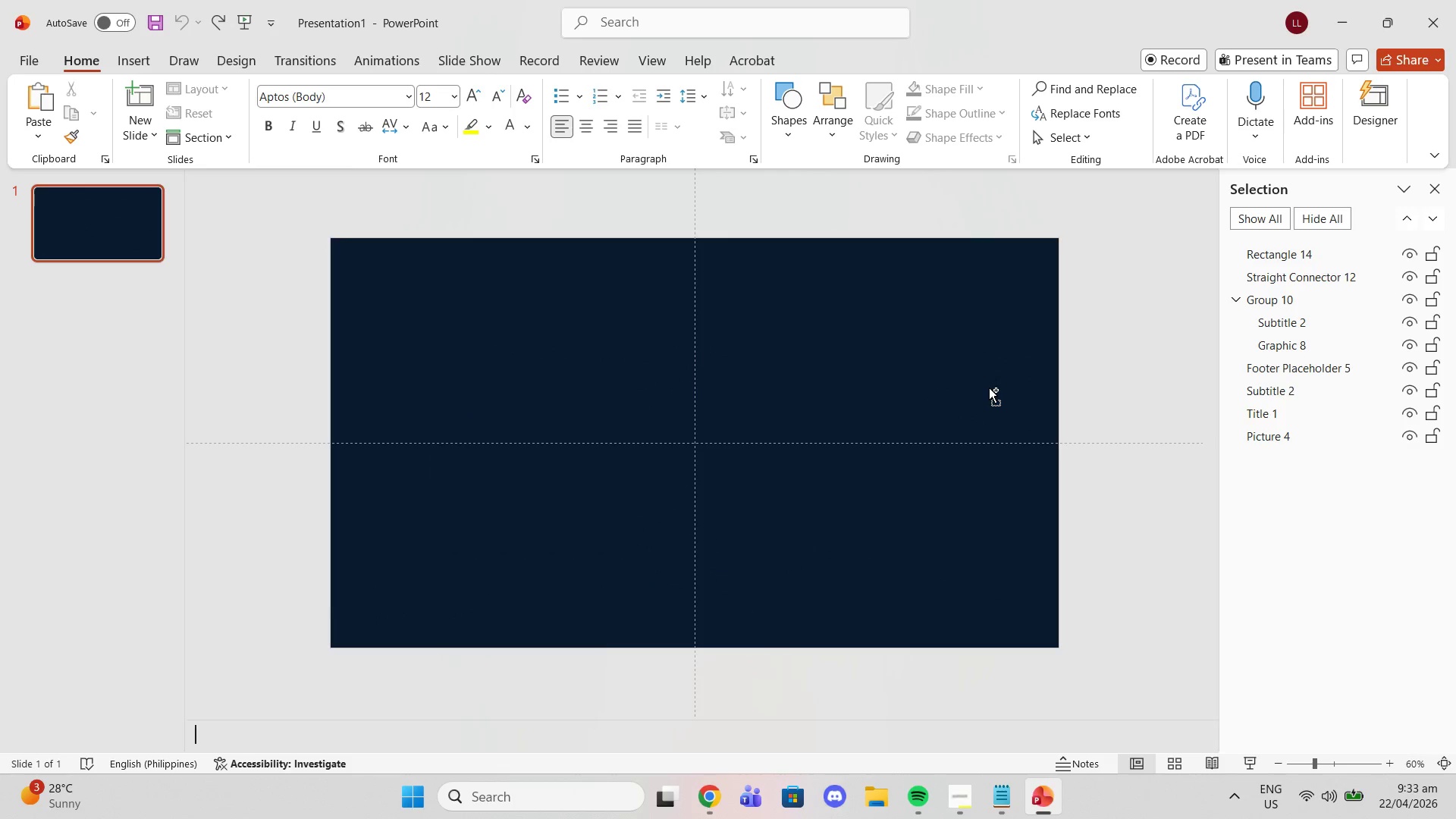 
key(Control+Z)
 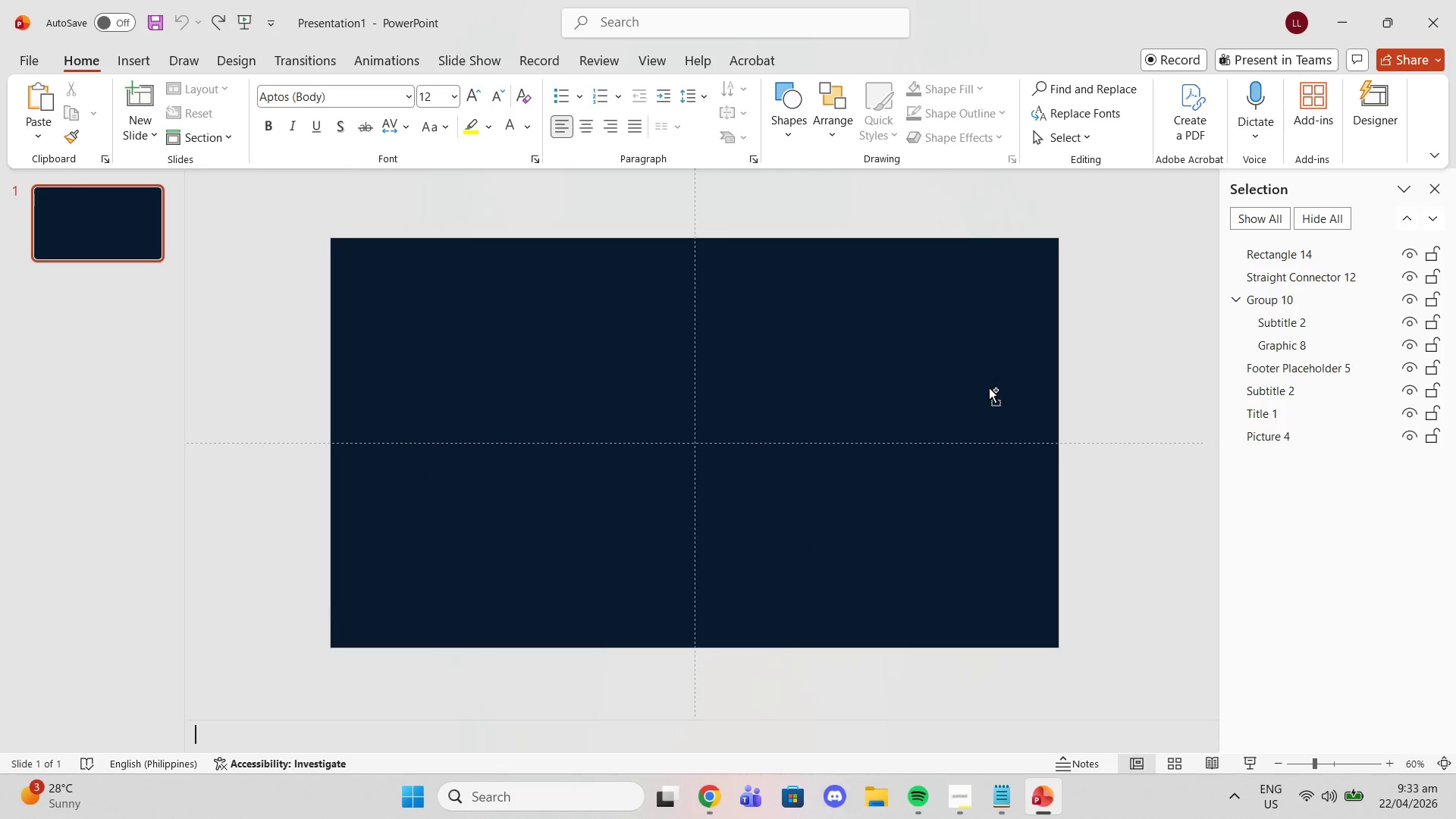 
key(Control+Z)
 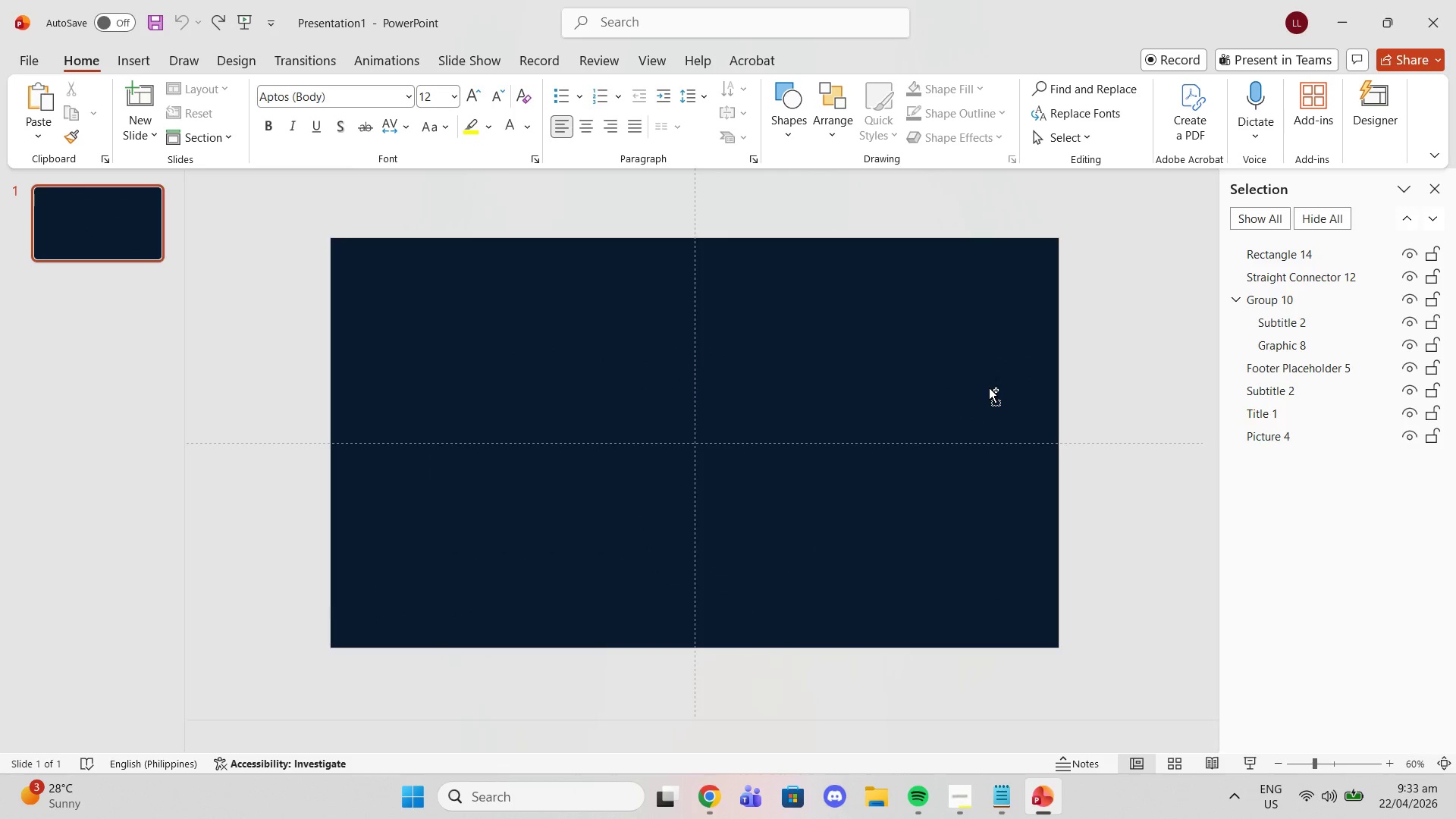 
key(Control+Z)
 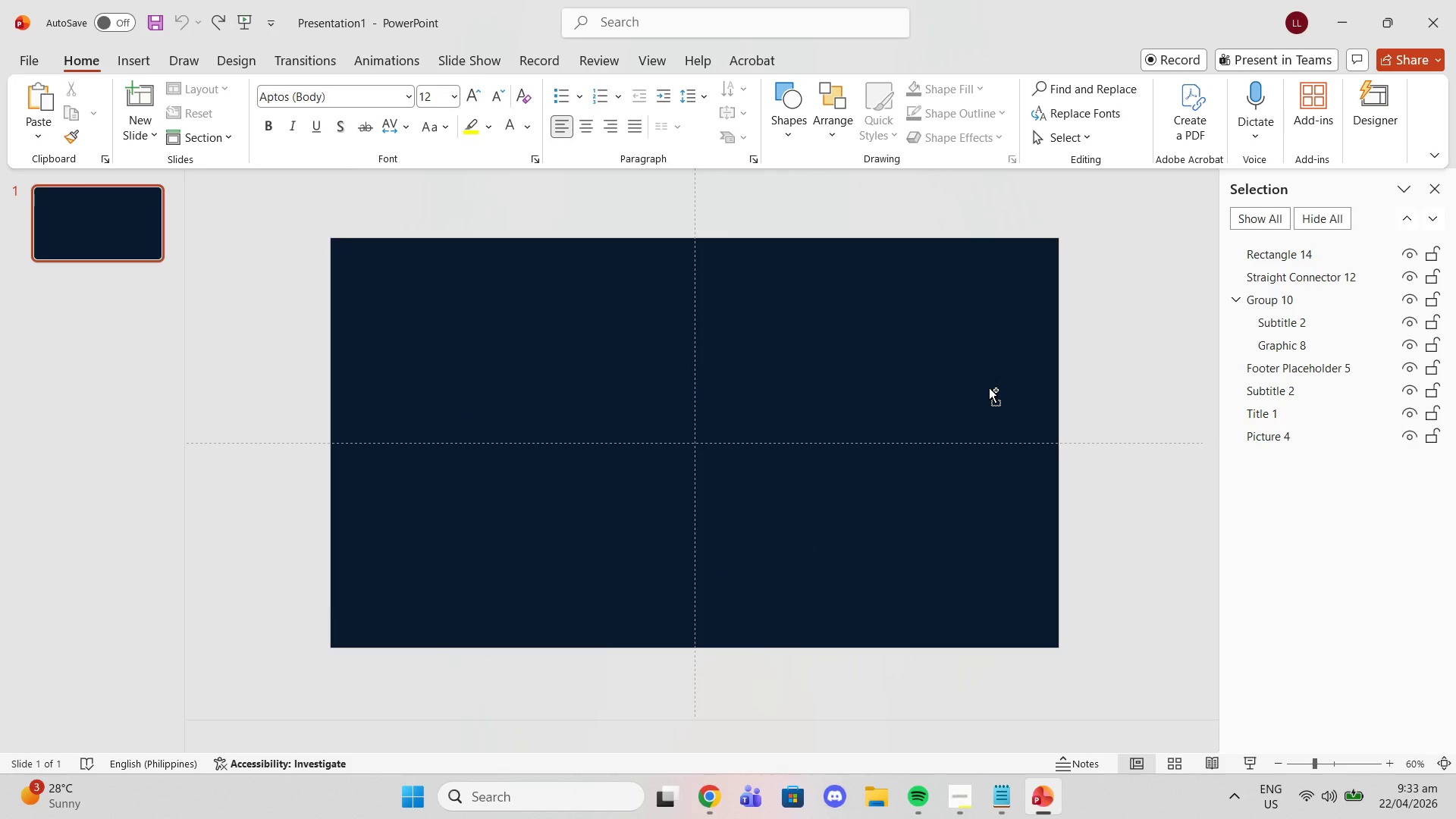 
key(Control+Z)
 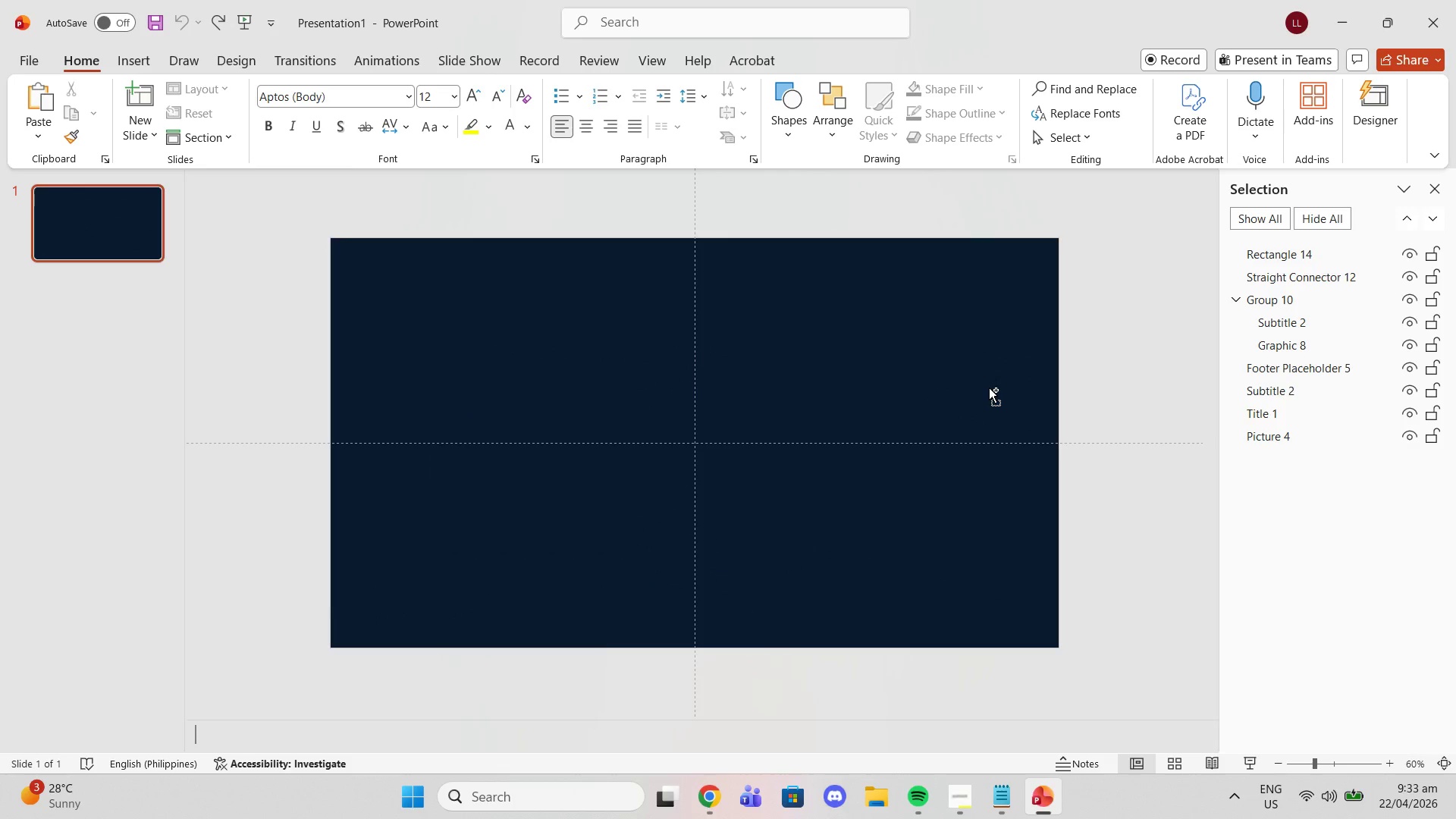 
key(Control+Z)
 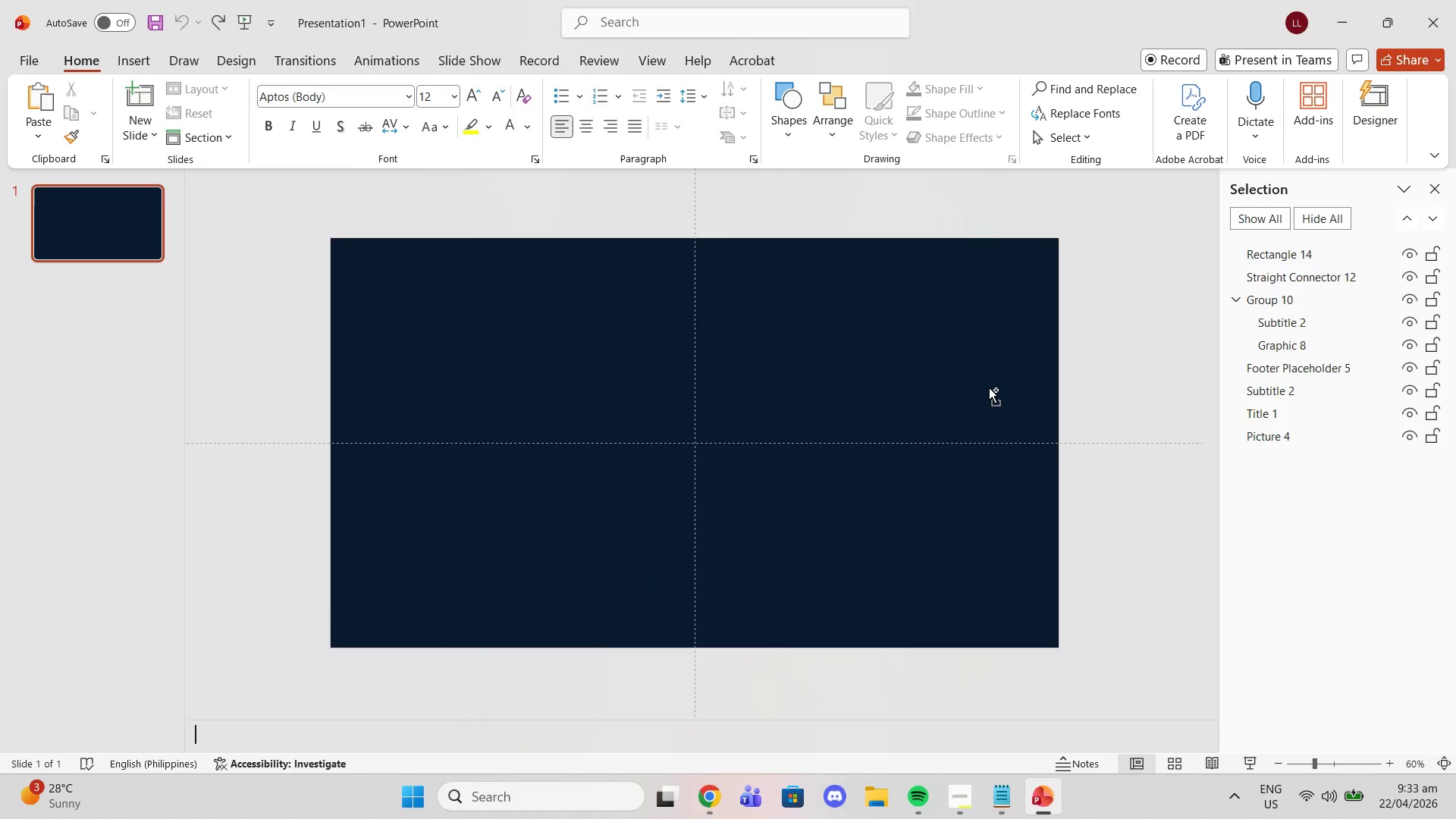 
key(Control+Z)
 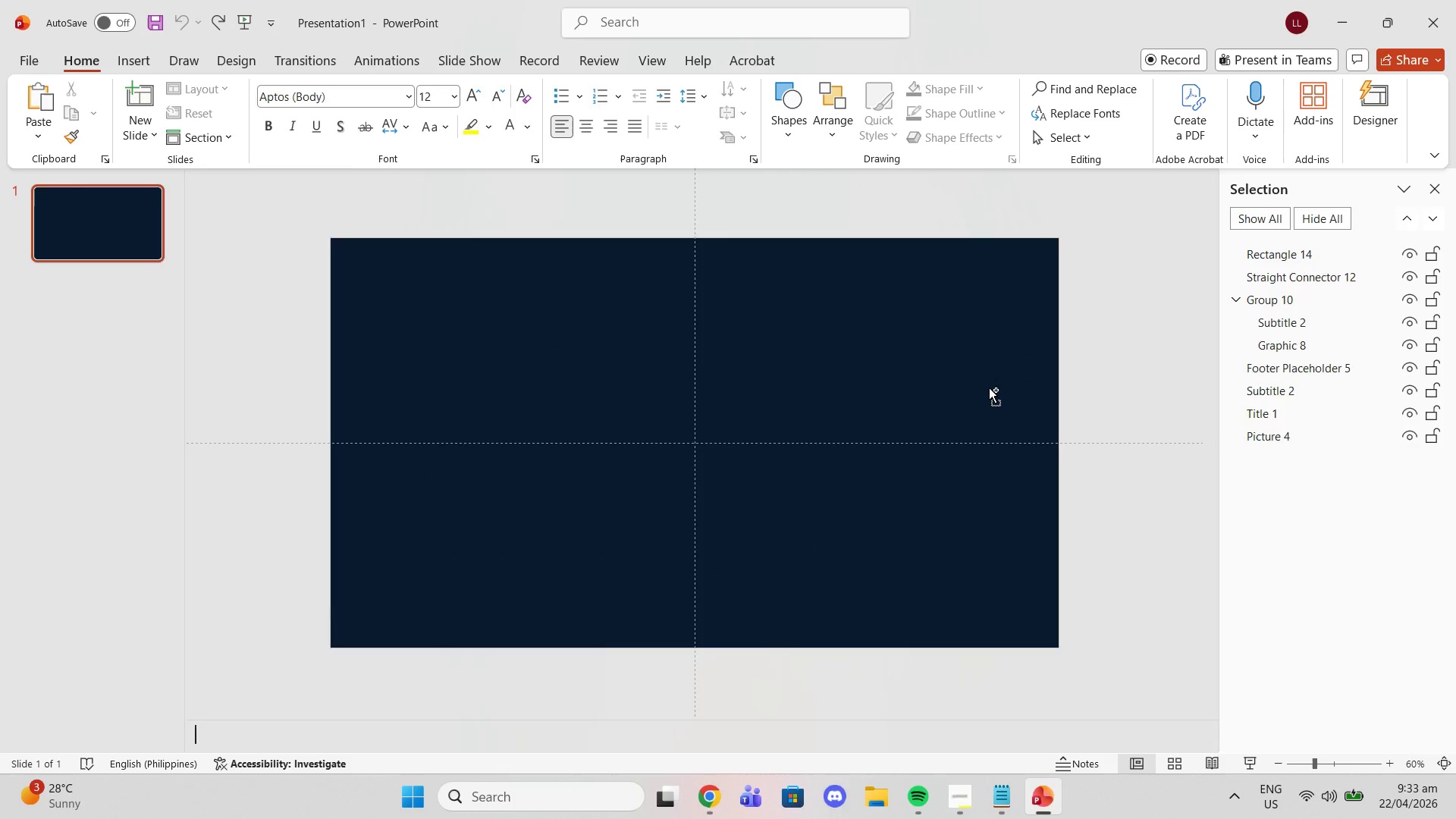 
key(Control+Z)
 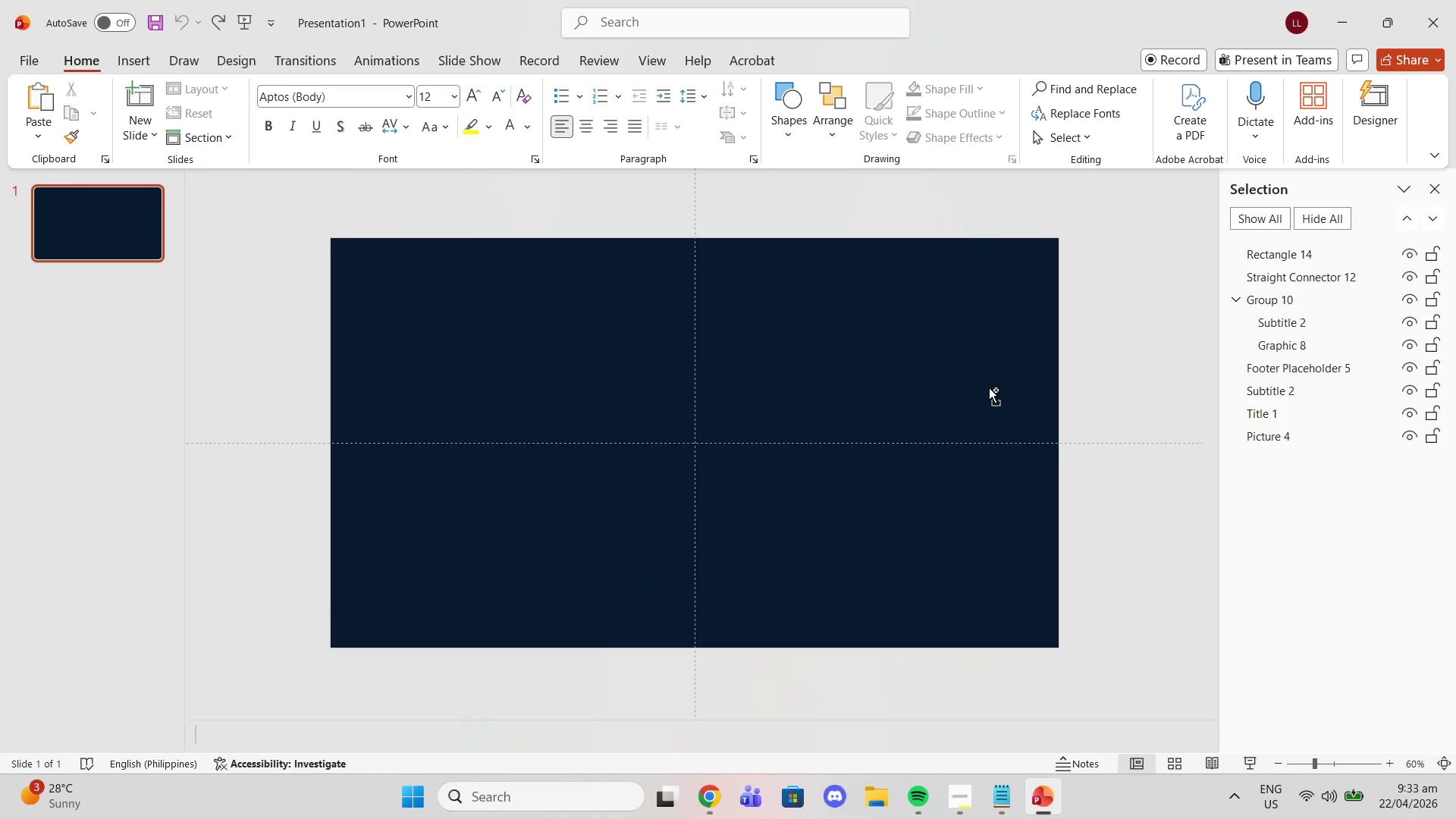 
key(Control+Z)
 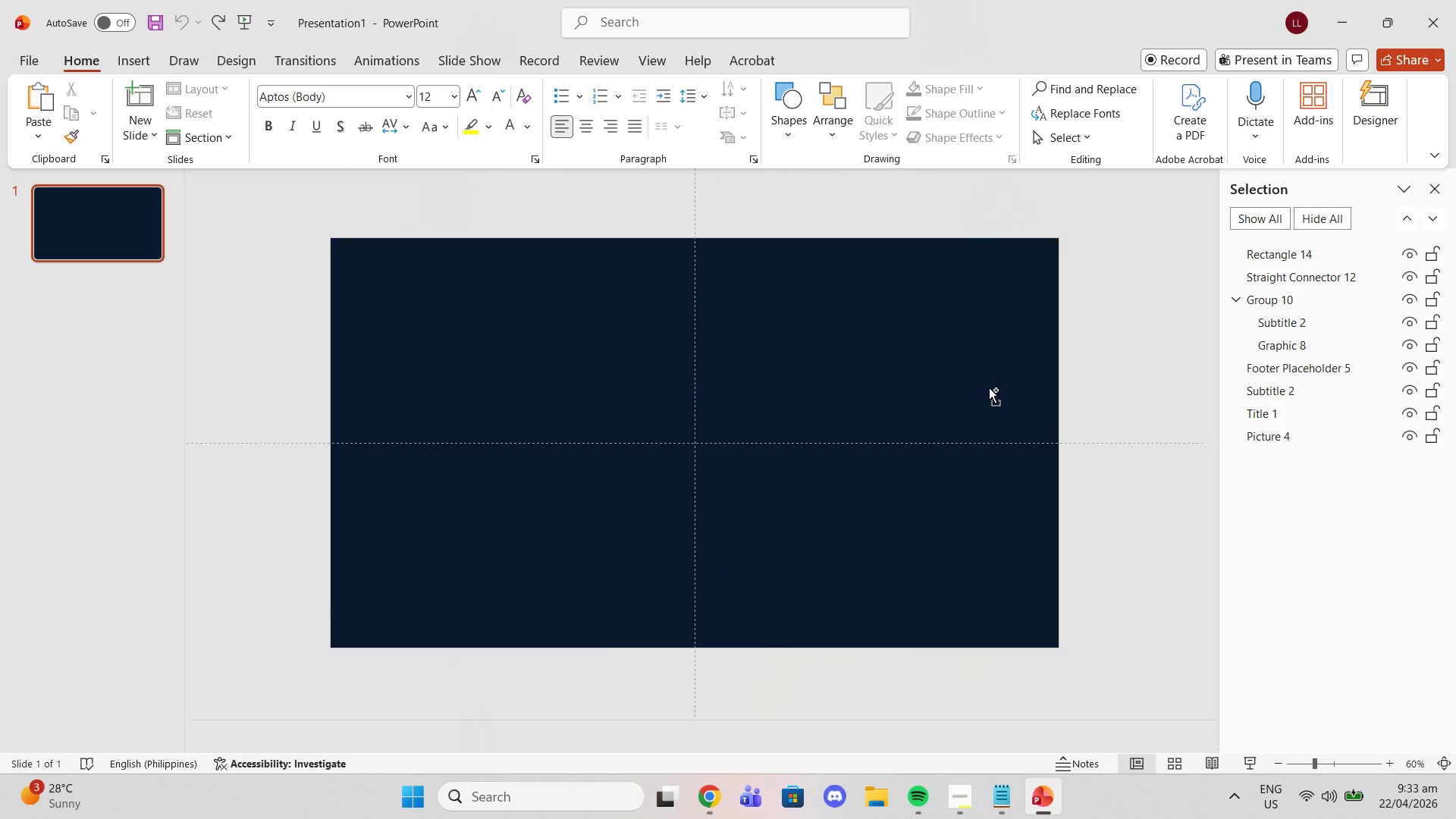 
key(Control+Z)
 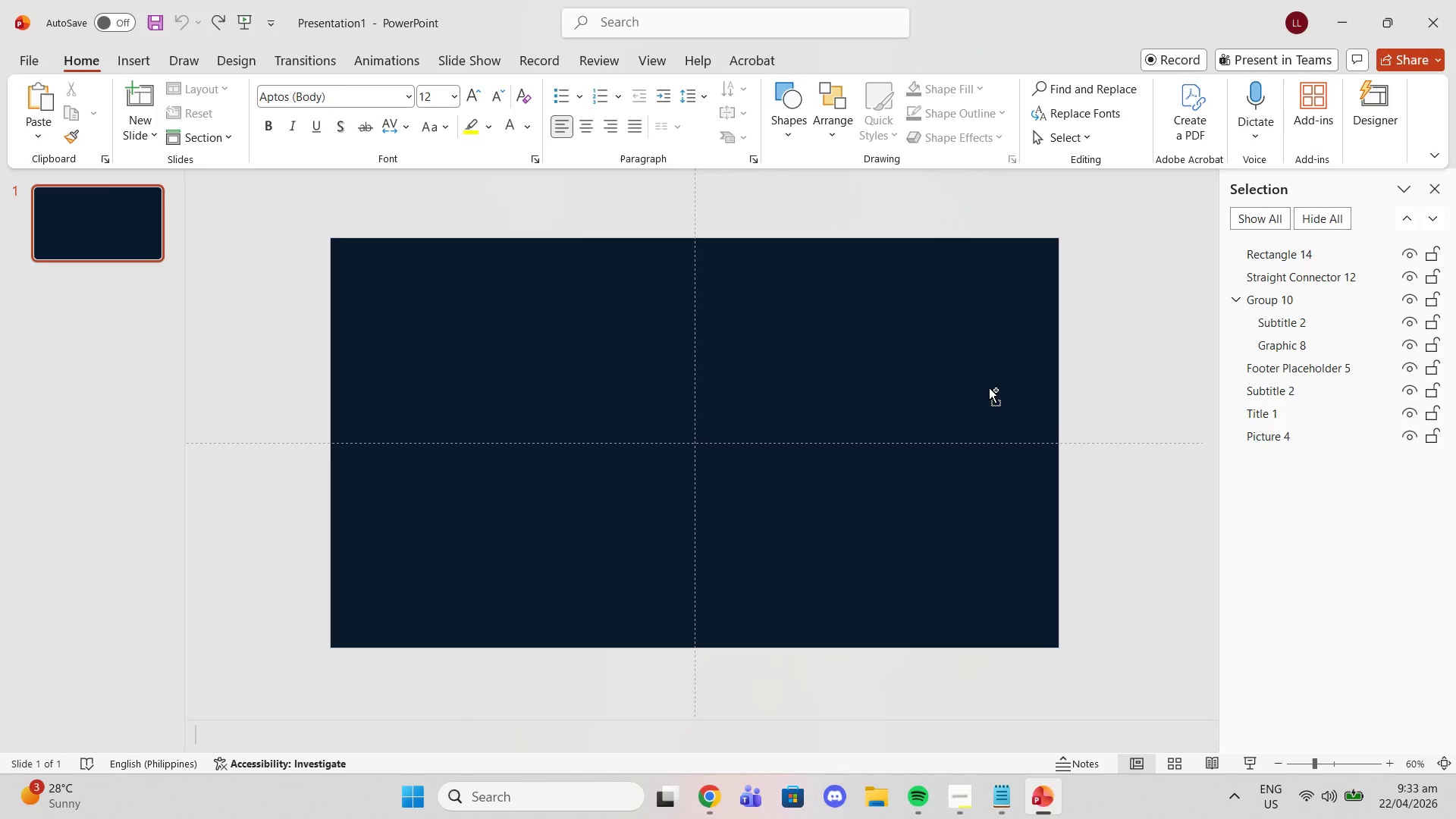 
key(Control+Z)
 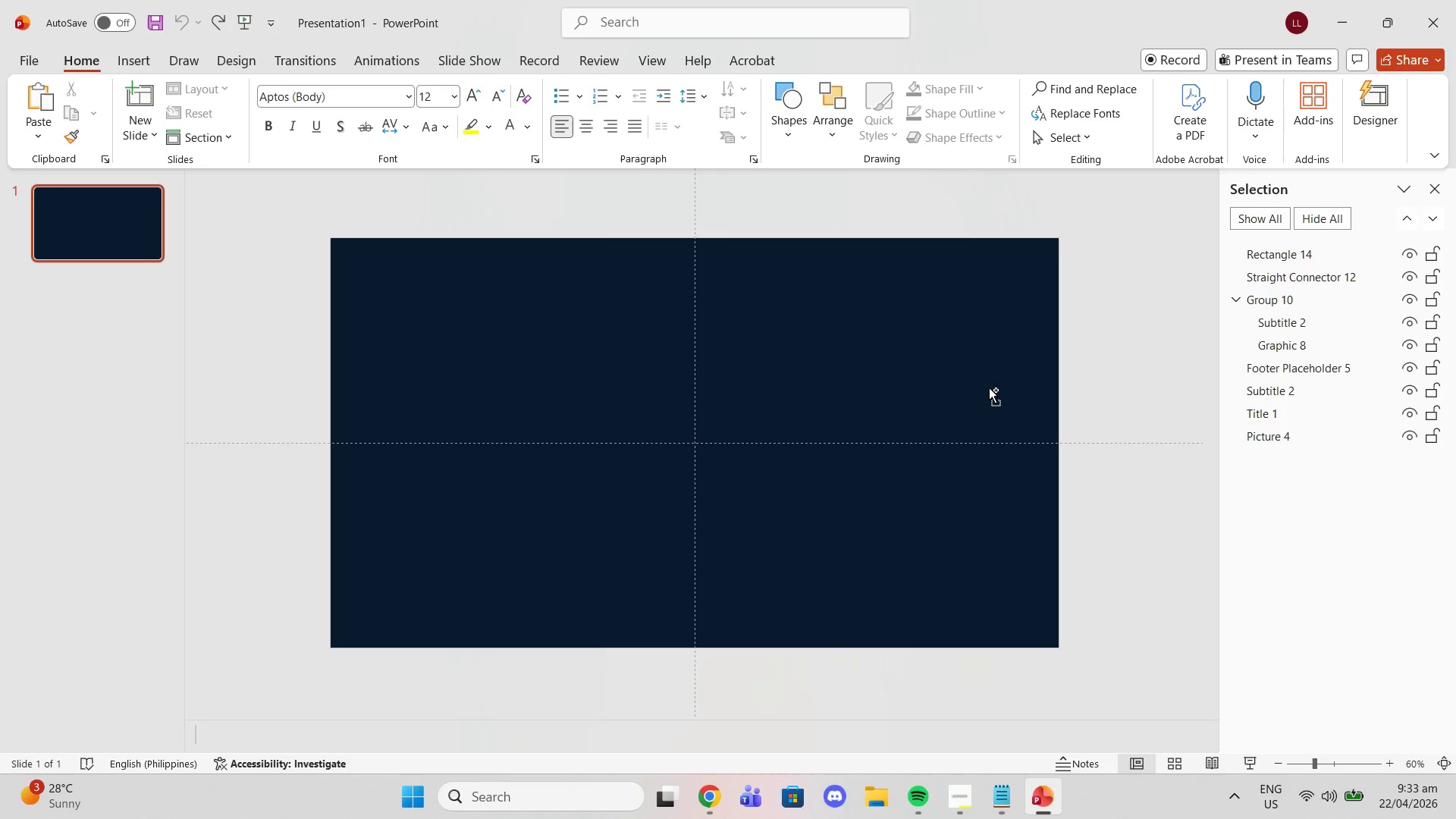 
key(Control+Z)
 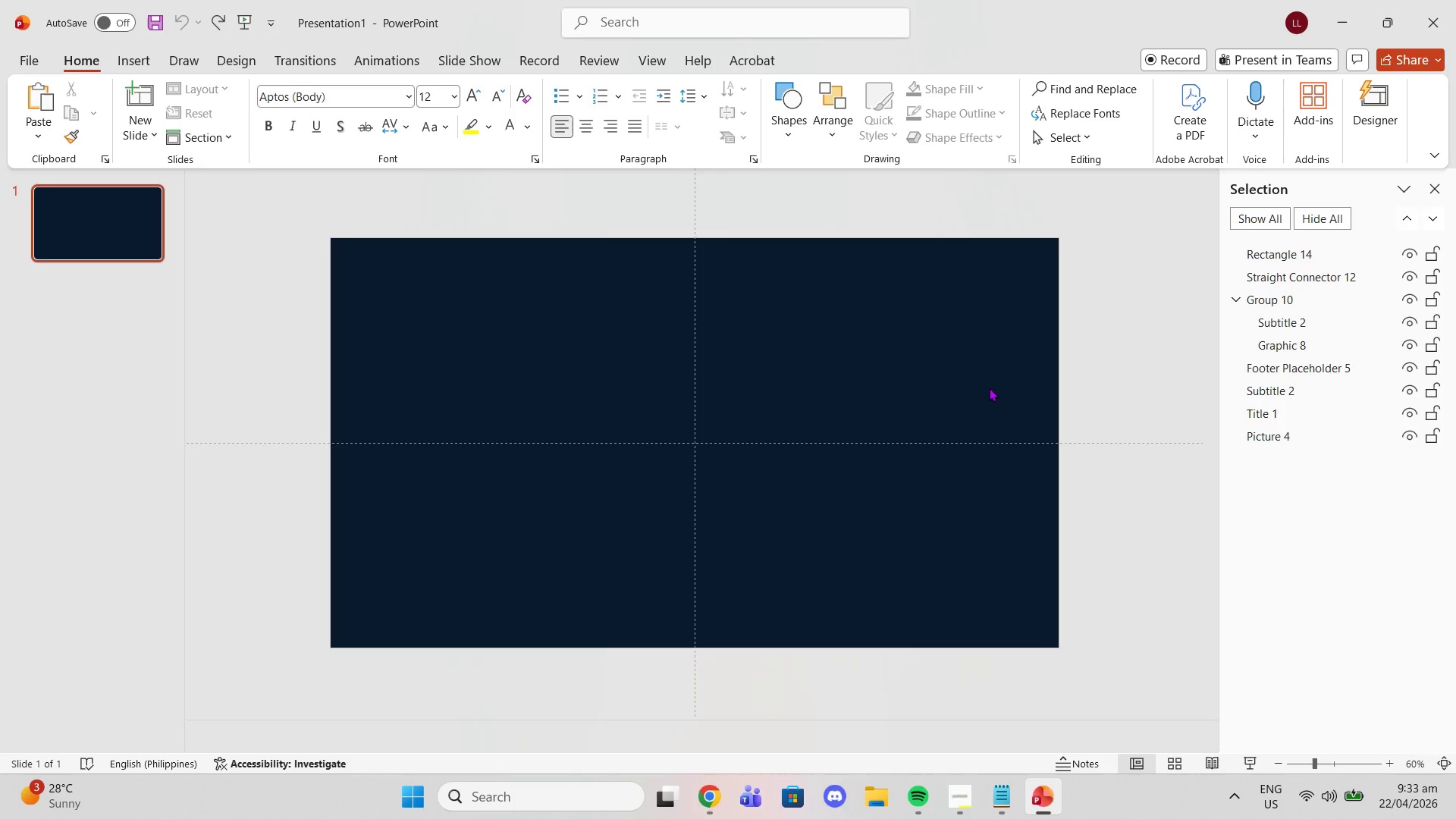 
left_click([989, 388])
 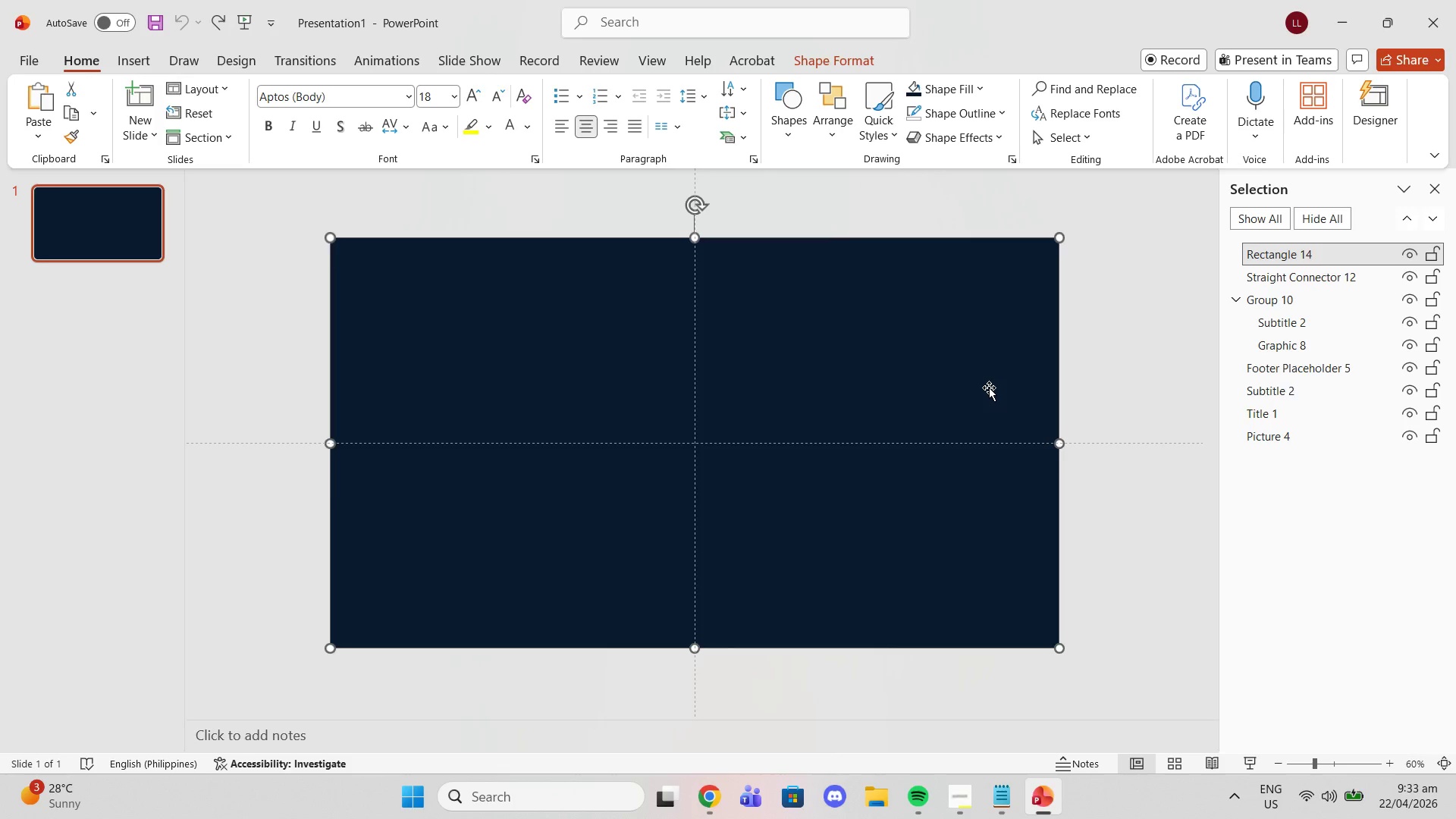 
key(Delete)
 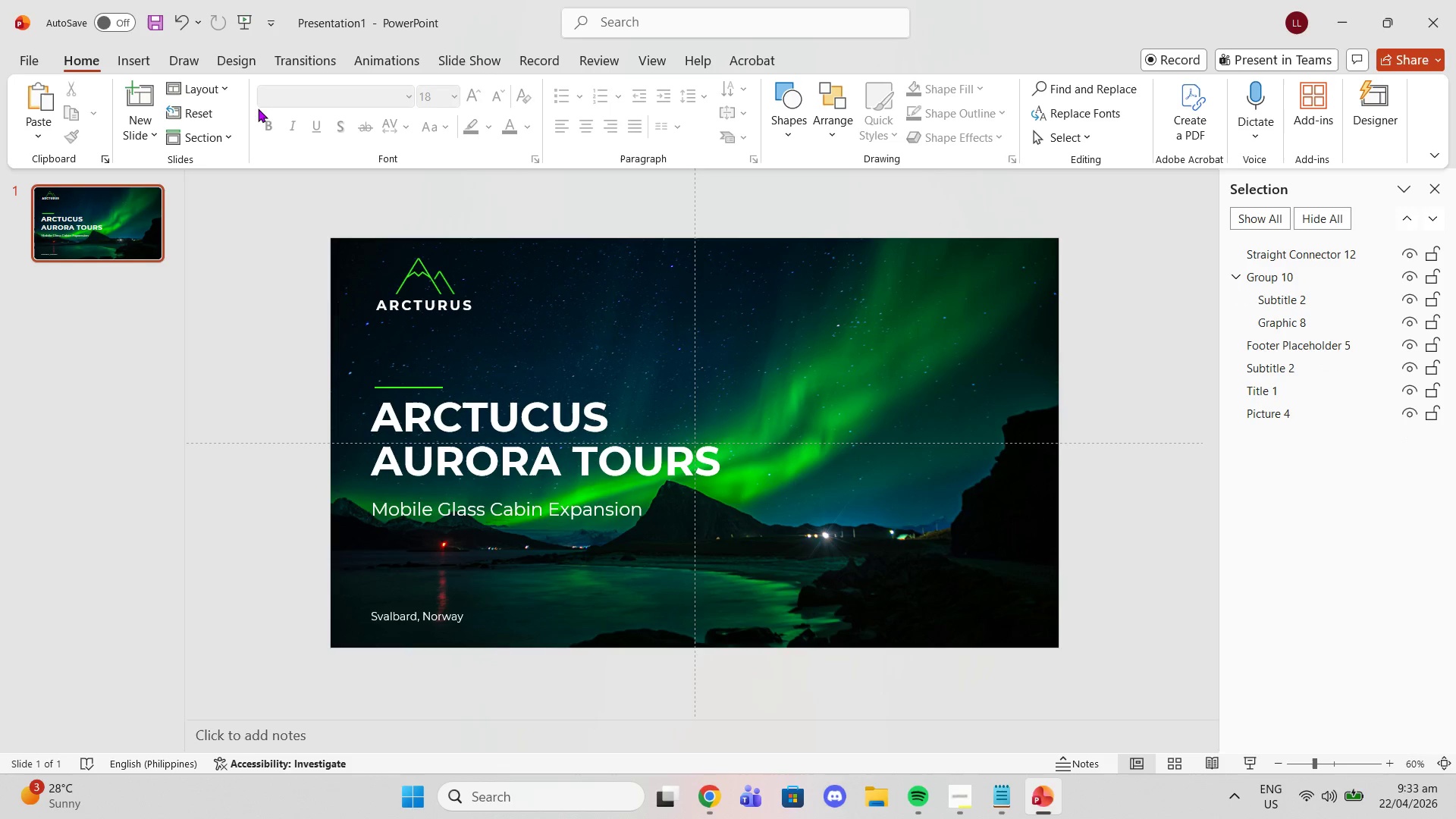 
left_click([157, 62])
 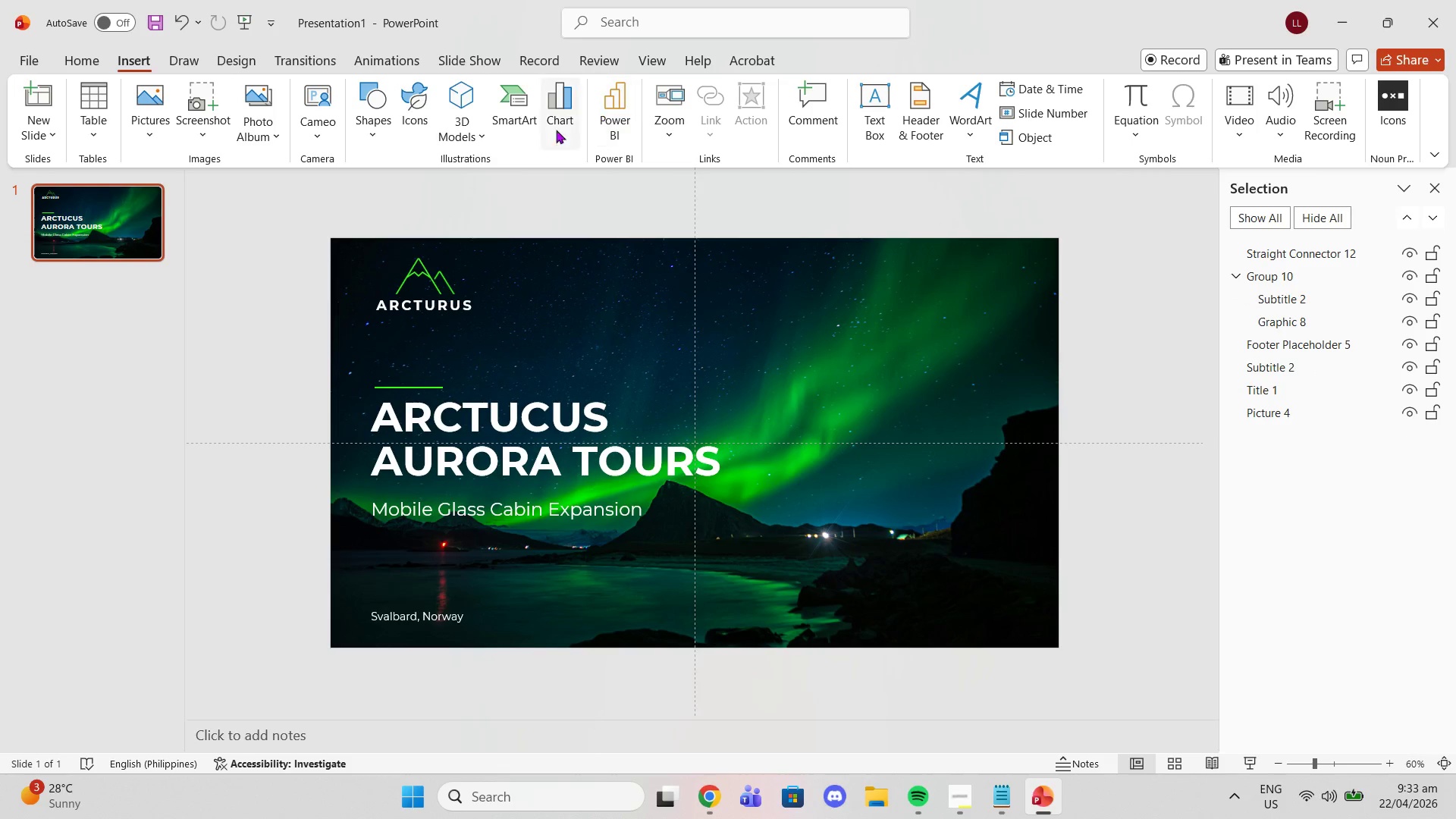 
left_click([372, 108])
 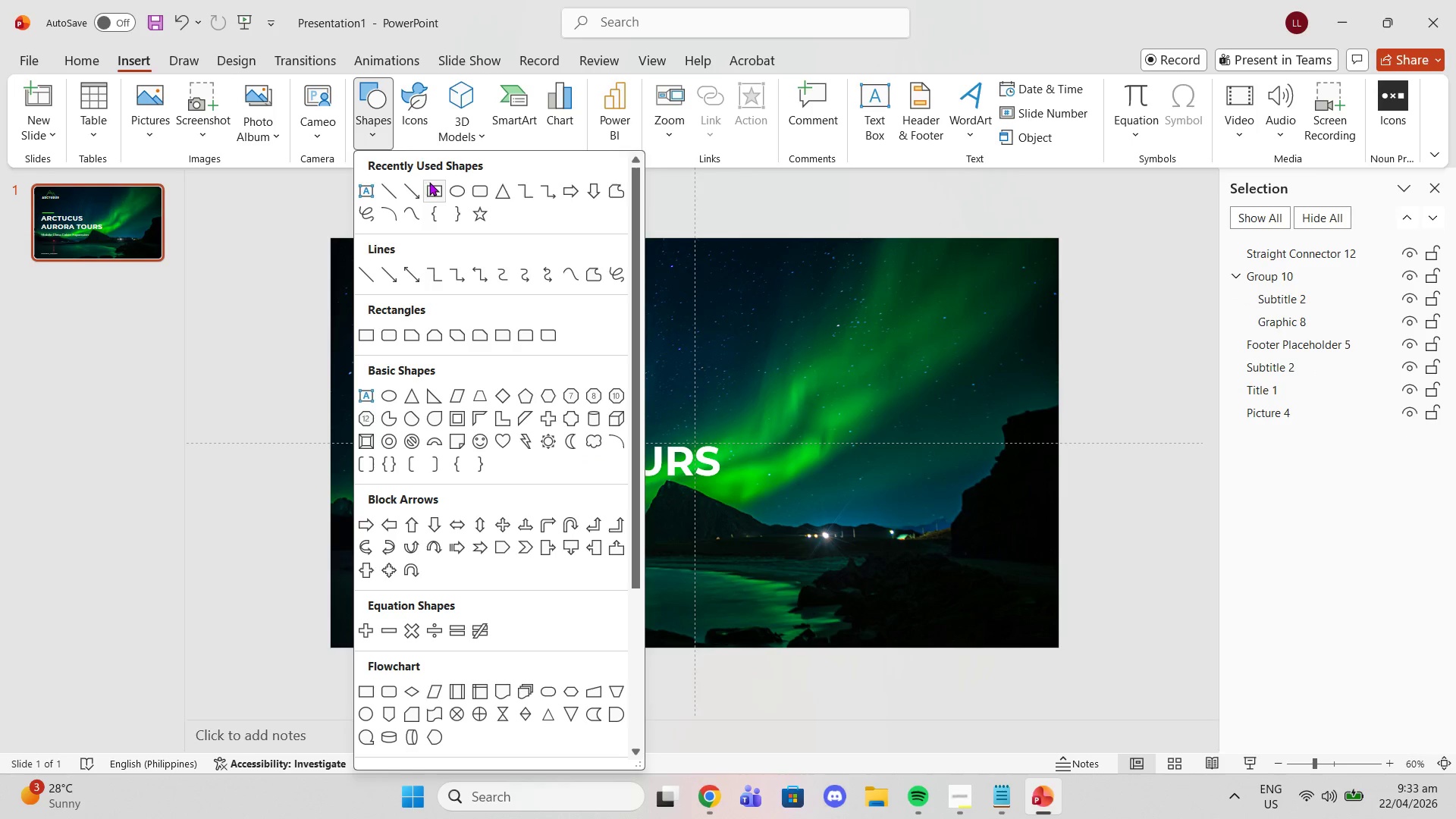 
left_click([437, 189])
 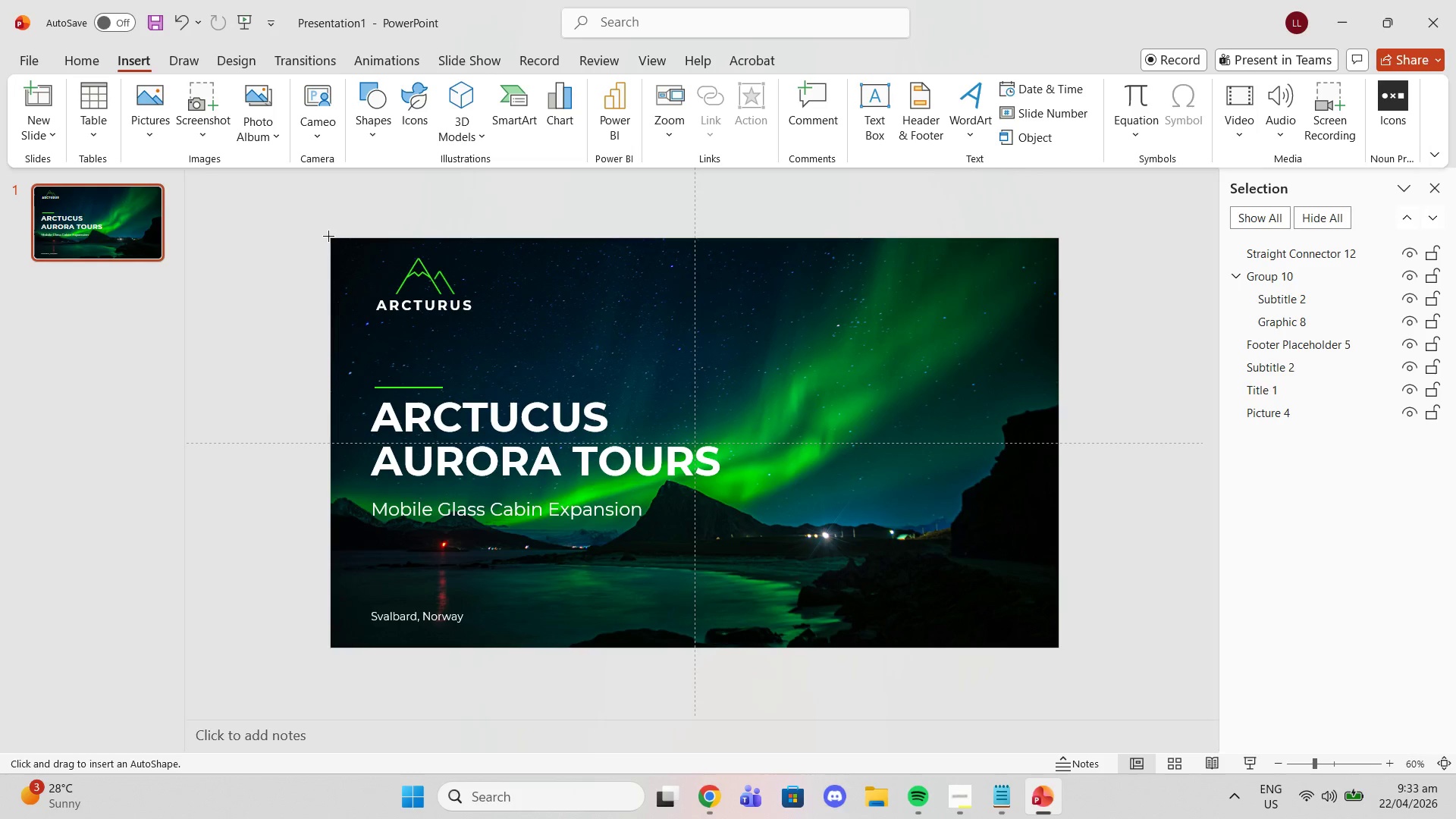 
left_click_drag(start_coordinate=[327, 236], to_coordinate=[1061, 646])
 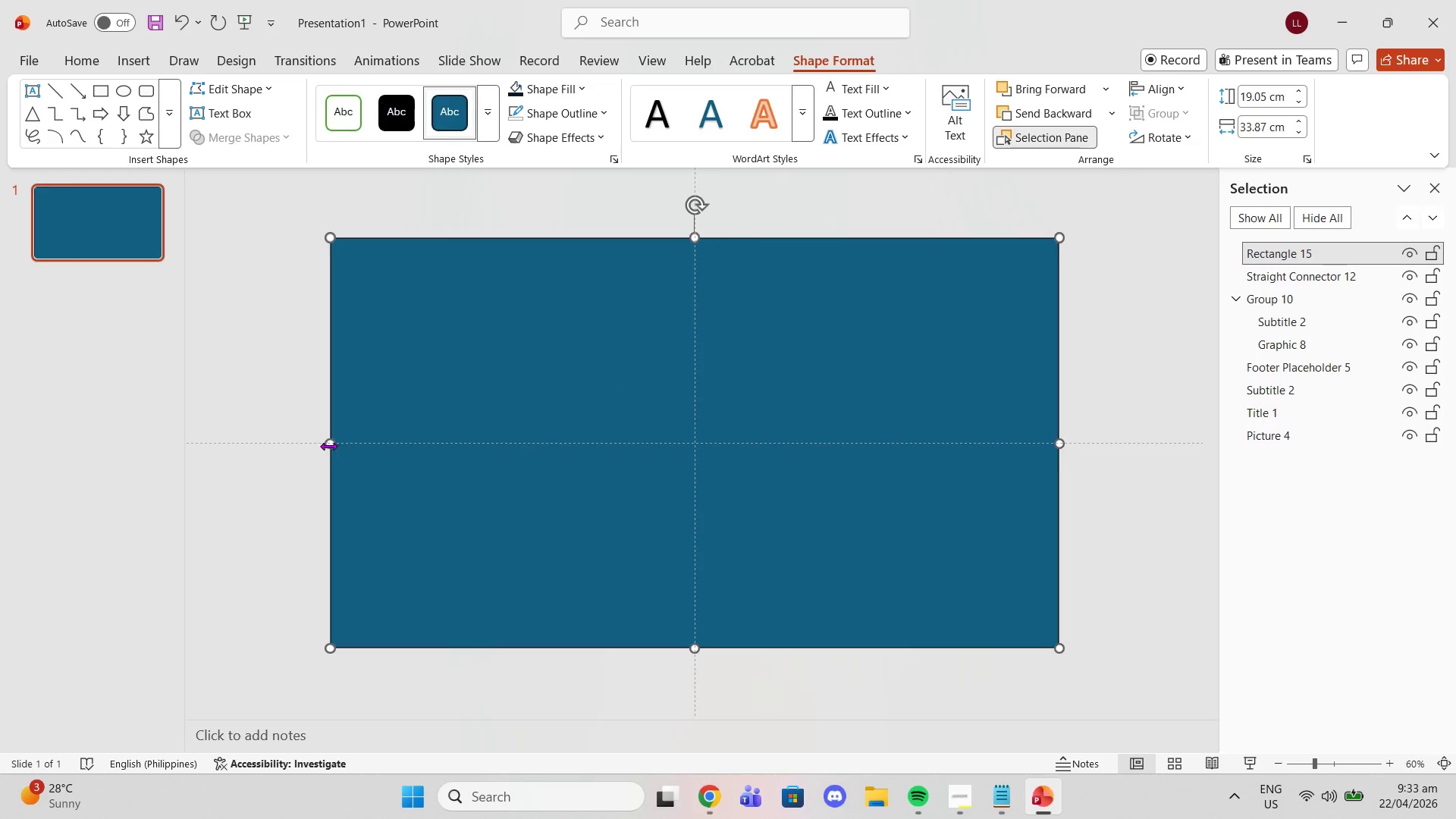 
left_click_drag(start_coordinate=[327, 445], to_coordinate=[332, 447])
 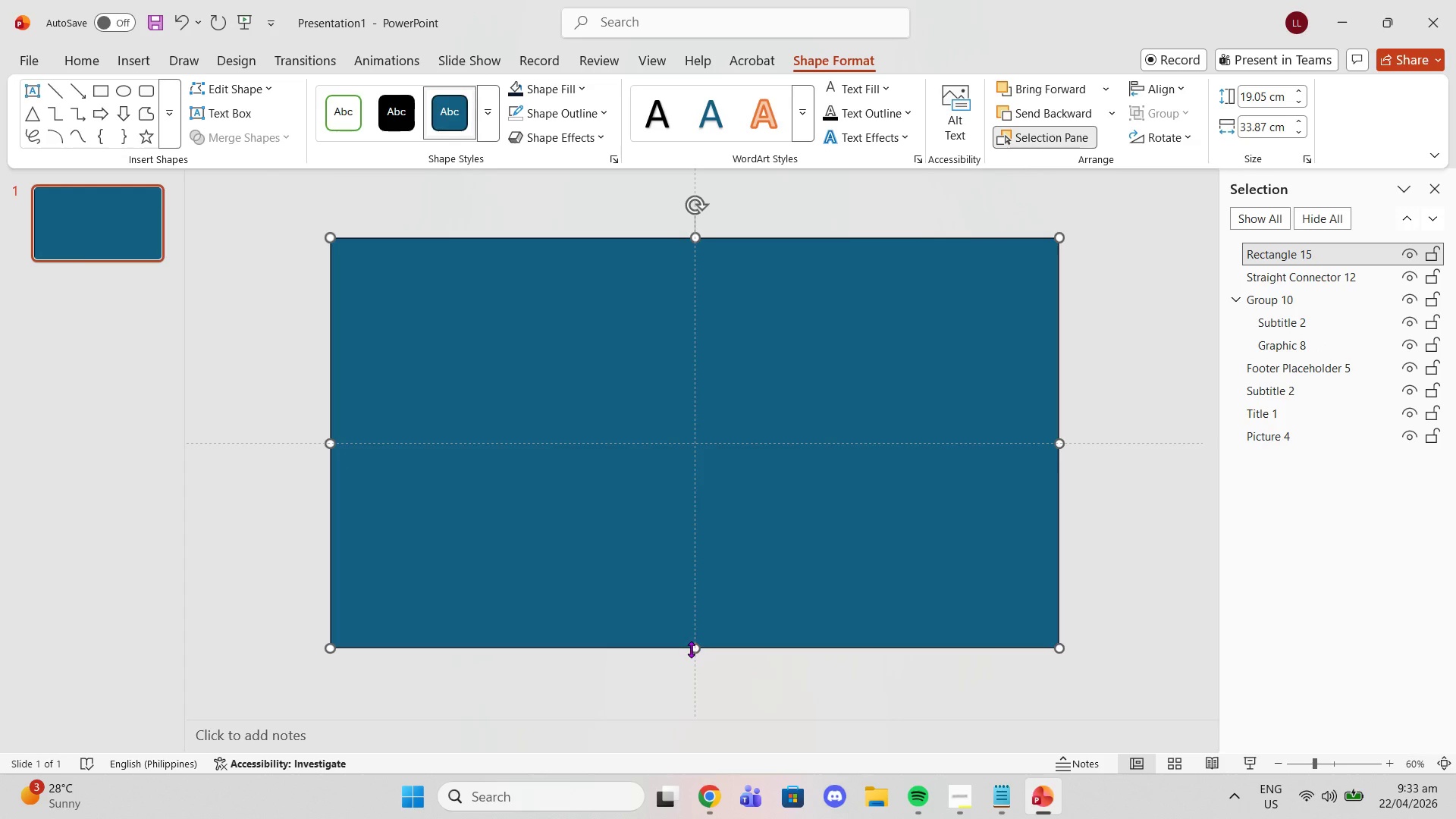 
left_click_drag(start_coordinate=[691, 649], to_coordinate=[690, 645])
 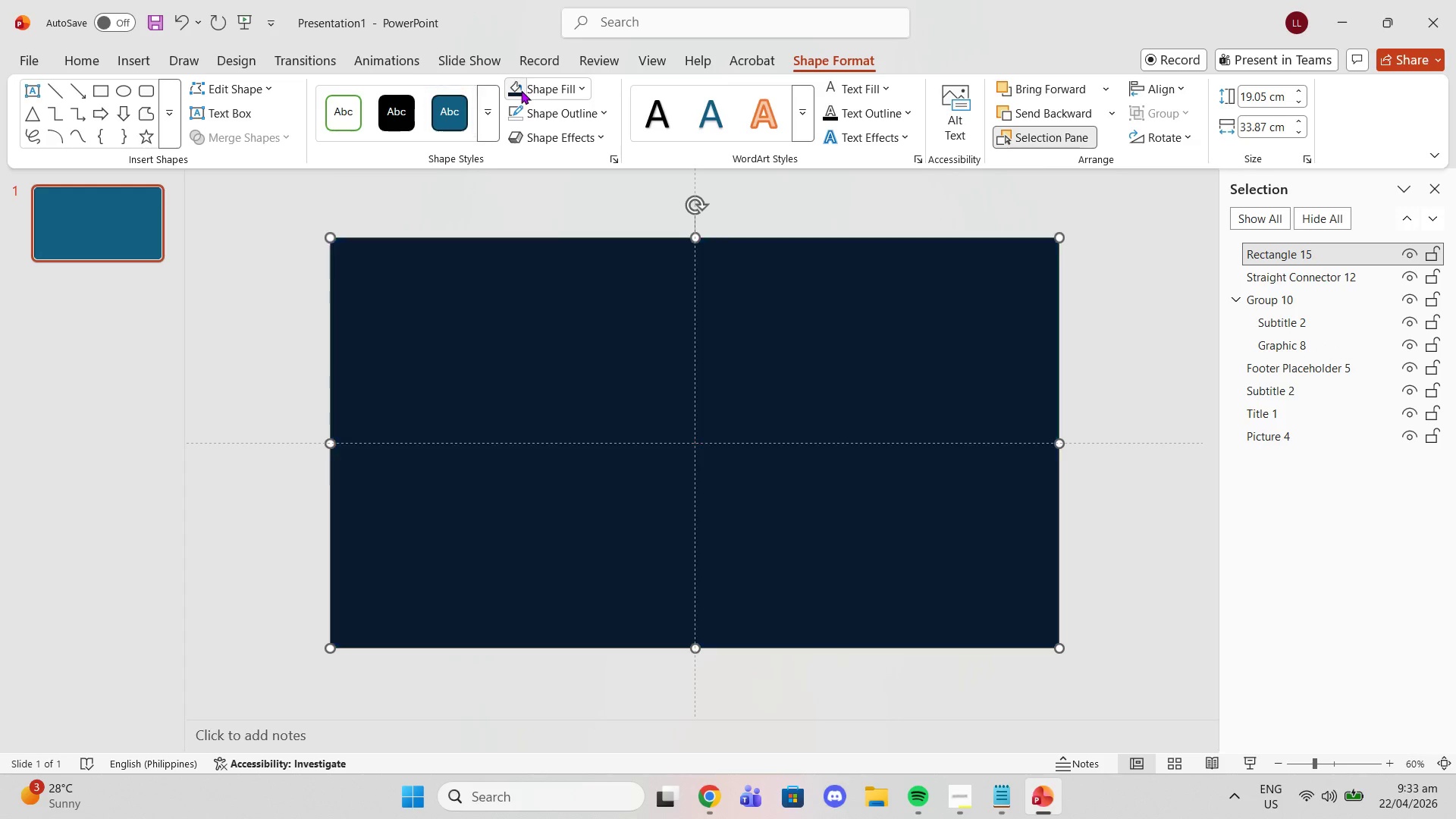 
double_click([538, 113])
 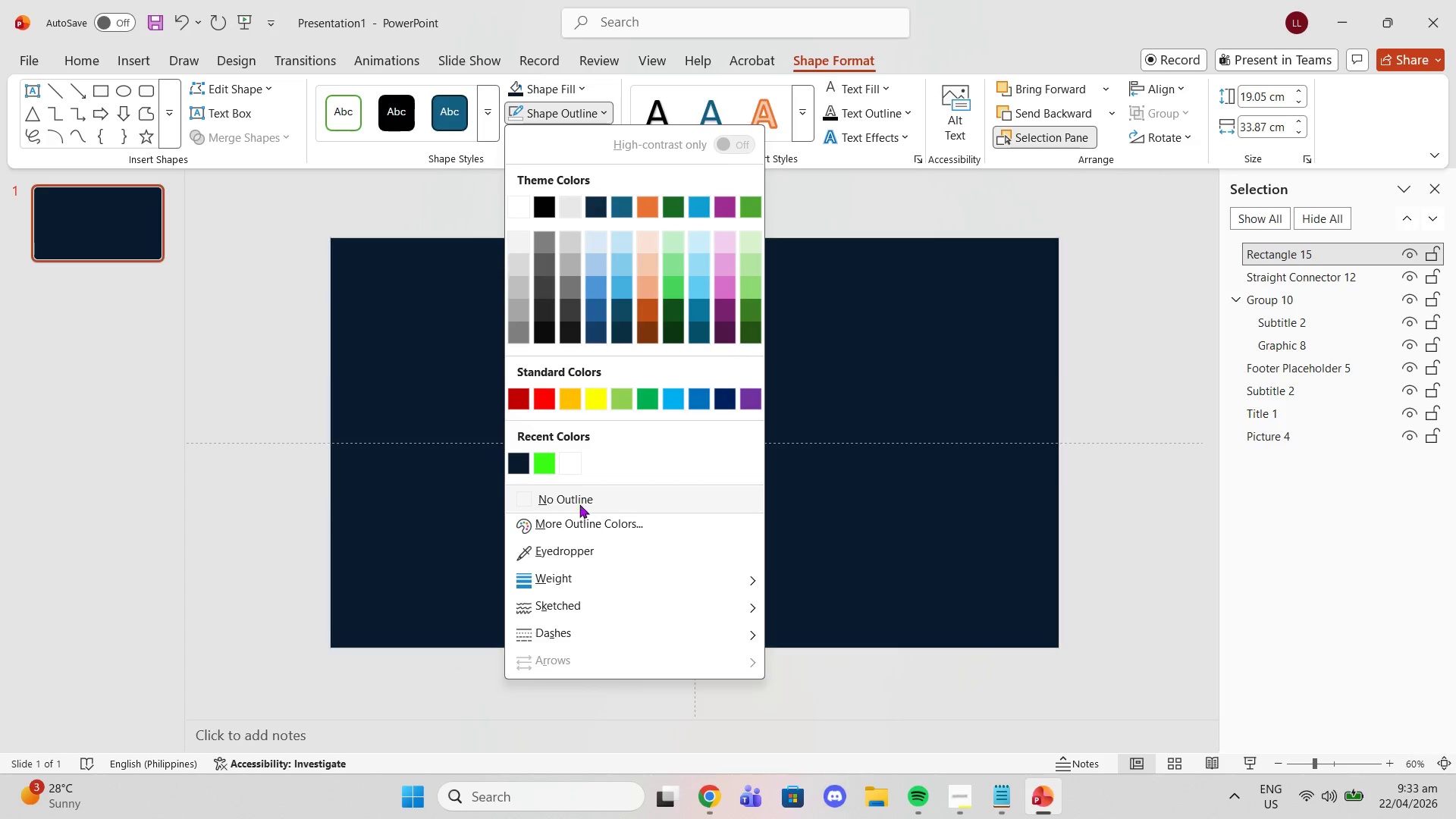 
left_click([574, 497])
 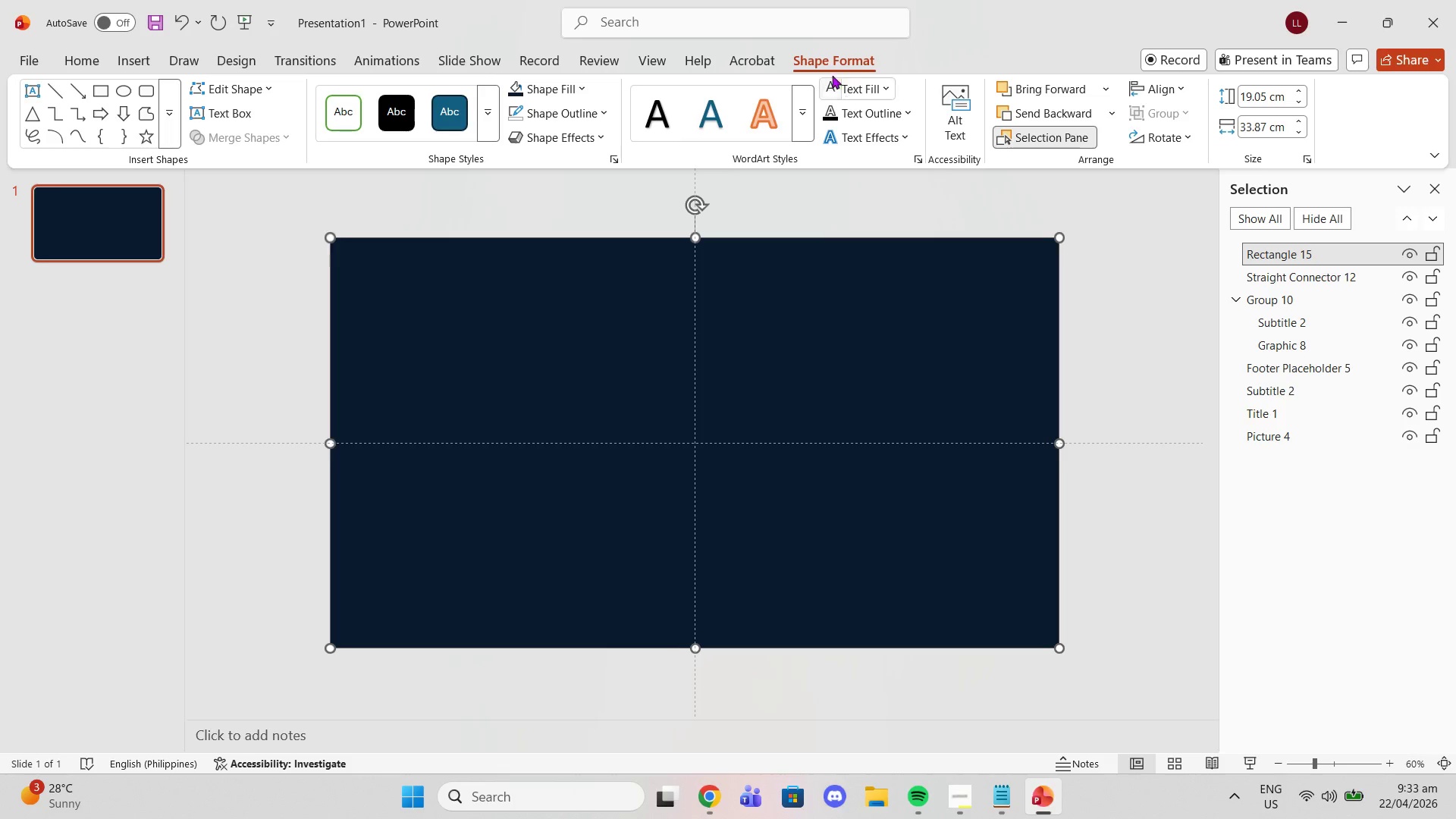 
left_click([826, 57])
 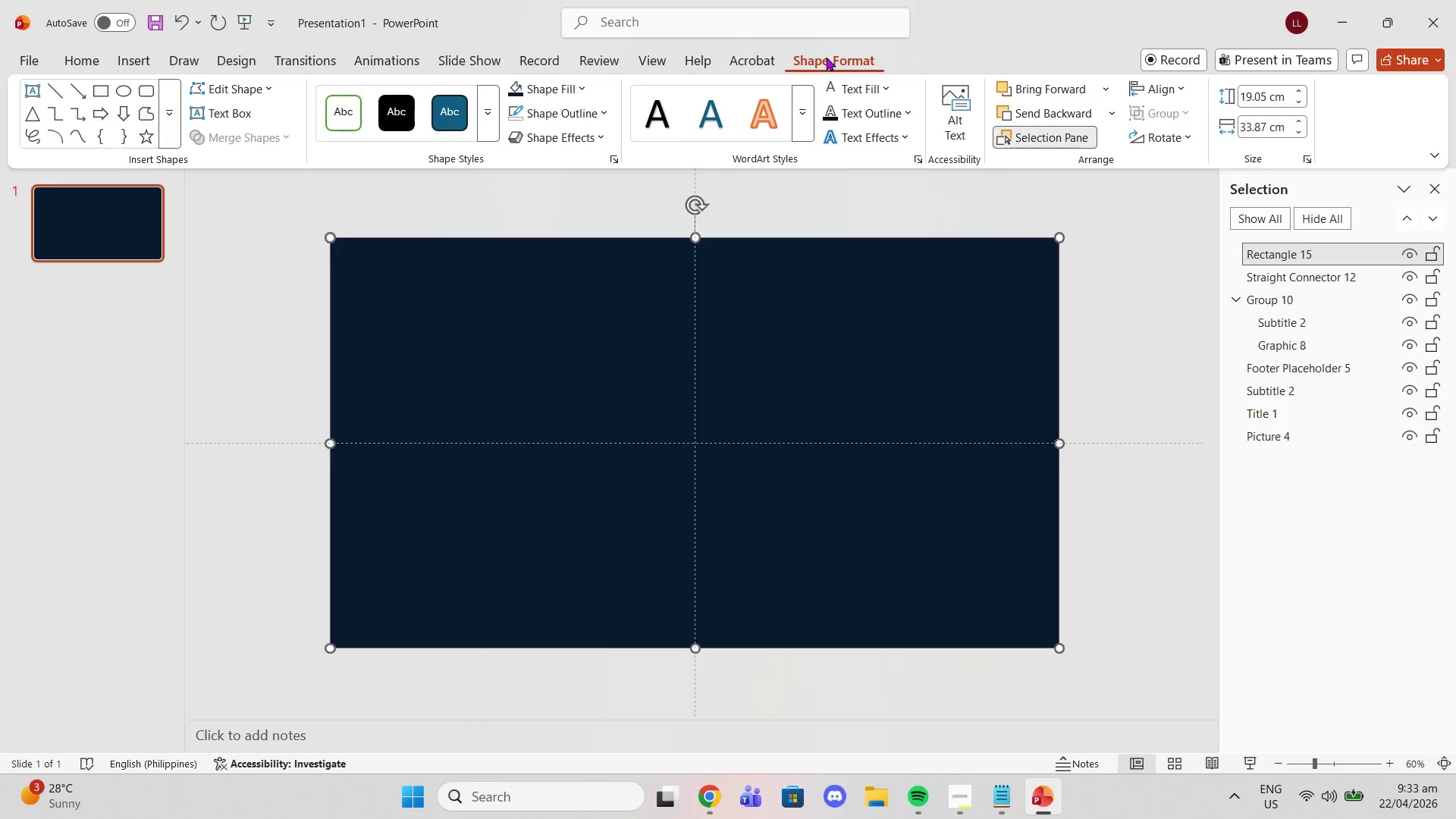 
right_click([826, 57])
 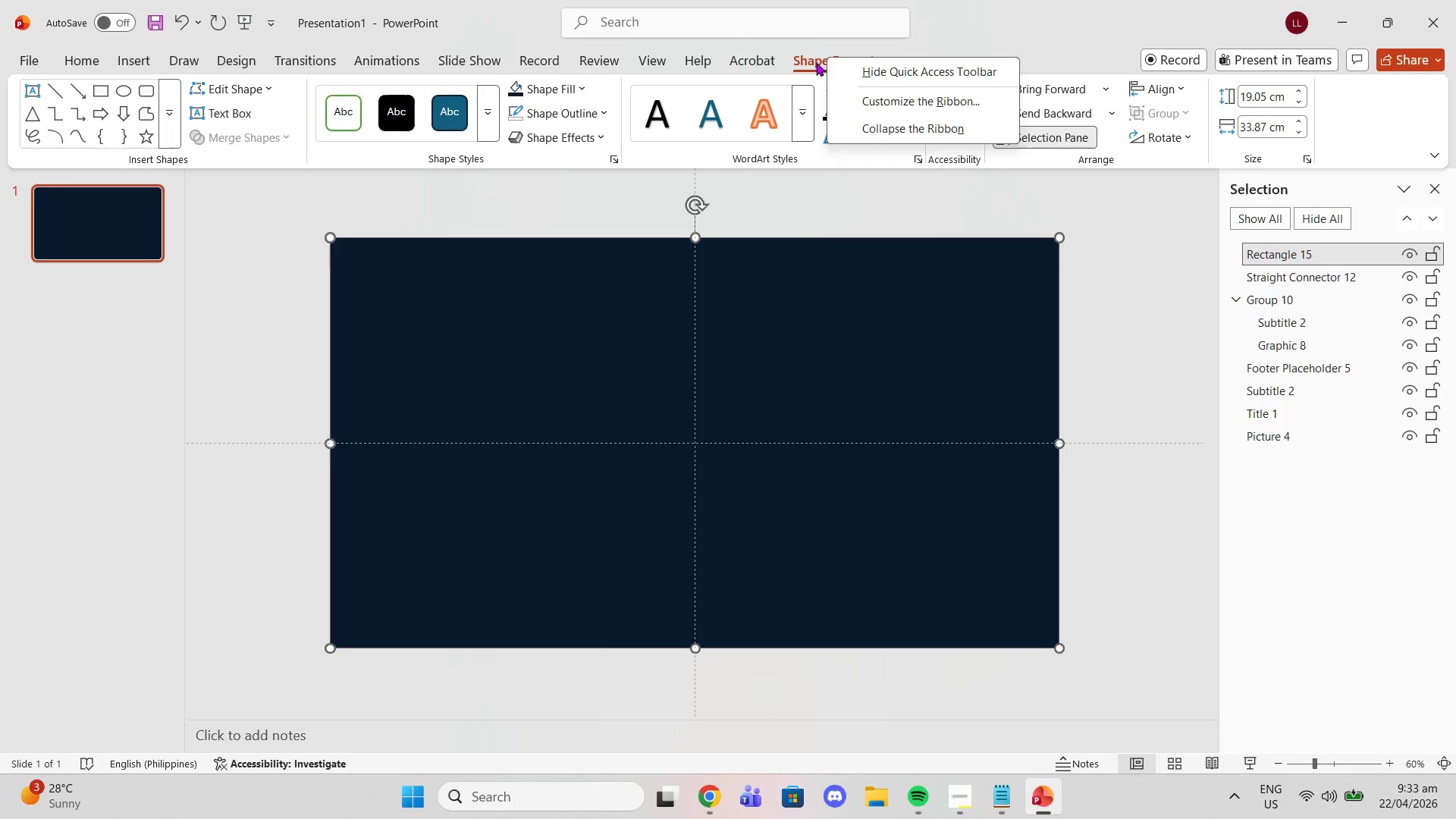 
left_click([812, 61])
 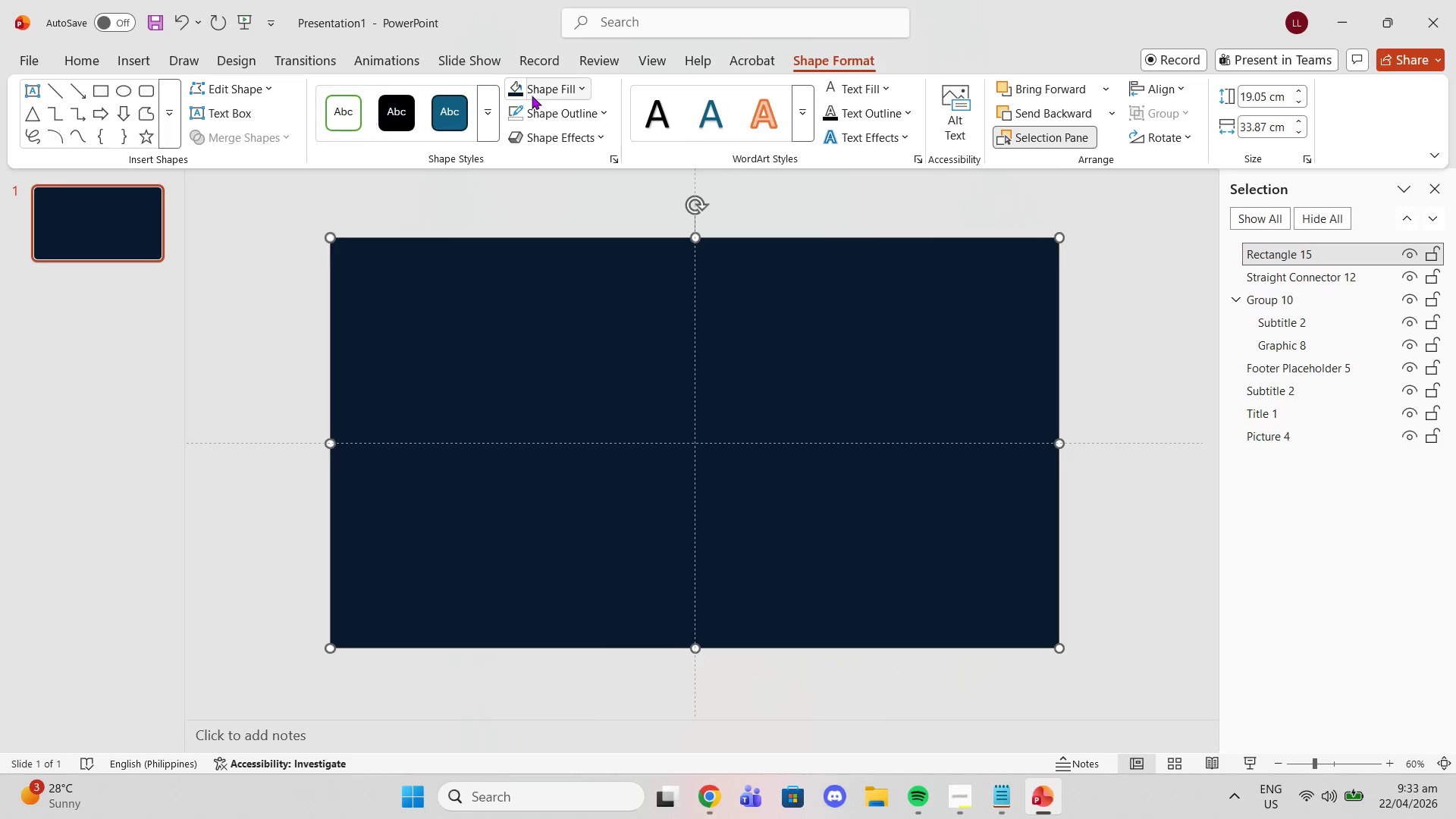 
left_click([549, 92])
 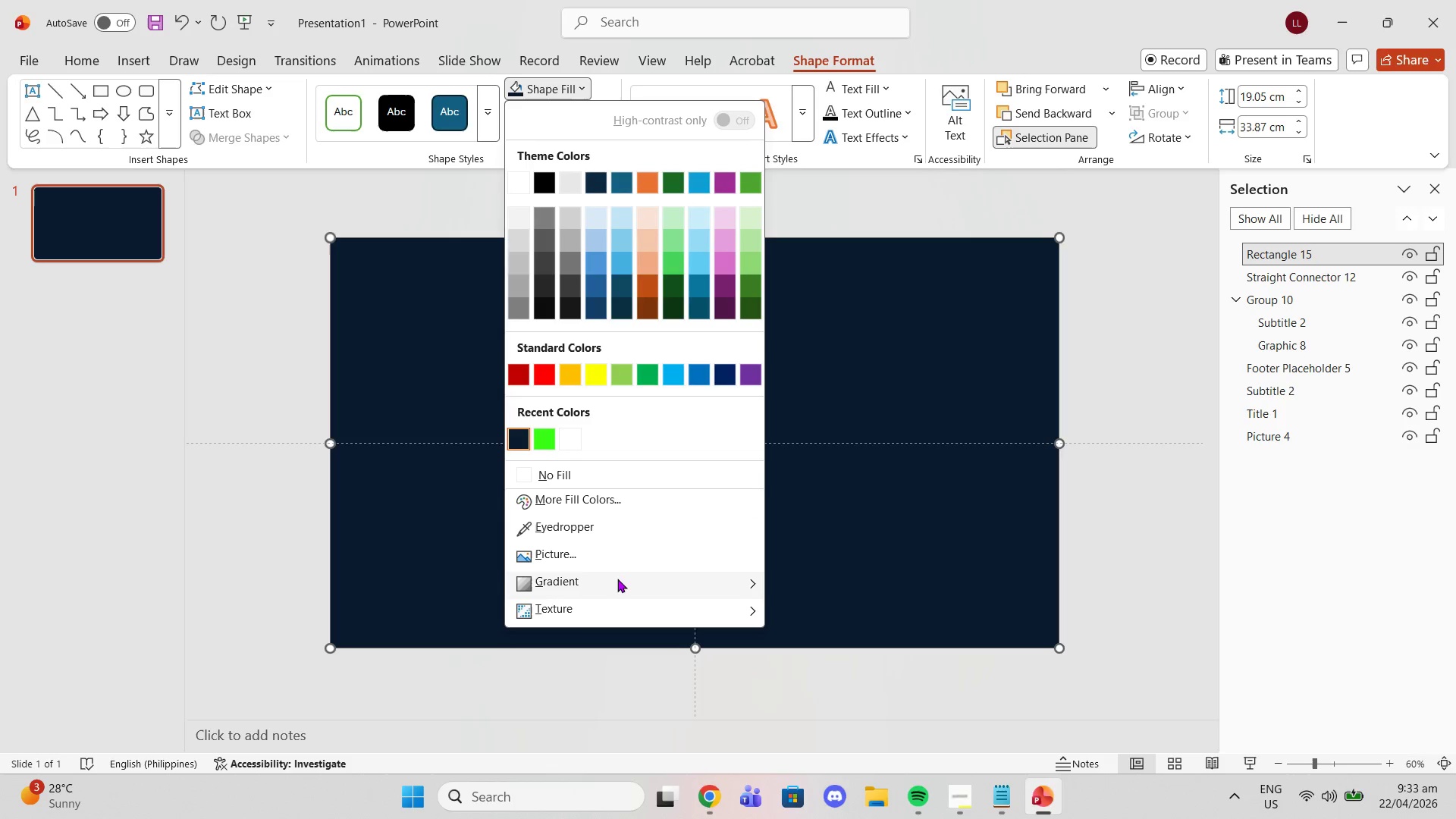 
left_click([618, 581])
 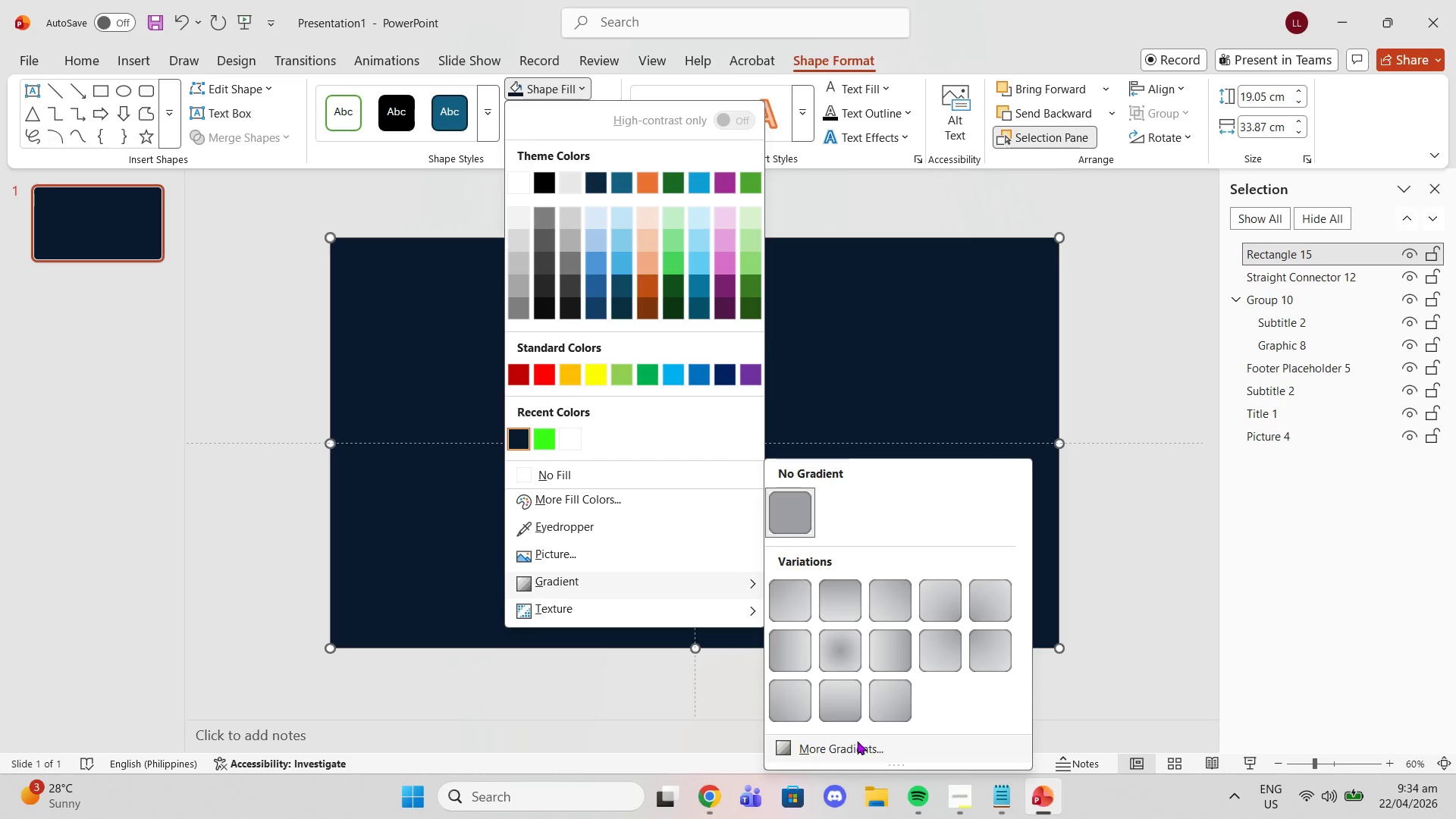 
left_click([855, 748])
 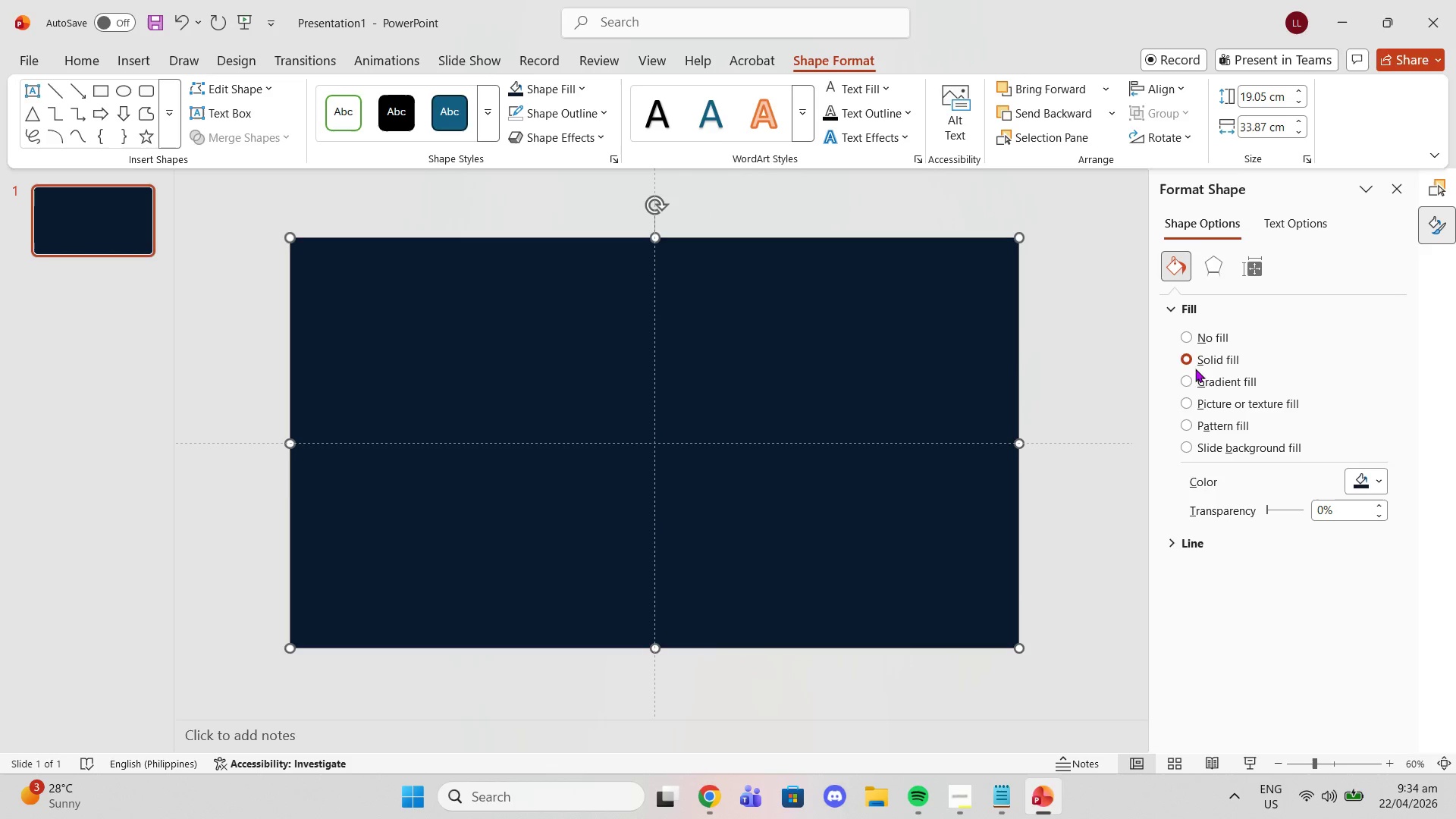 
left_click([1210, 384])
 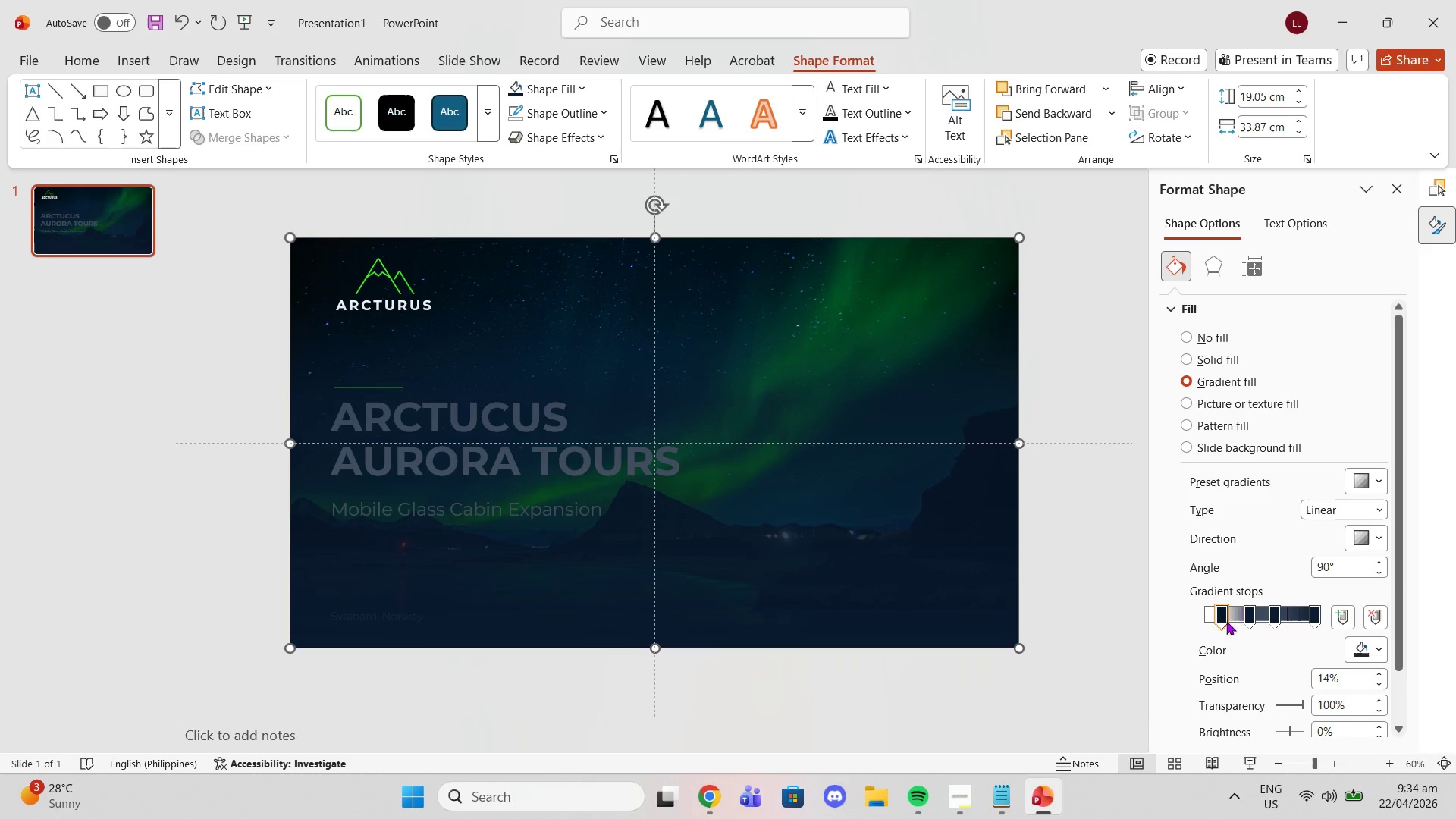 
left_click_drag(start_coordinate=[1220, 619], to_coordinate=[1225, 613])
 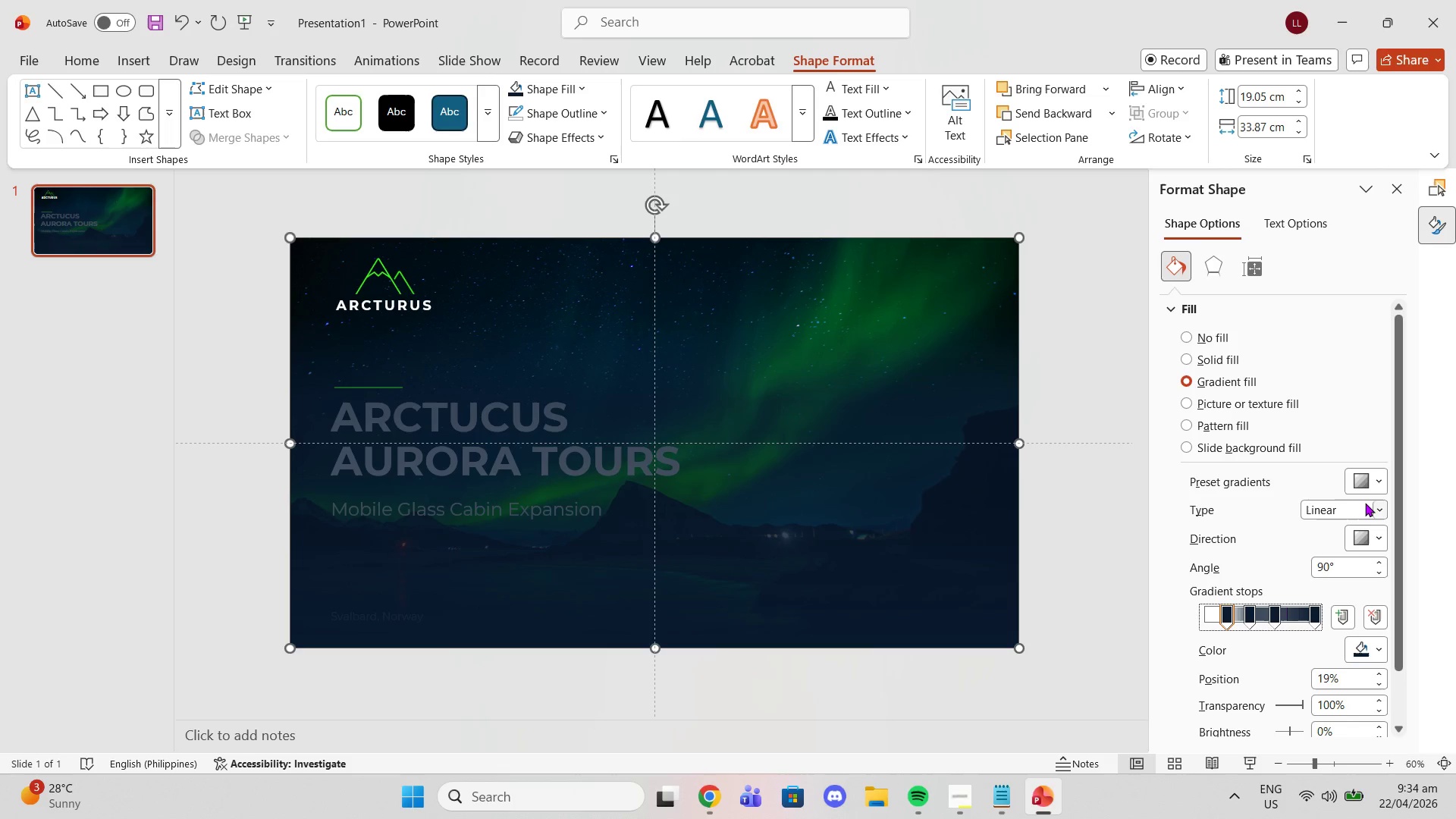 
left_click([1372, 509])
 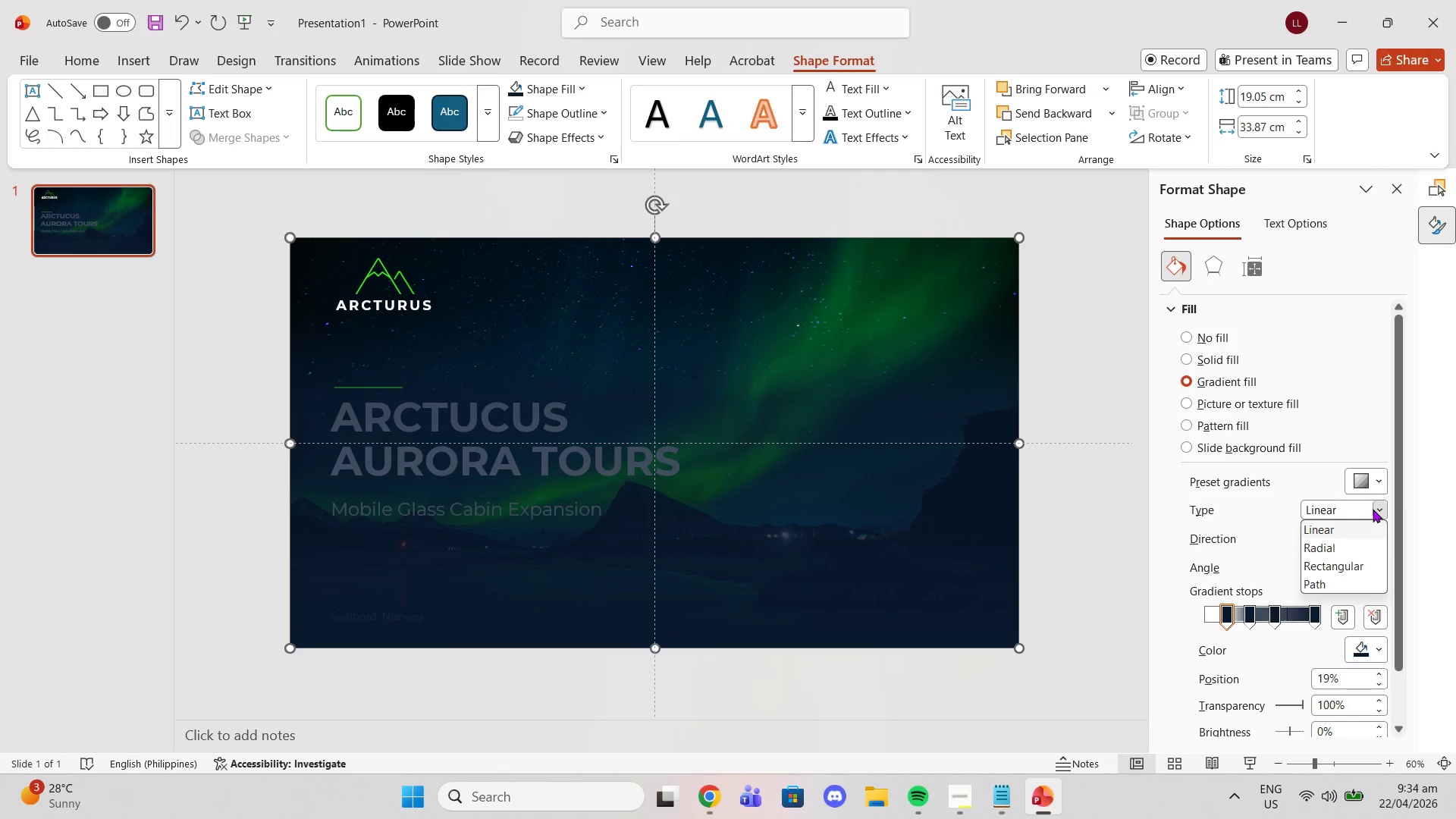 
left_click([1373, 509])
 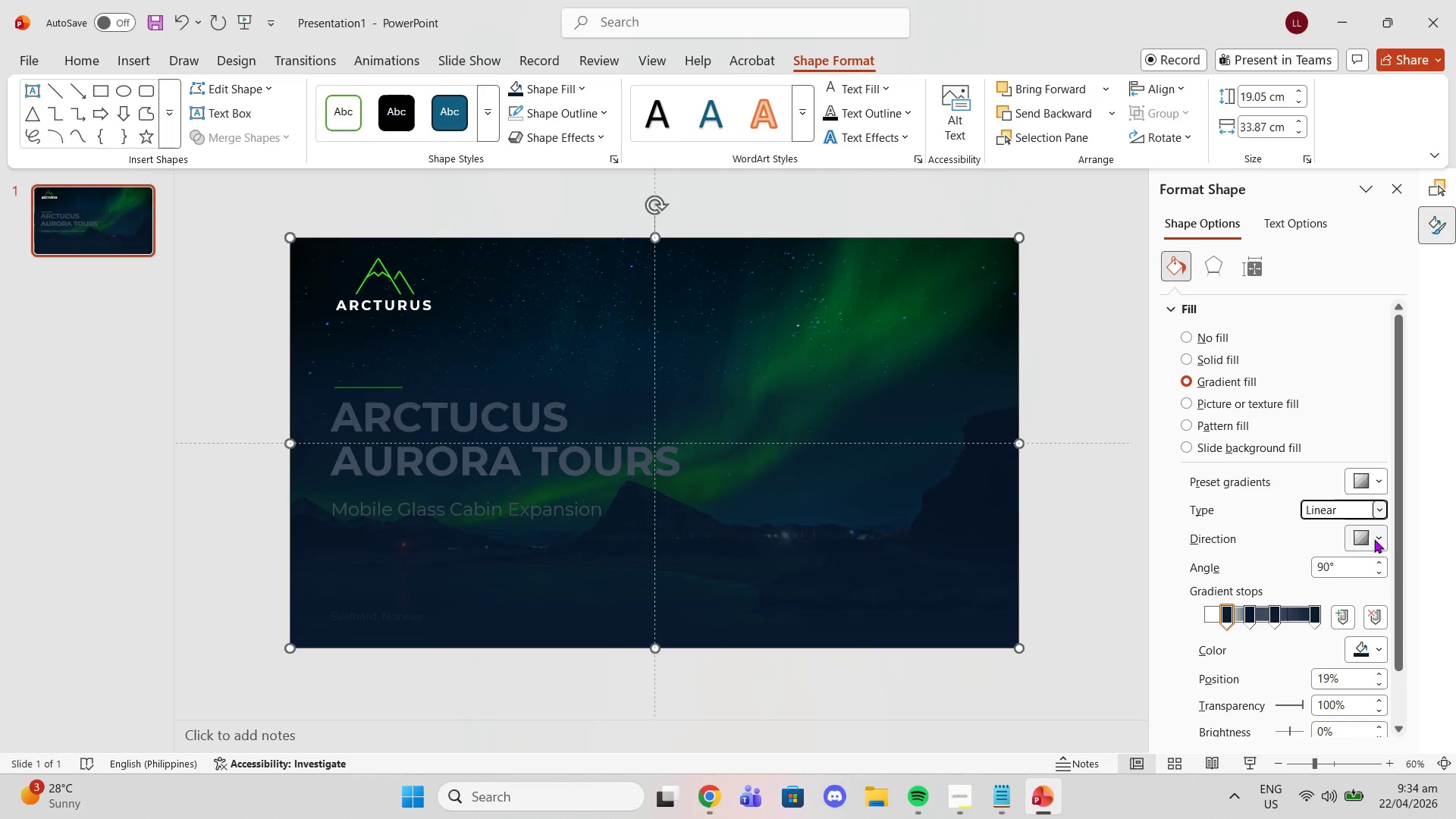 
left_click([1374, 539])
 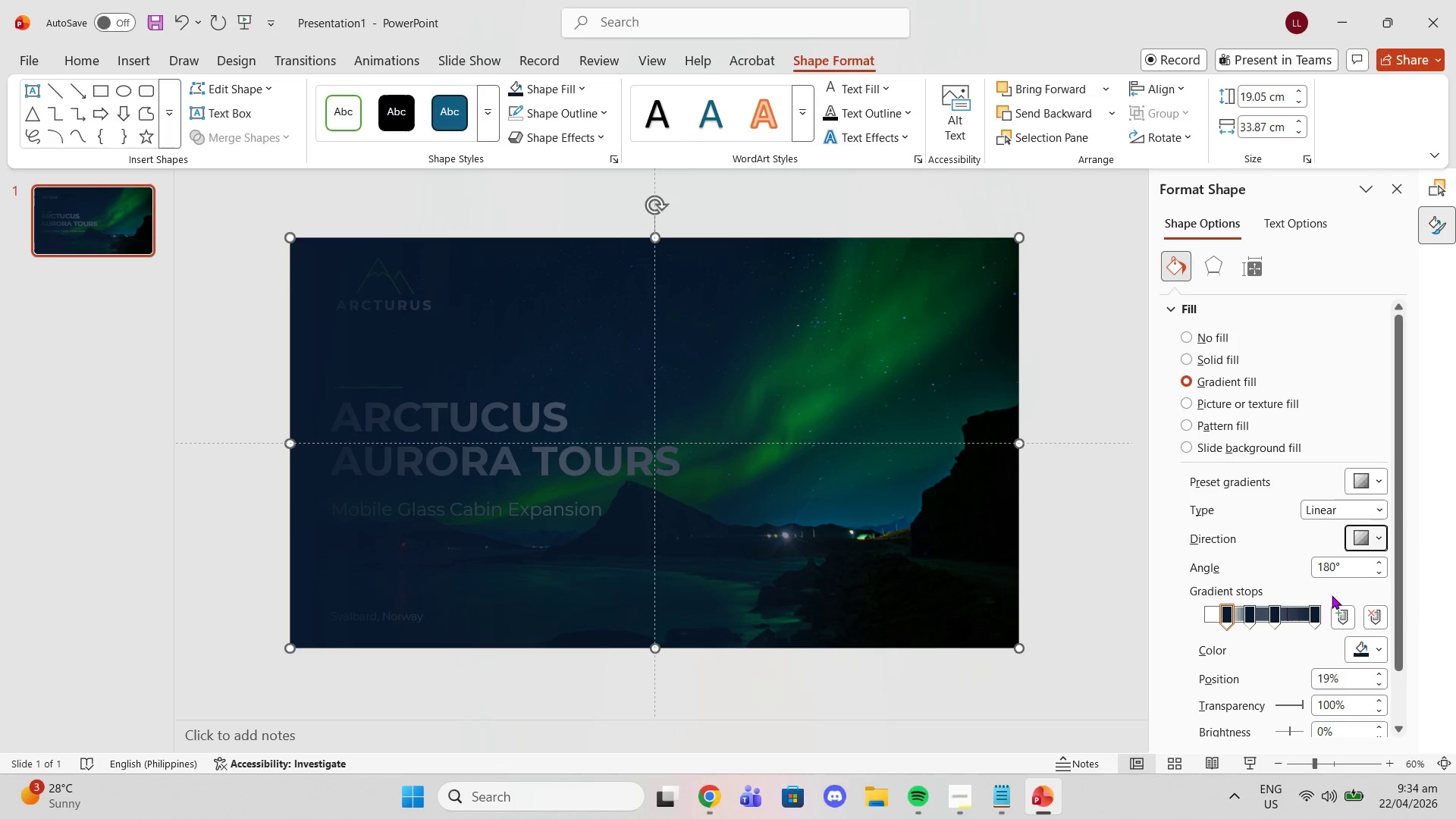 
left_click_drag(start_coordinate=[1229, 617], to_coordinate=[1191, 617])
 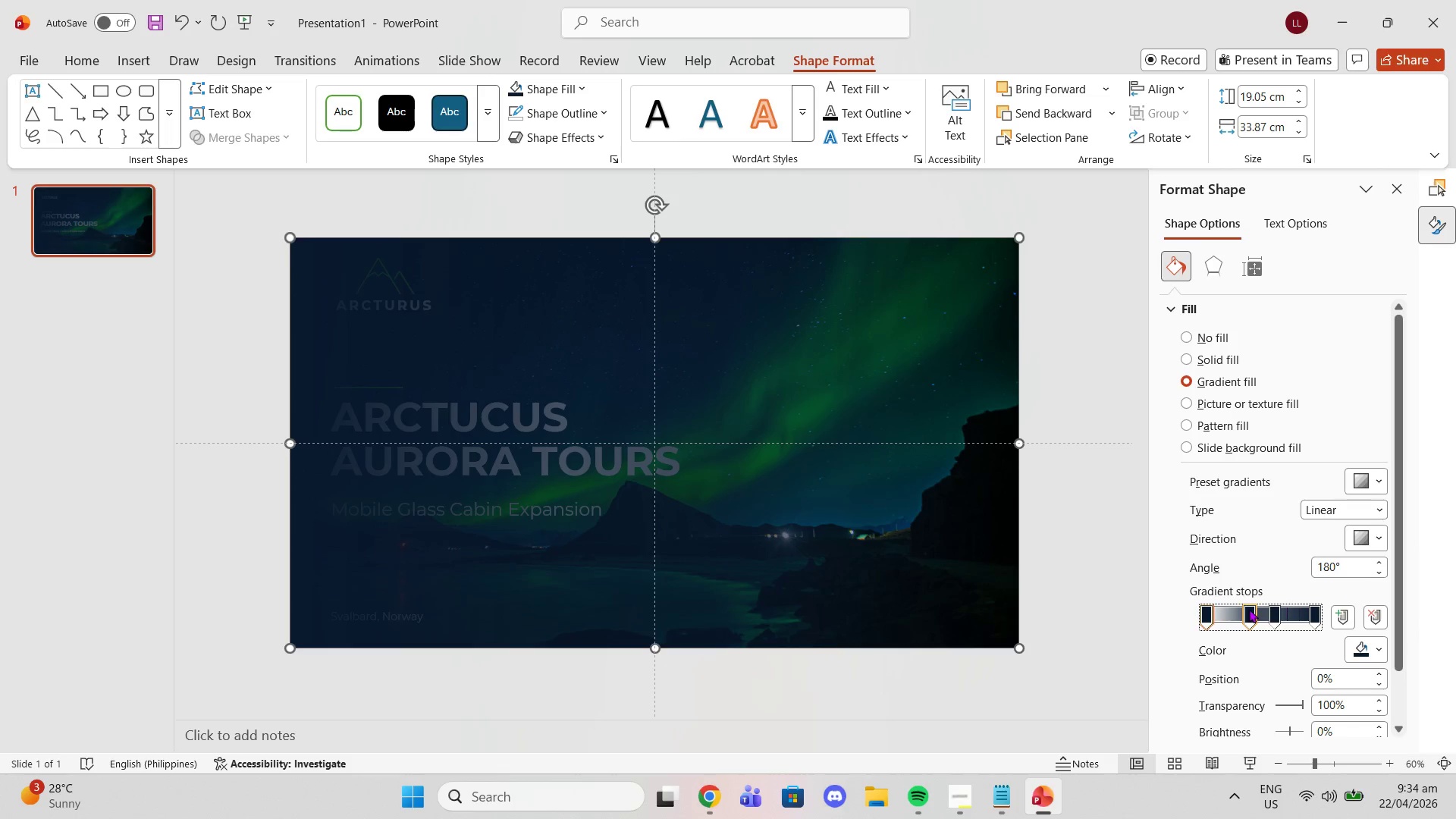 
left_click_drag(start_coordinate=[1249, 609], to_coordinate=[1226, 613])
 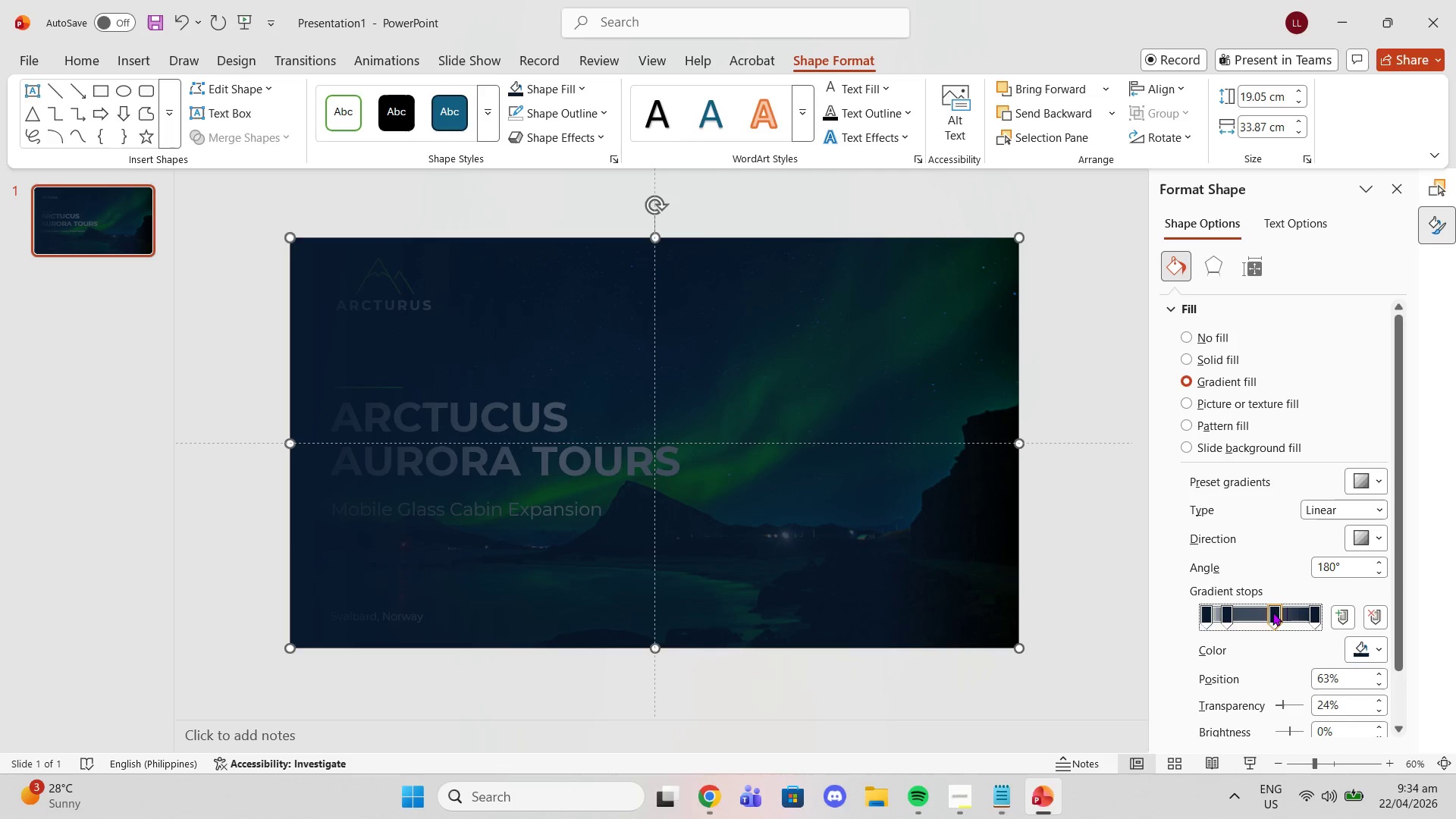 
left_click_drag(start_coordinate=[1273, 612], to_coordinate=[1258, 619])
 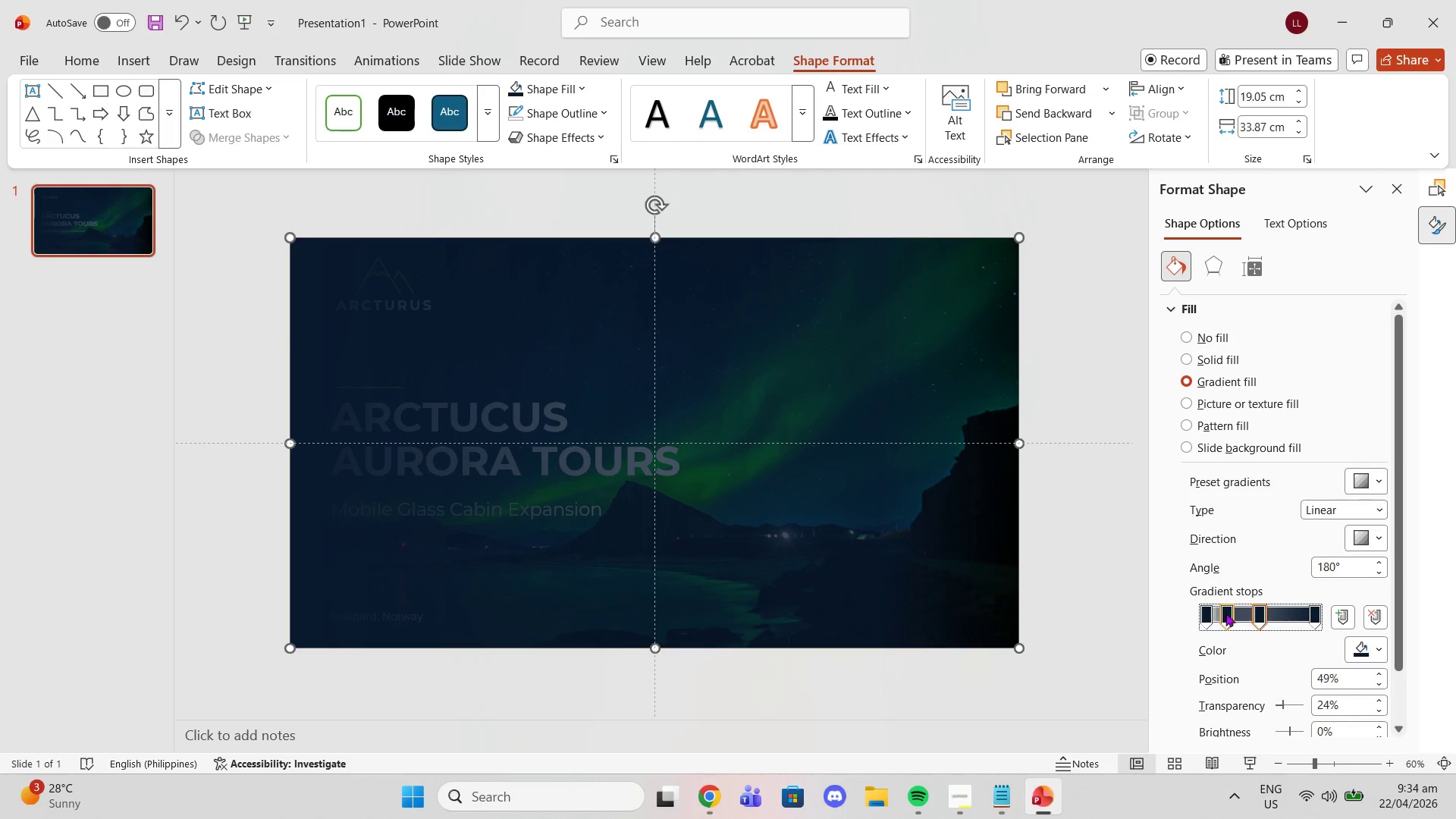 
left_click([1225, 613])
 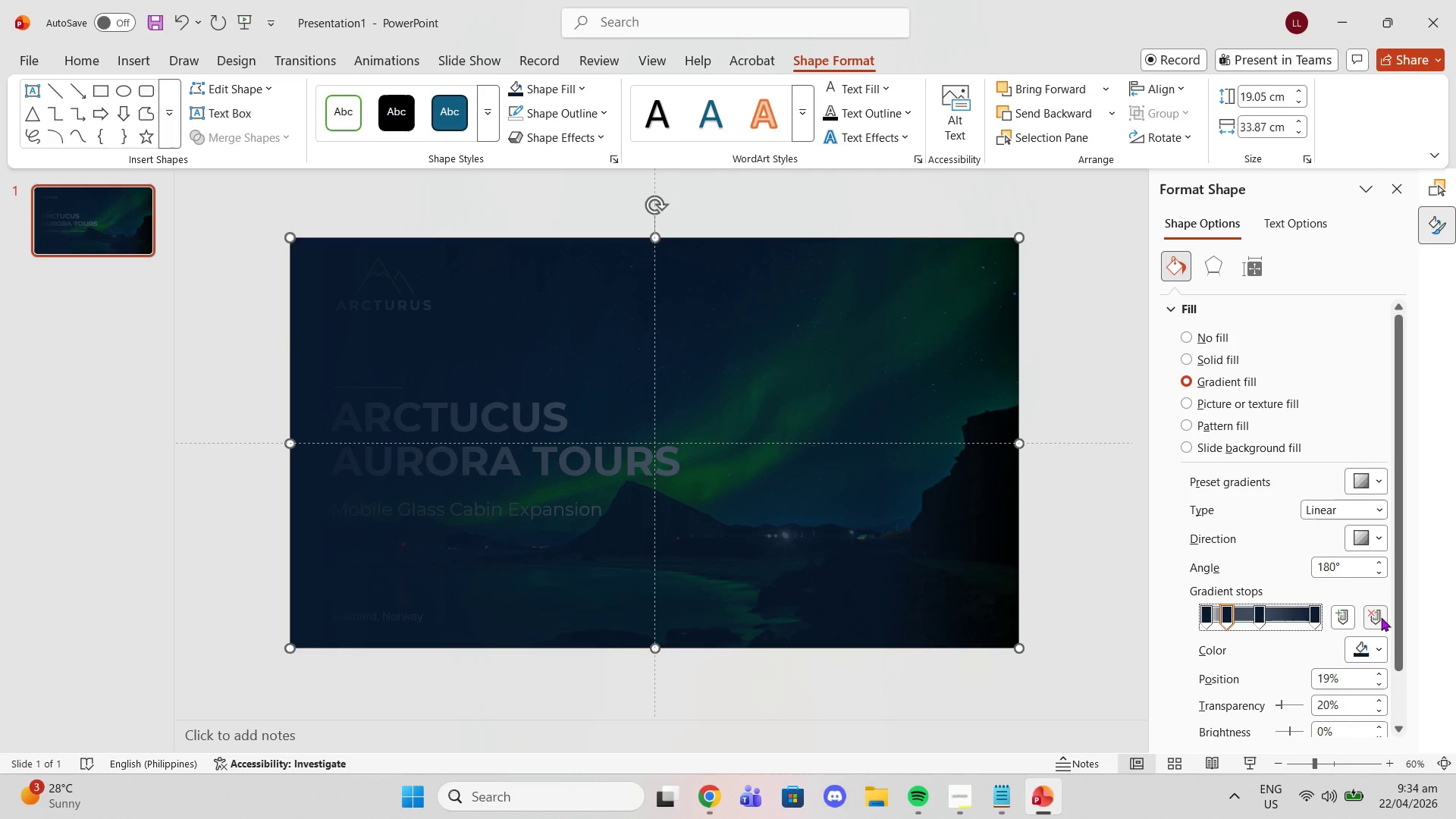 
left_click([1378, 618])
 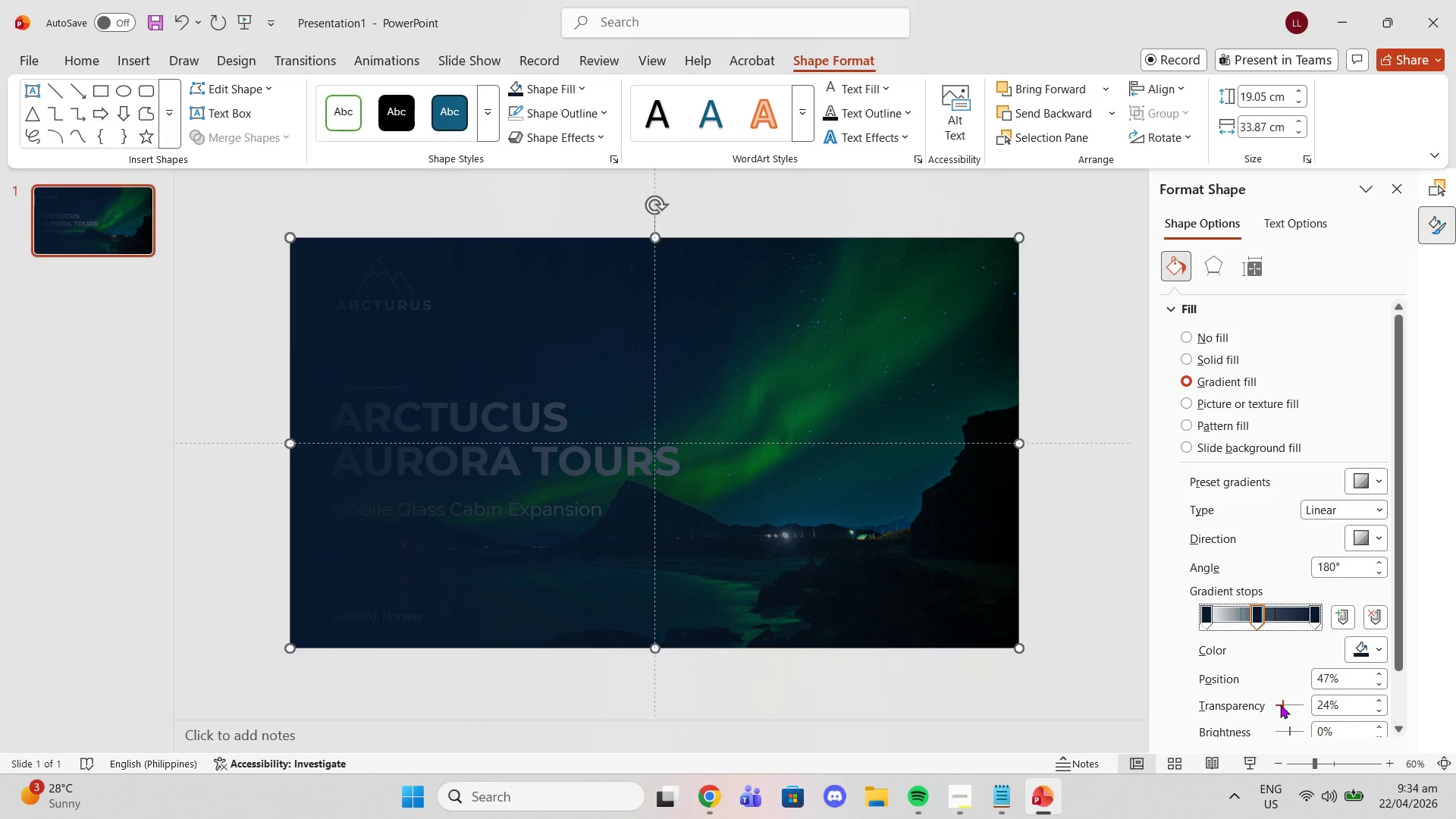 
wait(8.12)
 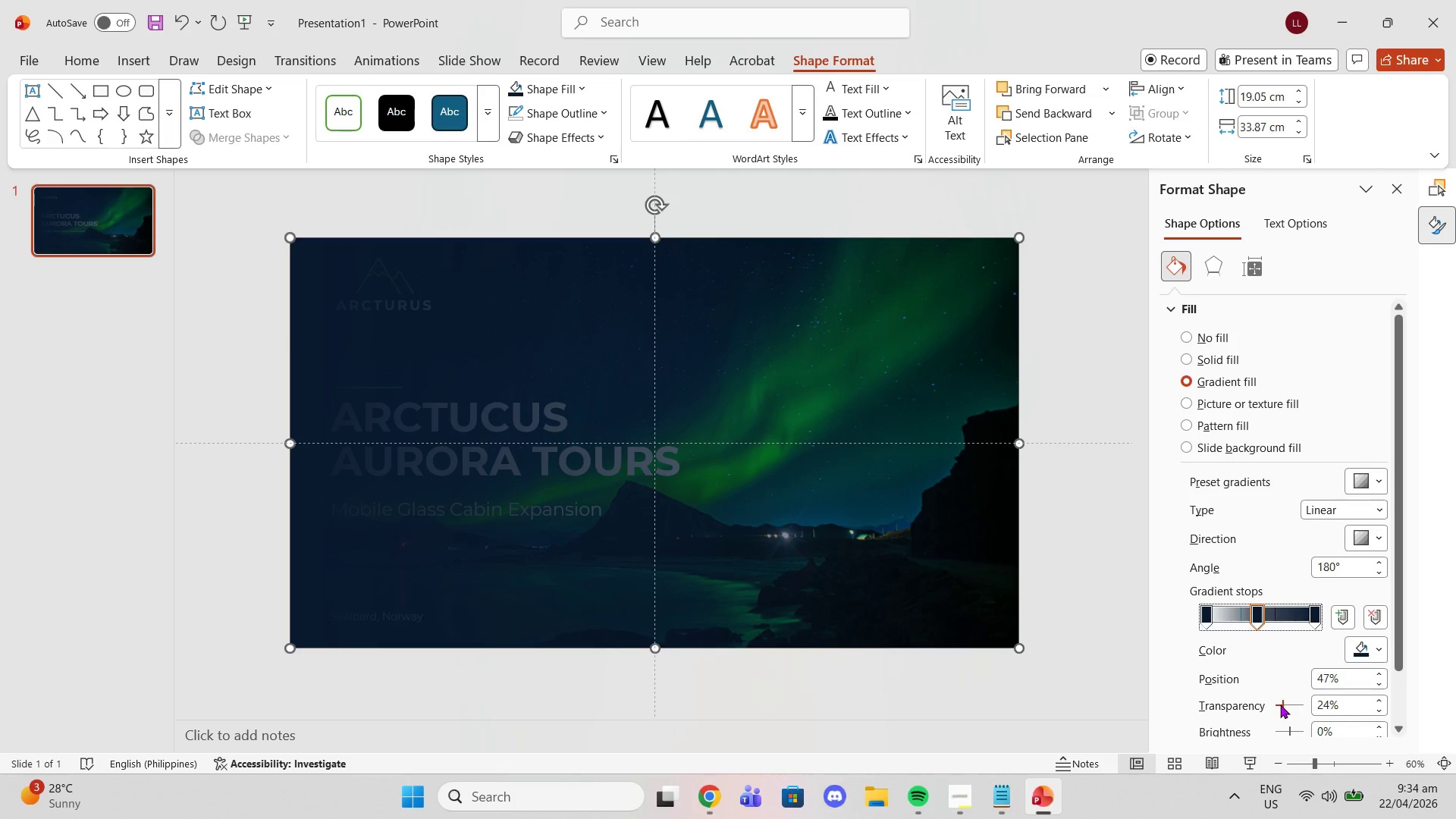 
left_click_drag(start_coordinate=[1313, 617], to_coordinate=[1288, 616])
 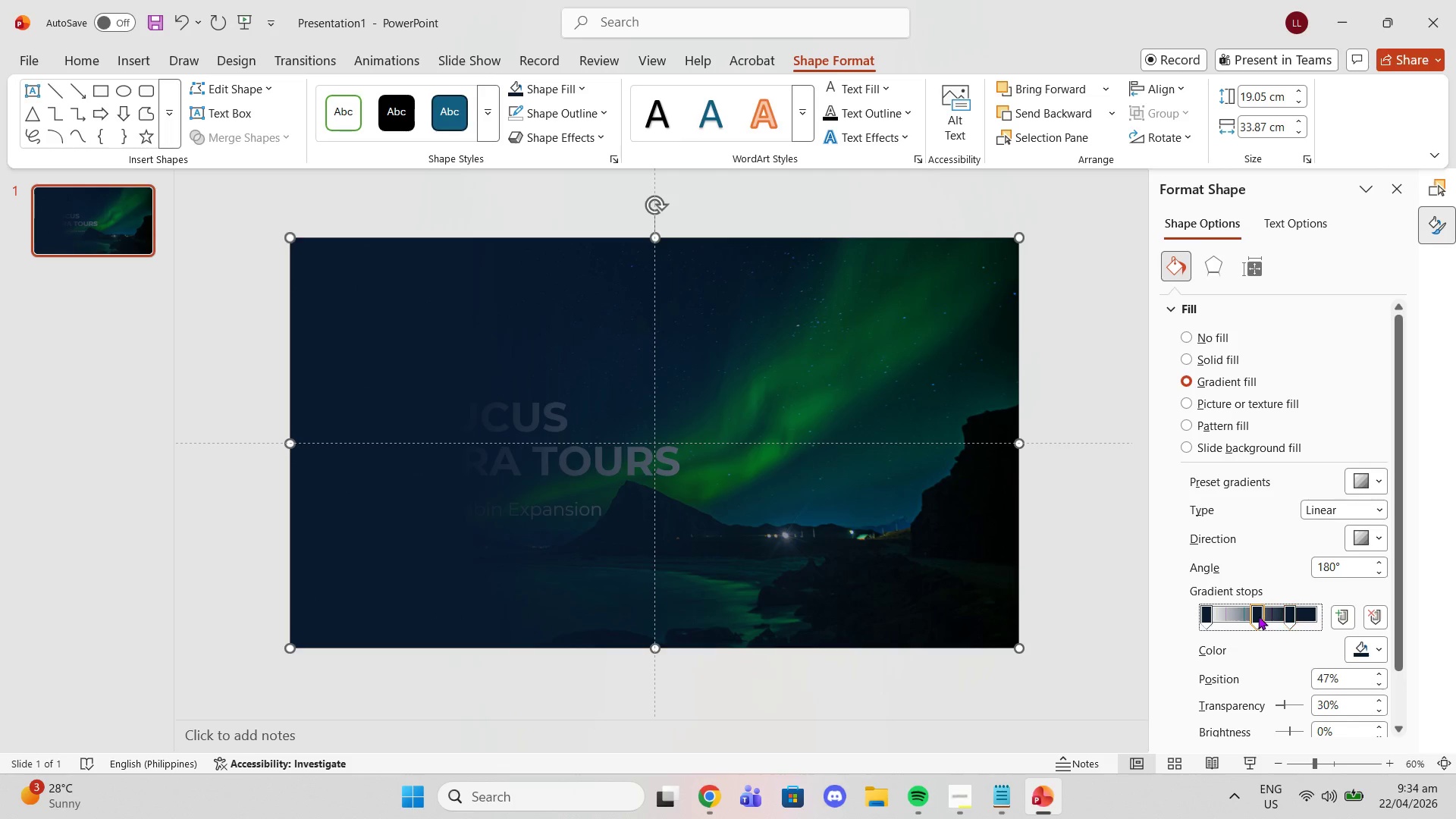 
left_click_drag(start_coordinate=[1259, 616], to_coordinate=[1244, 616])
 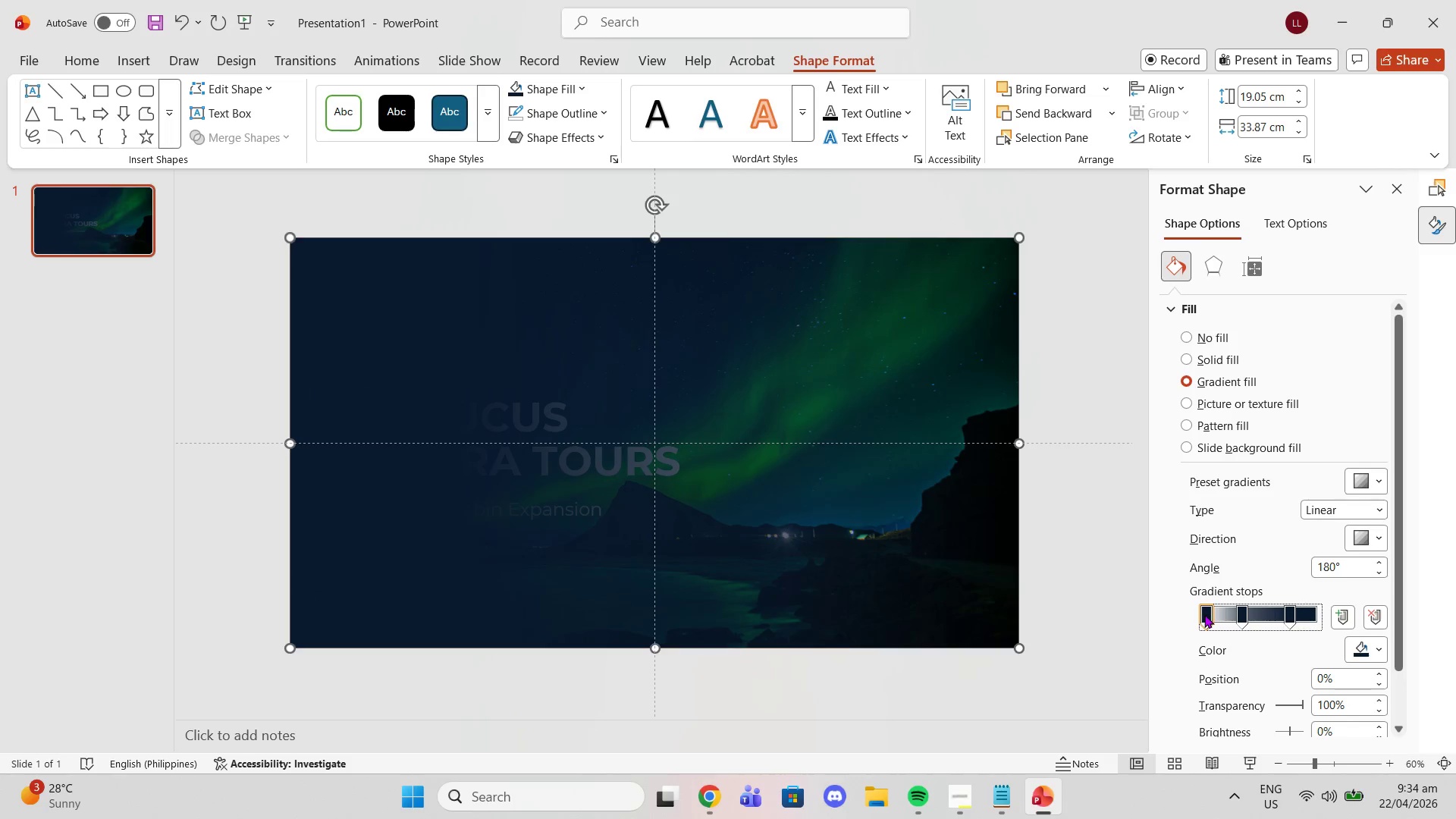 
left_click_drag(start_coordinate=[1240, 617], to_coordinate=[1263, 617])
 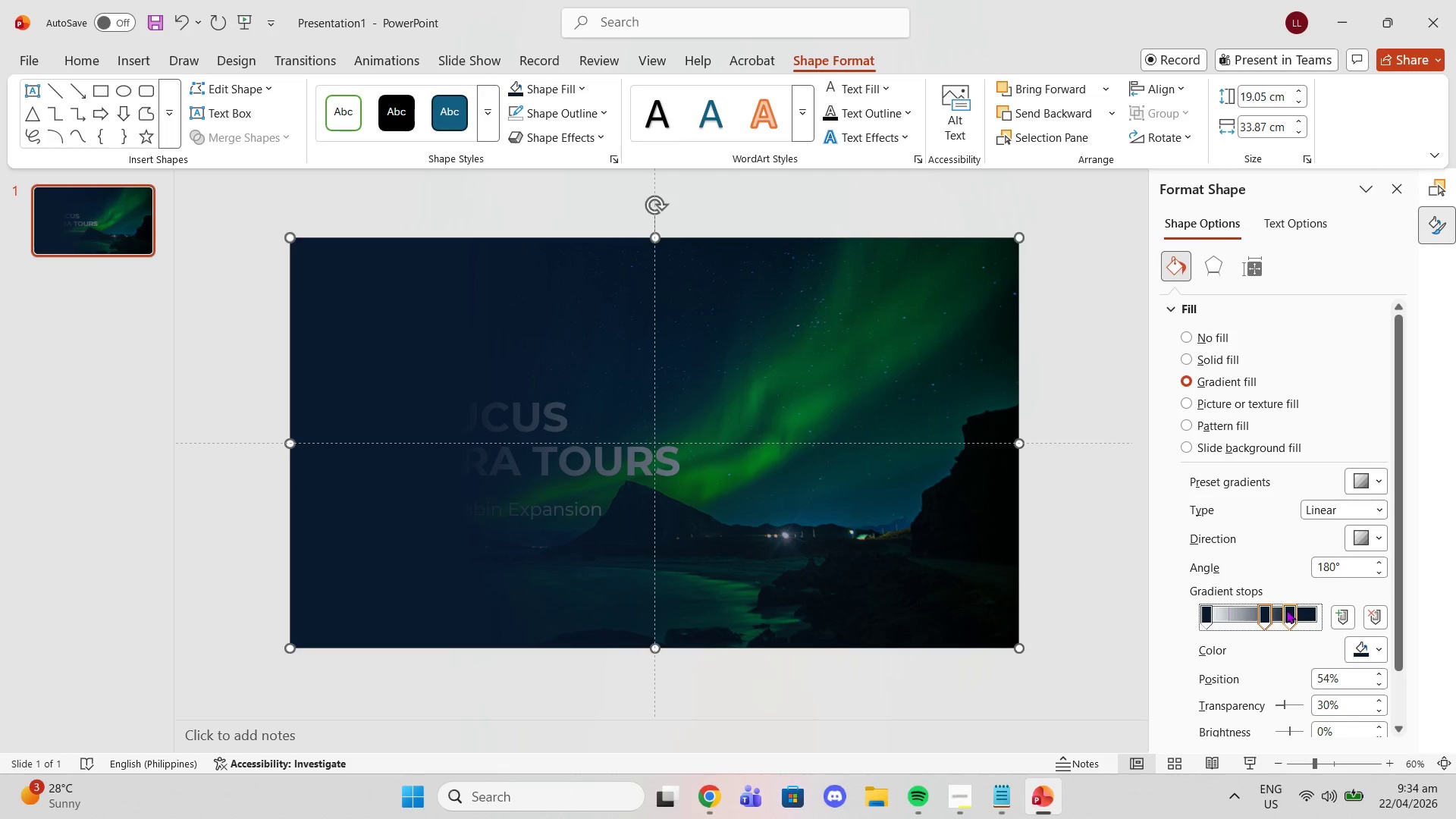 
left_click_drag(start_coordinate=[1286, 610], to_coordinate=[1297, 609])
 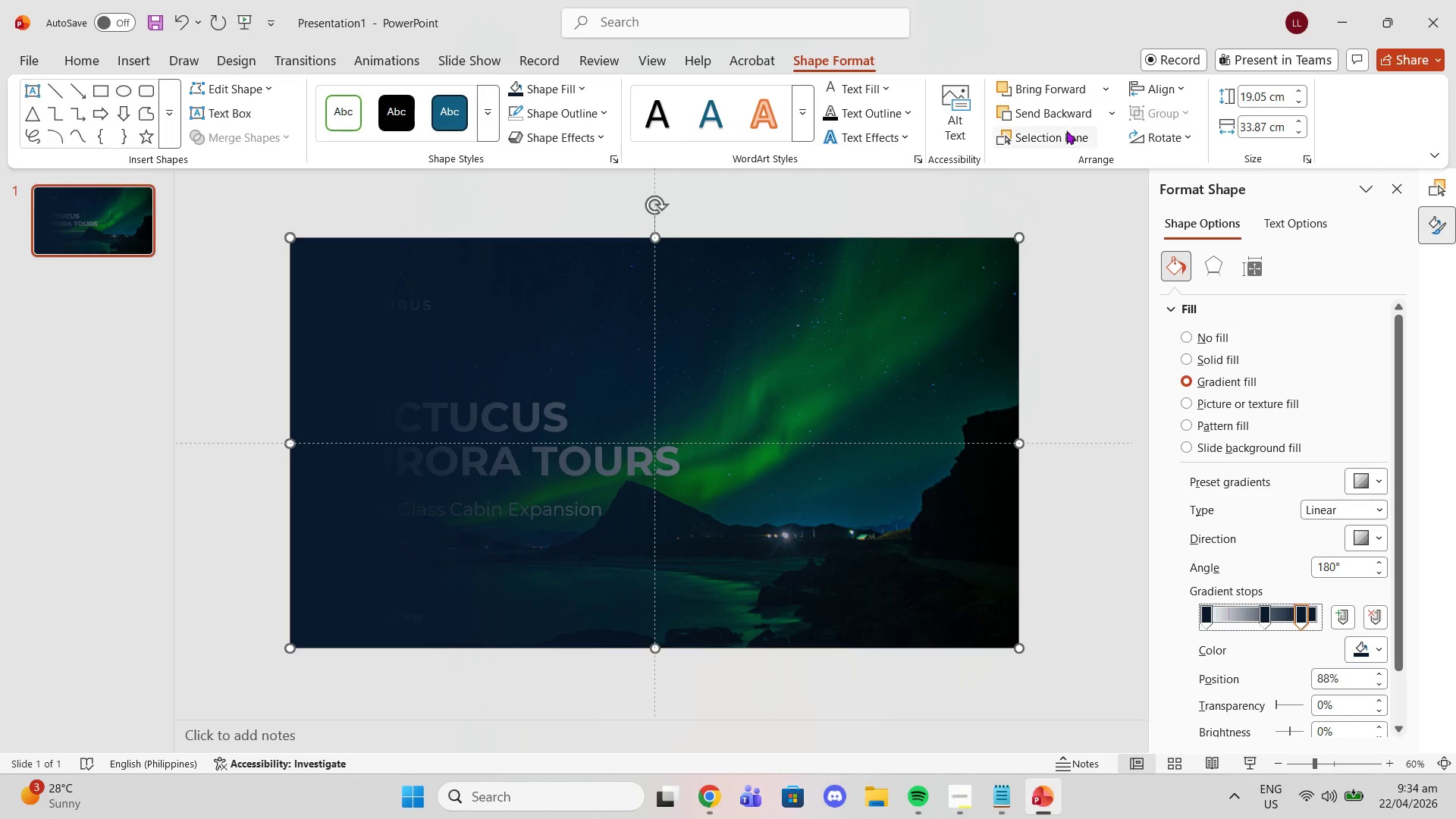 
left_click([1058, 134])
 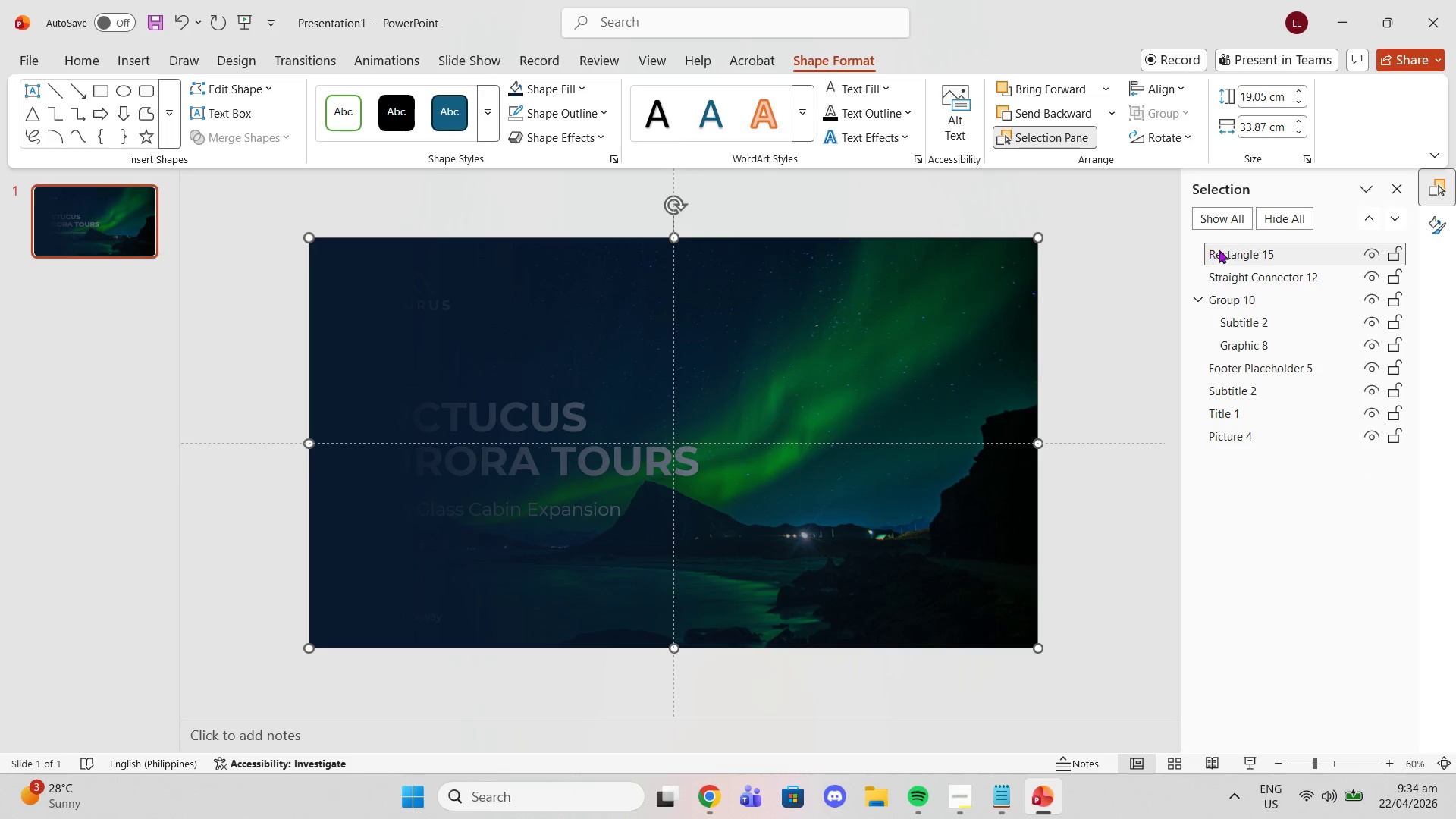 
left_click_drag(start_coordinate=[1223, 250], to_coordinate=[1240, 425])
 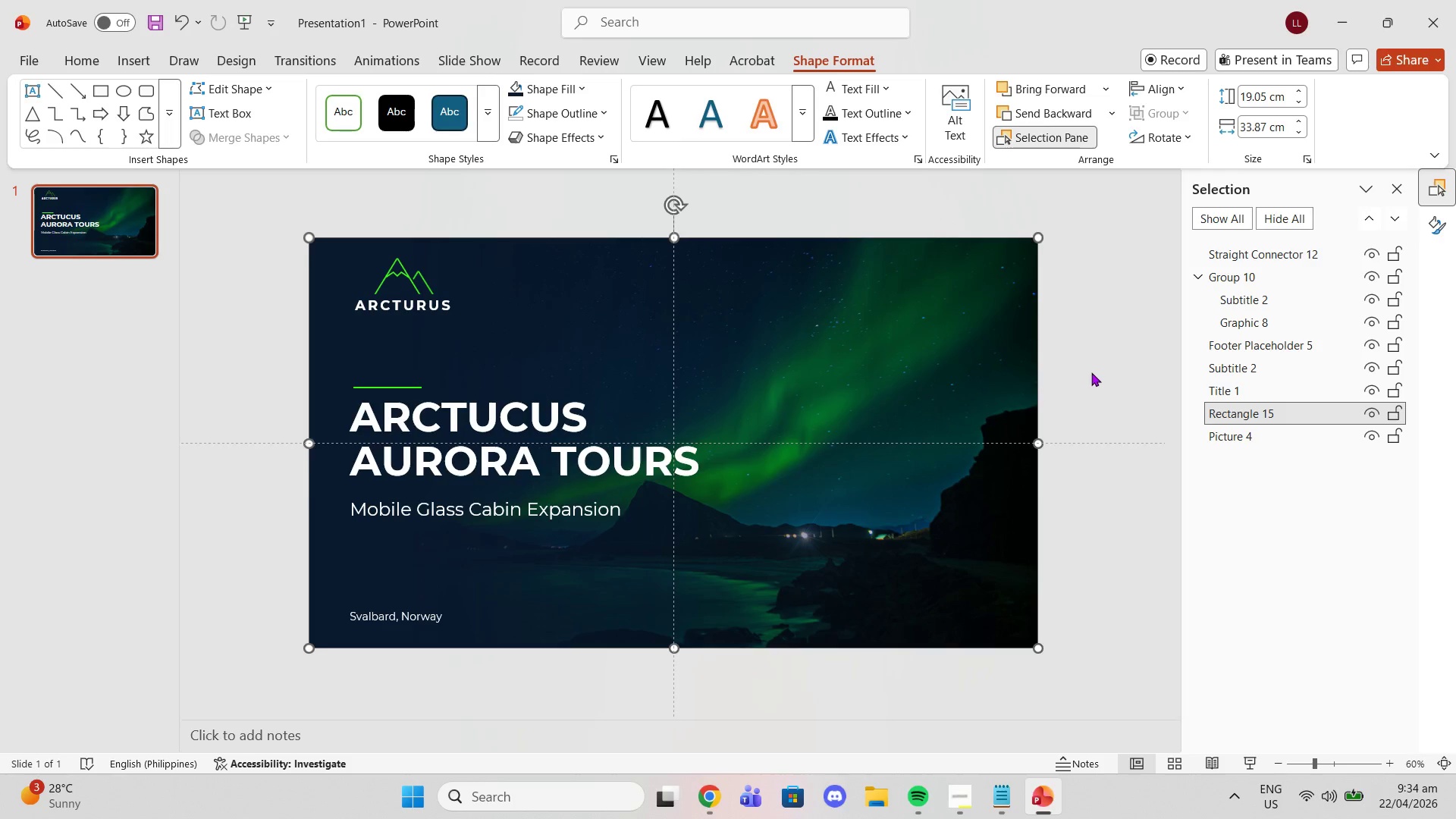 
left_click([1093, 372])
 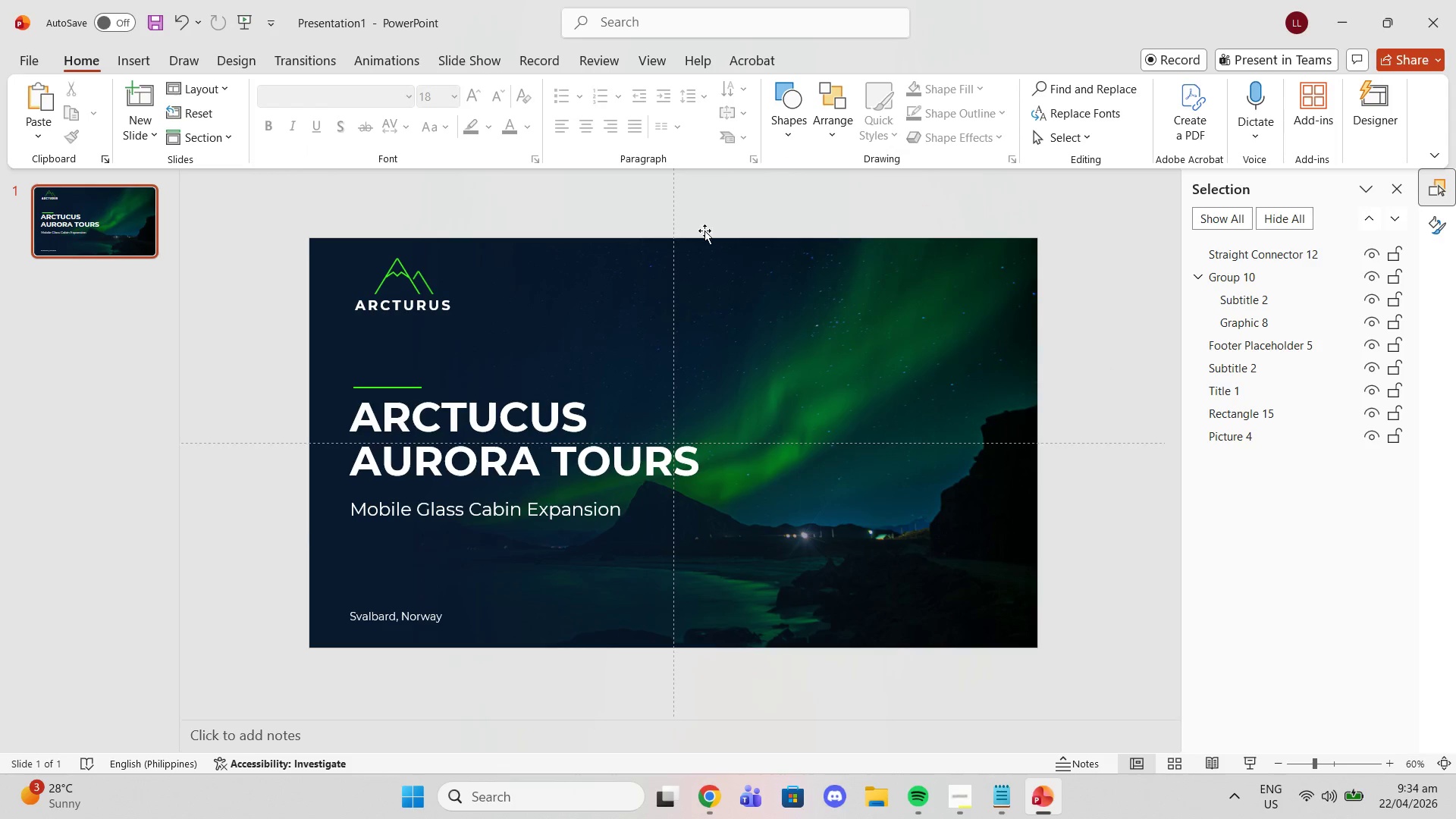 
left_click([577, 318])
 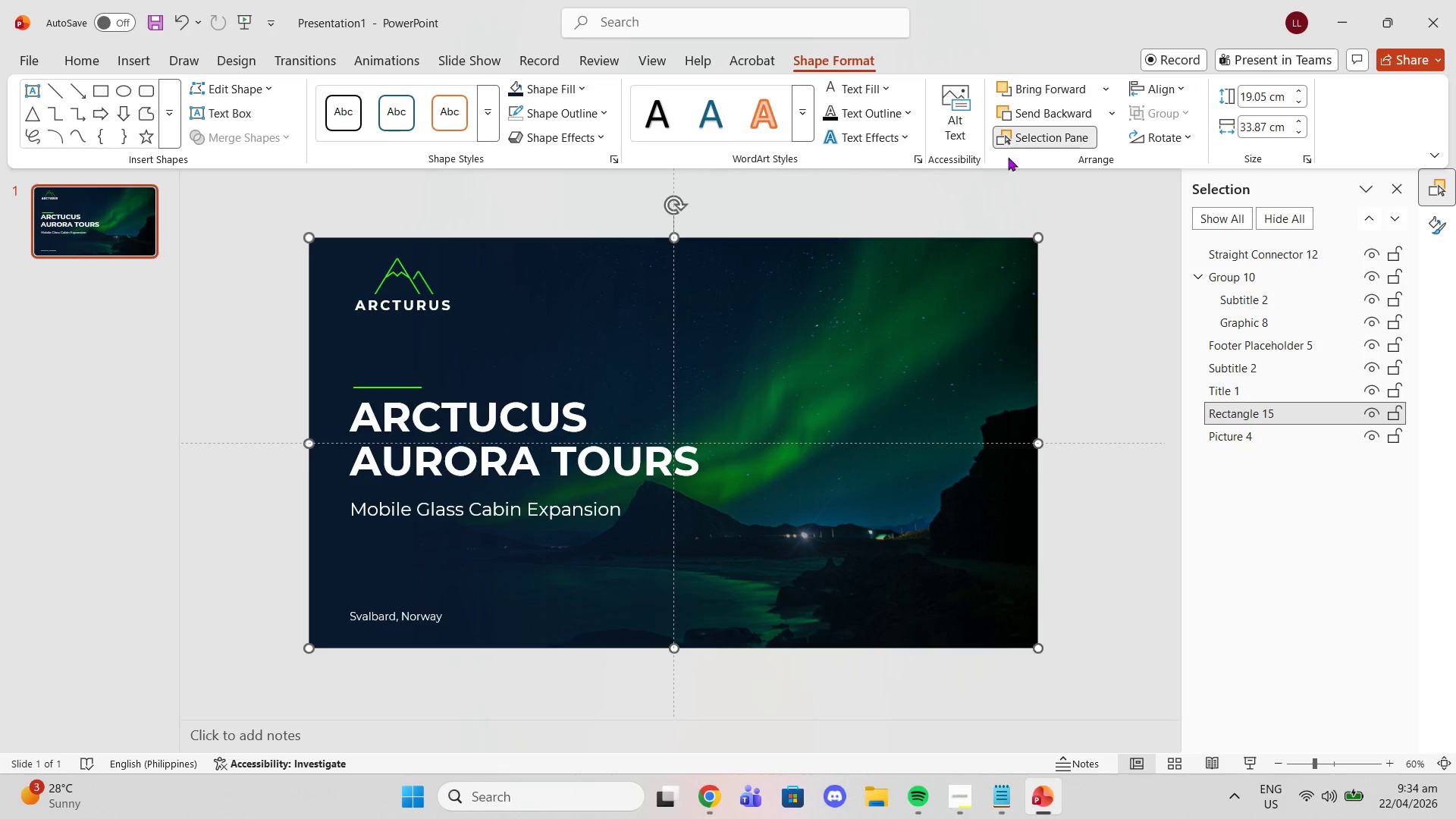 
left_click([826, 64])
 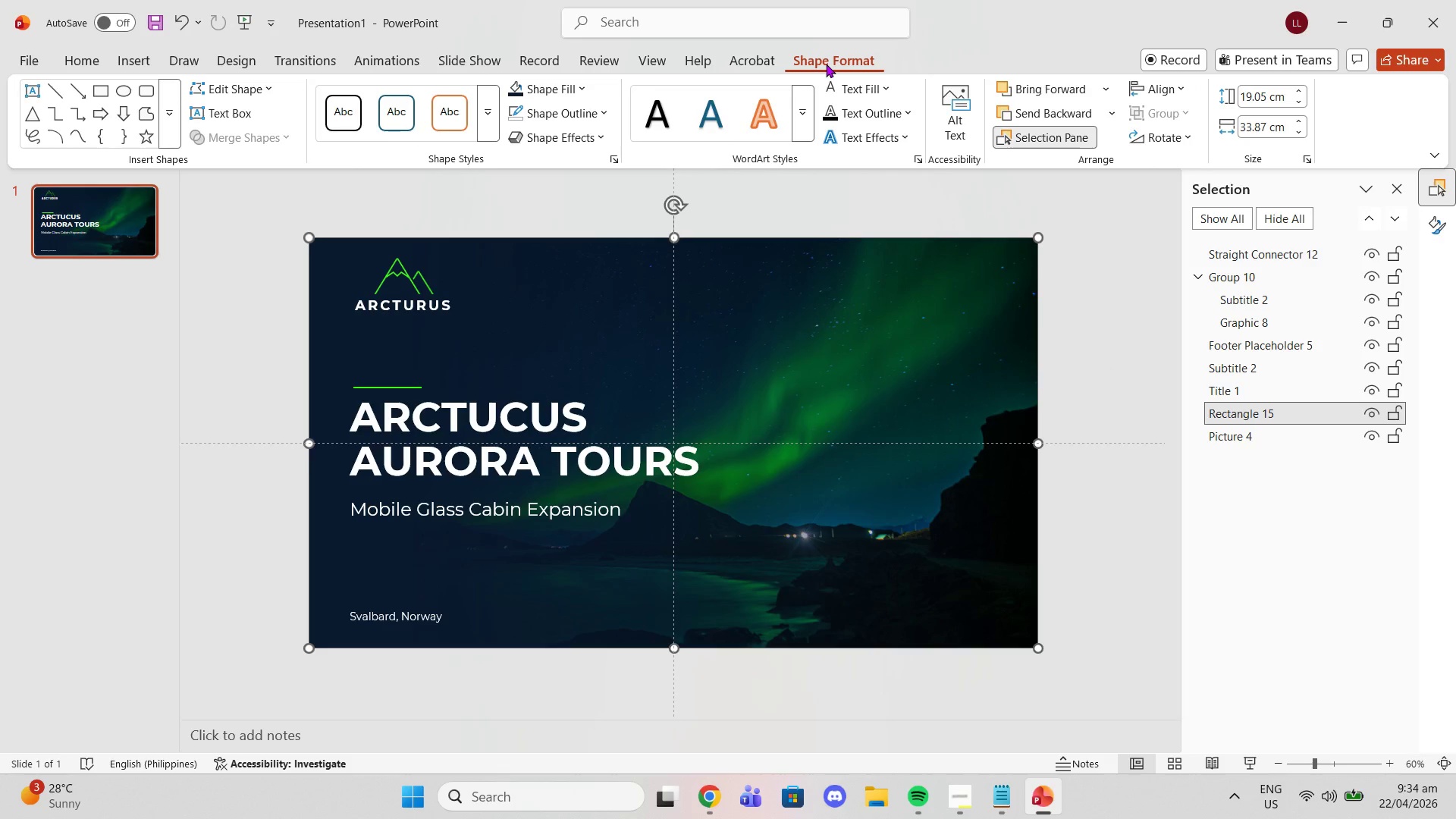 
left_click([826, 64])
 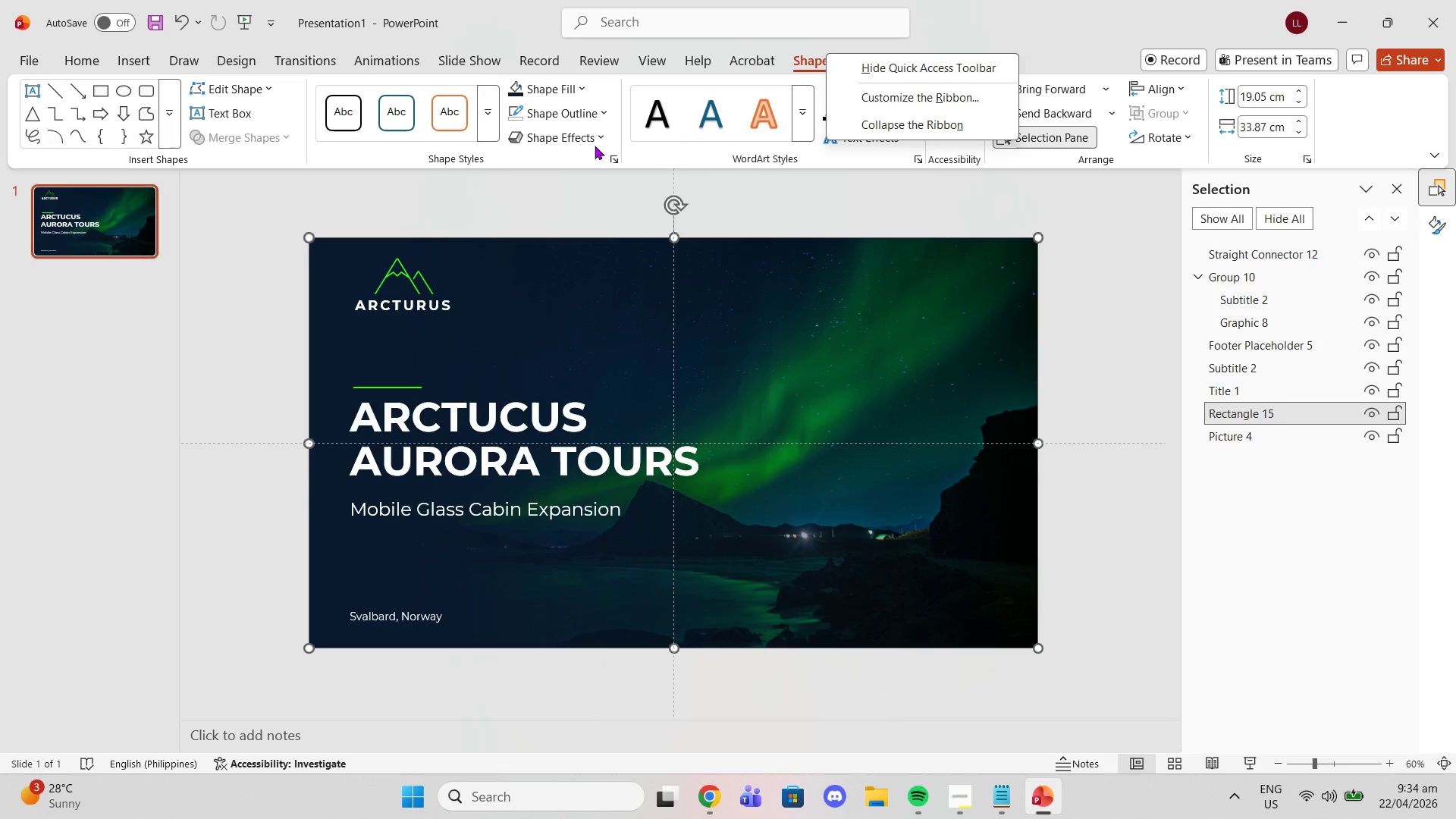 
left_click([566, 89])
 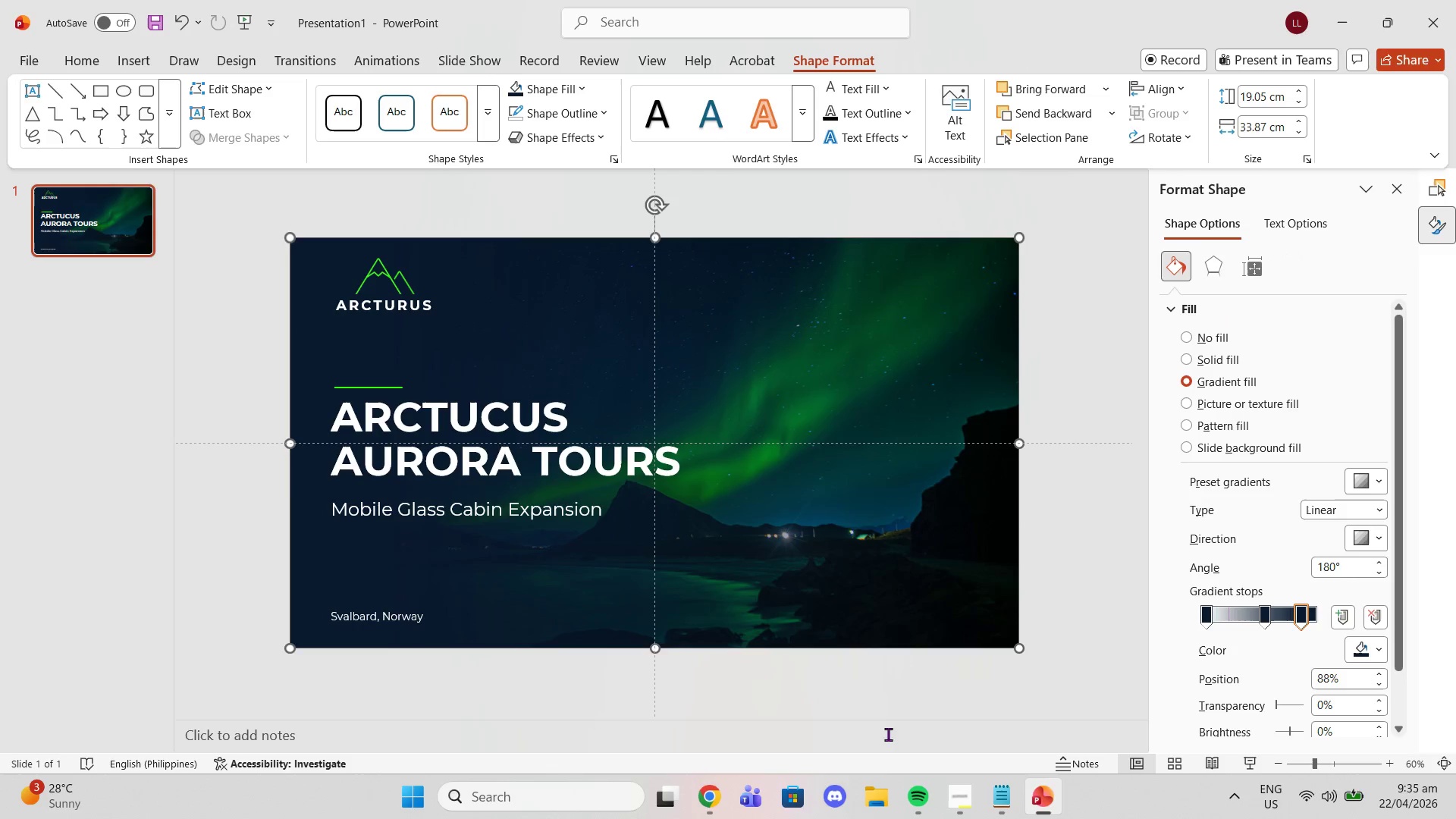 
left_click_drag(start_coordinate=[1209, 617], to_coordinate=[1231, 602])
 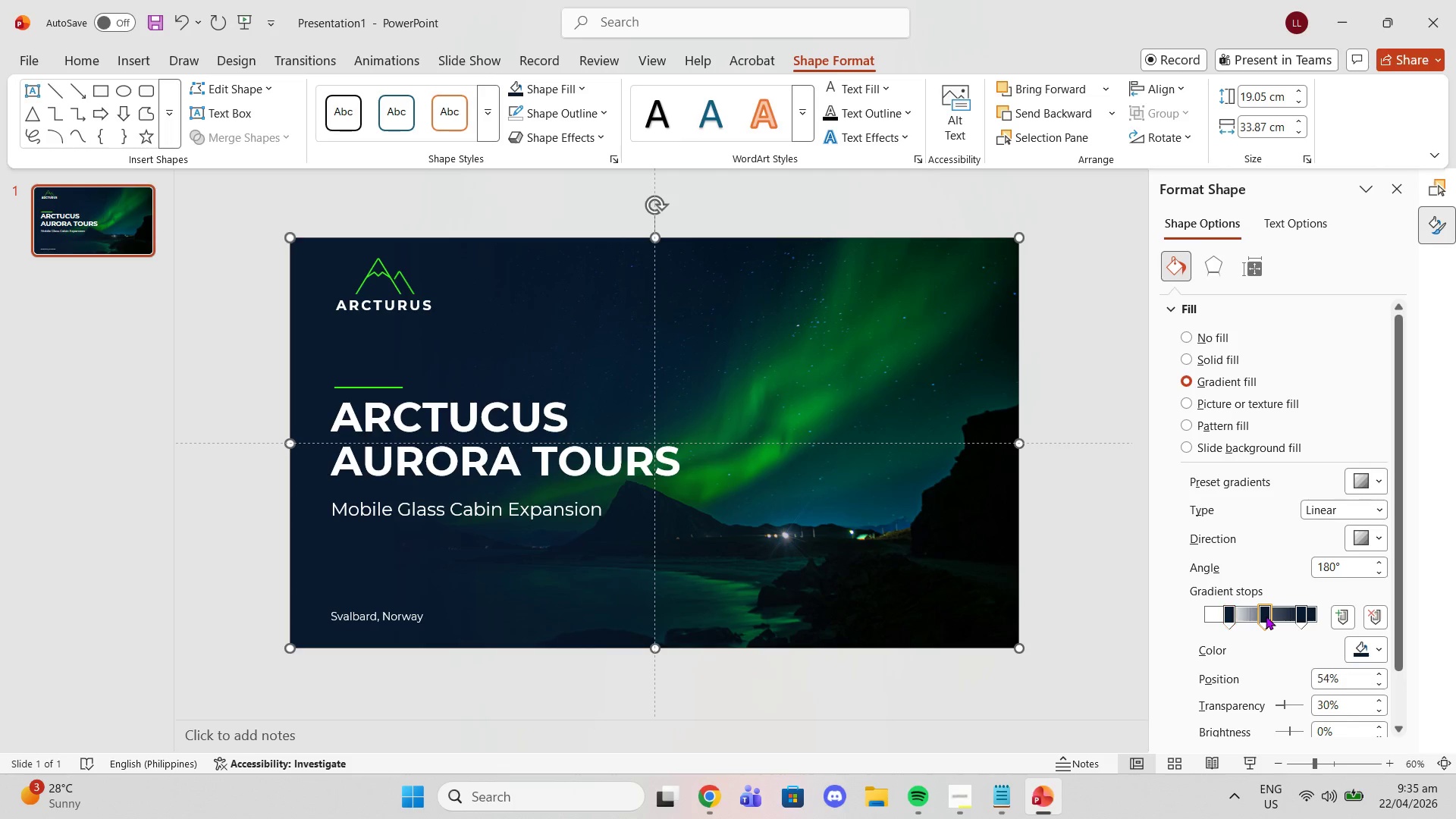 
left_click_drag(start_coordinate=[1266, 616], to_coordinate=[1280, 613])
 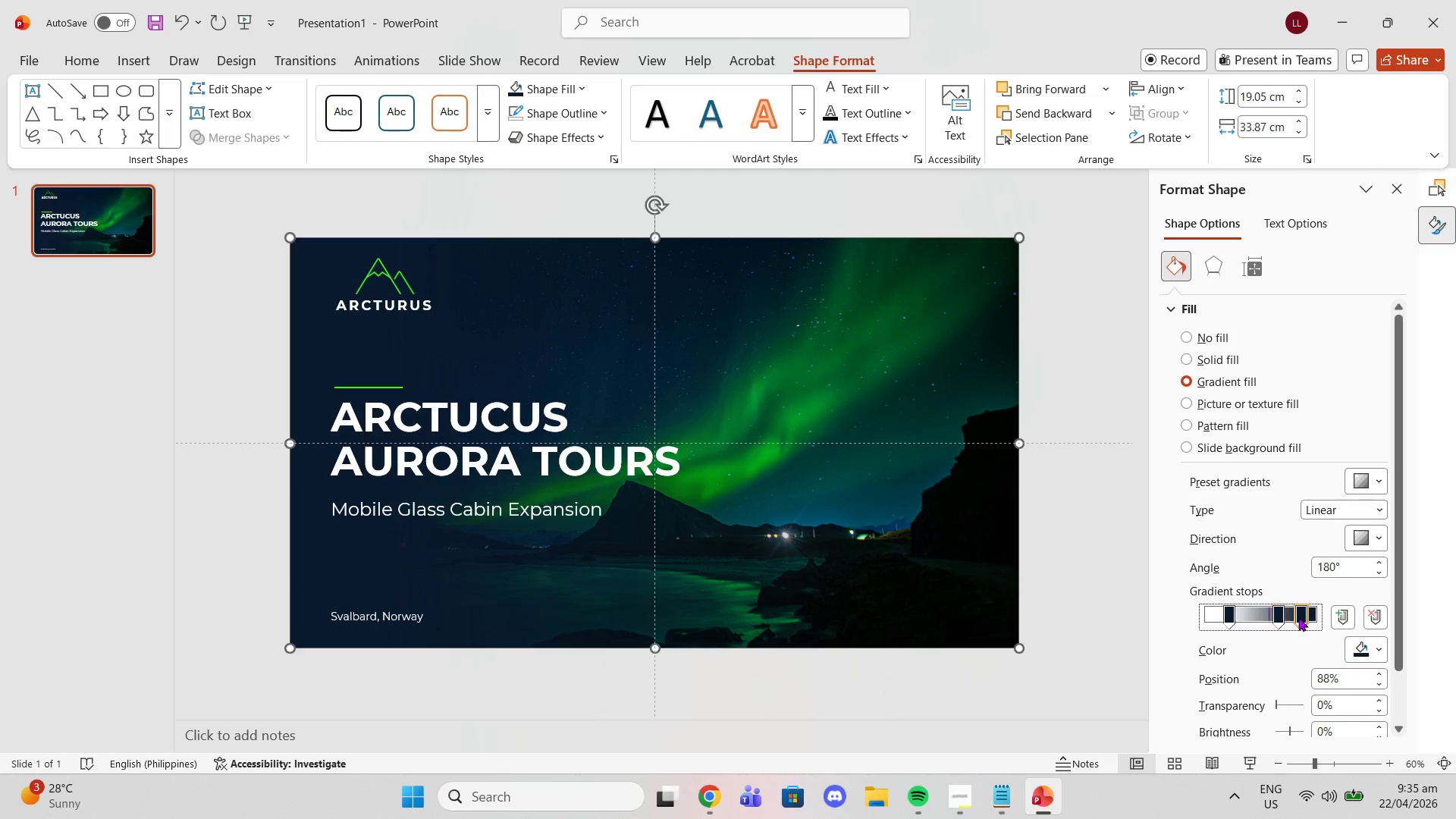 
left_click_drag(start_coordinate=[1298, 617], to_coordinate=[1322, 620])
 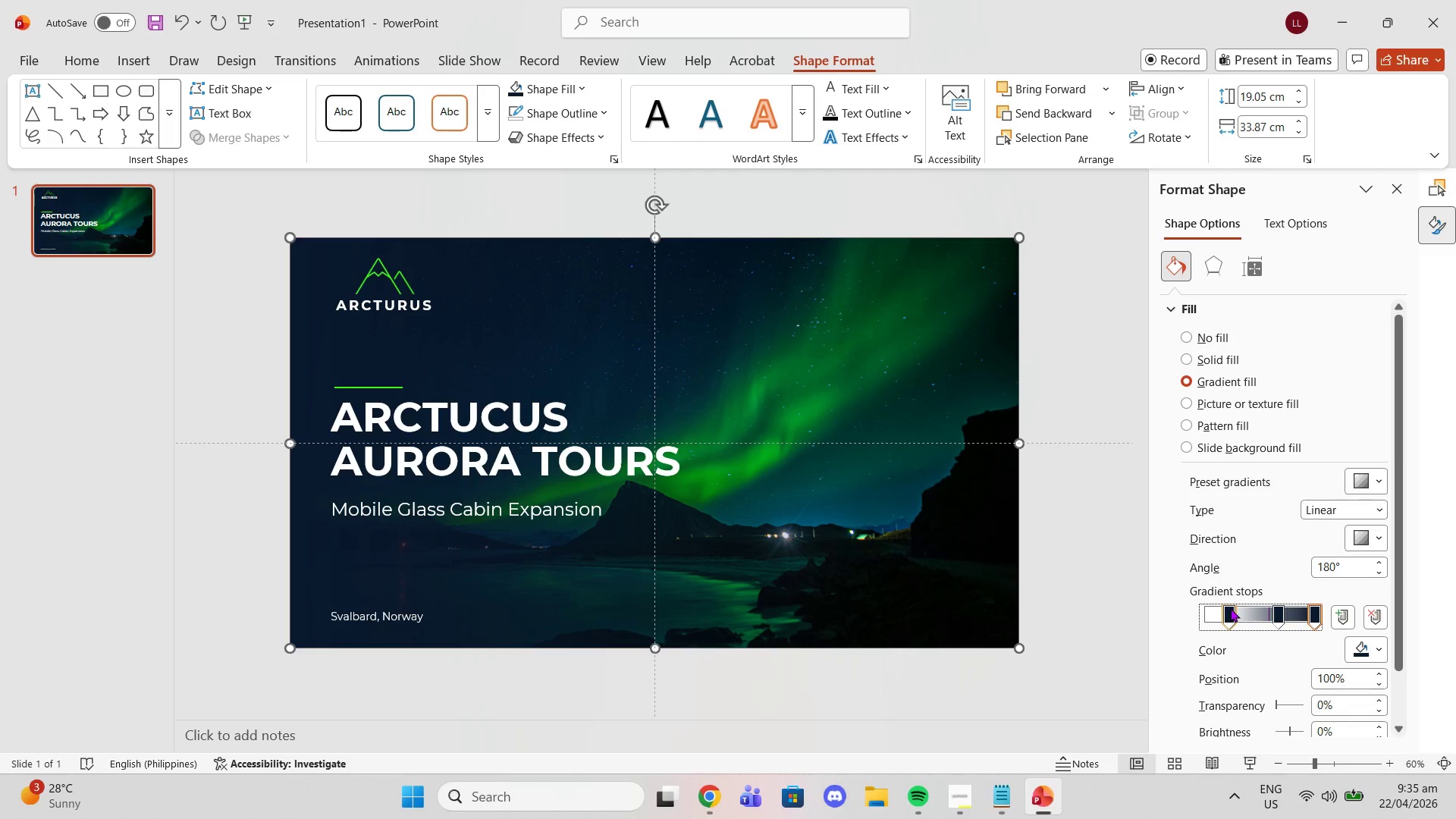 
left_click_drag(start_coordinate=[1230, 611], to_coordinate=[1232, 615])
 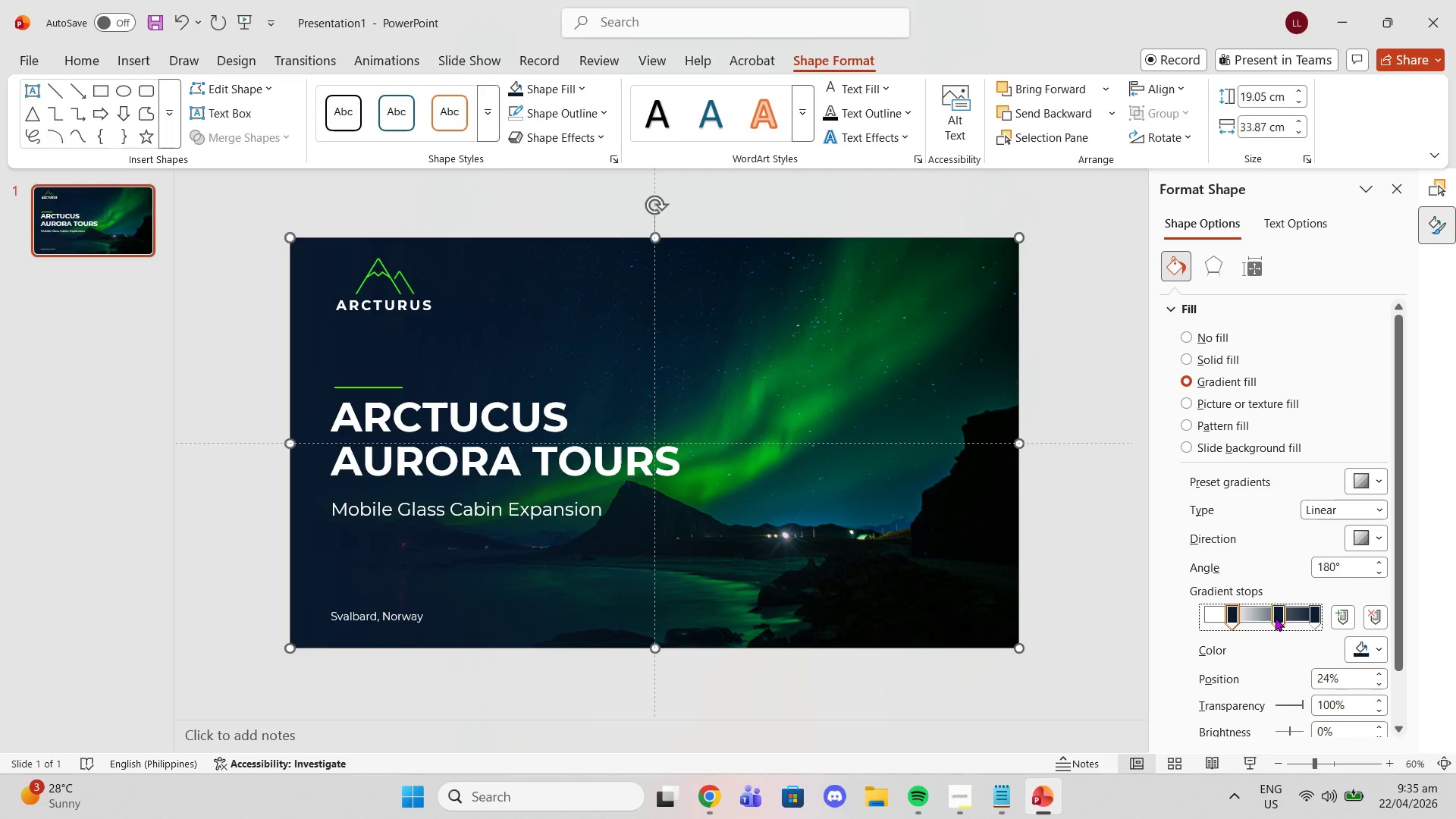 
left_click_drag(start_coordinate=[1275, 617], to_coordinate=[1262, 615])
 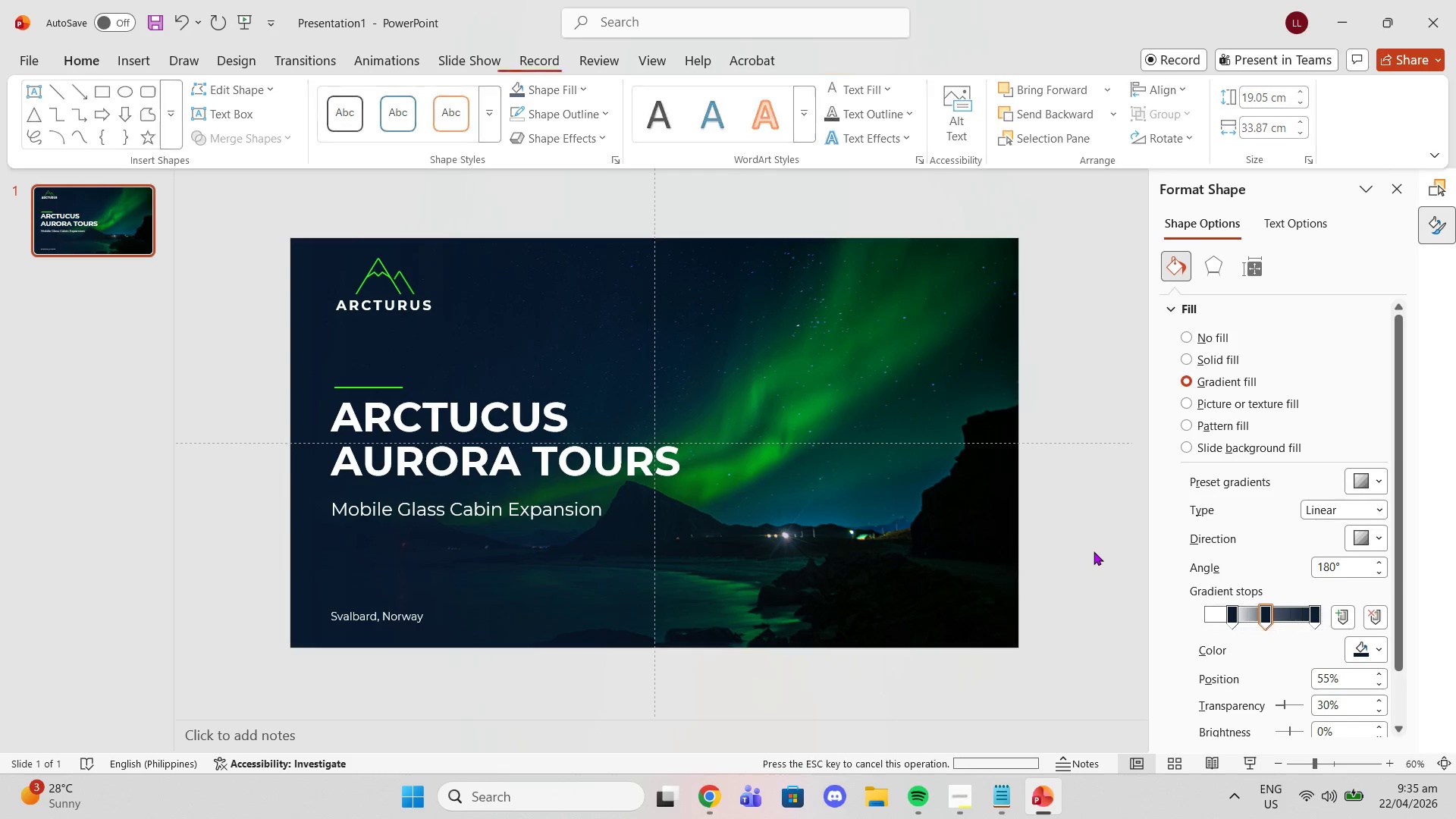 
double_click([1090, 551])
 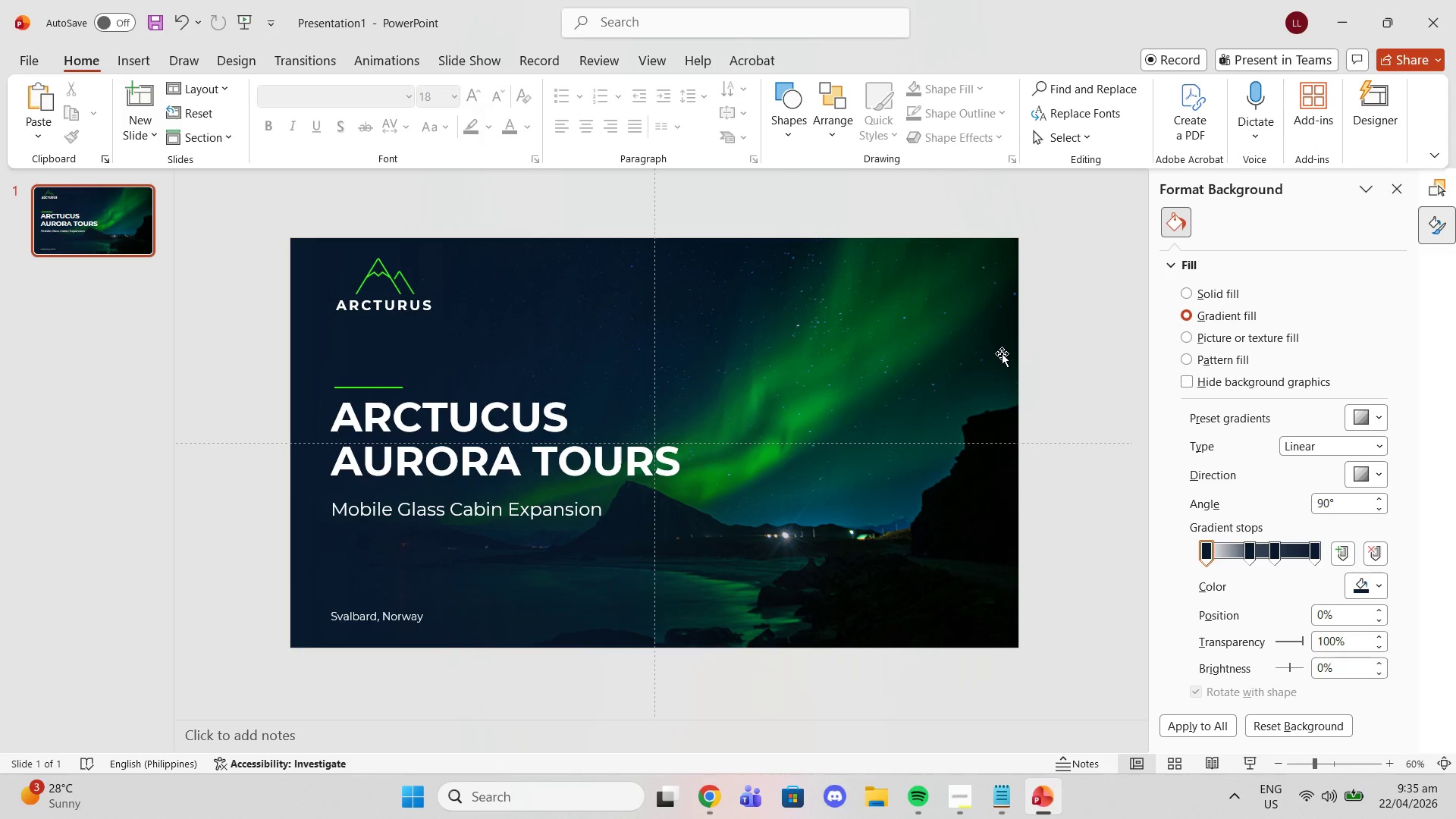 
wait(29.11)
 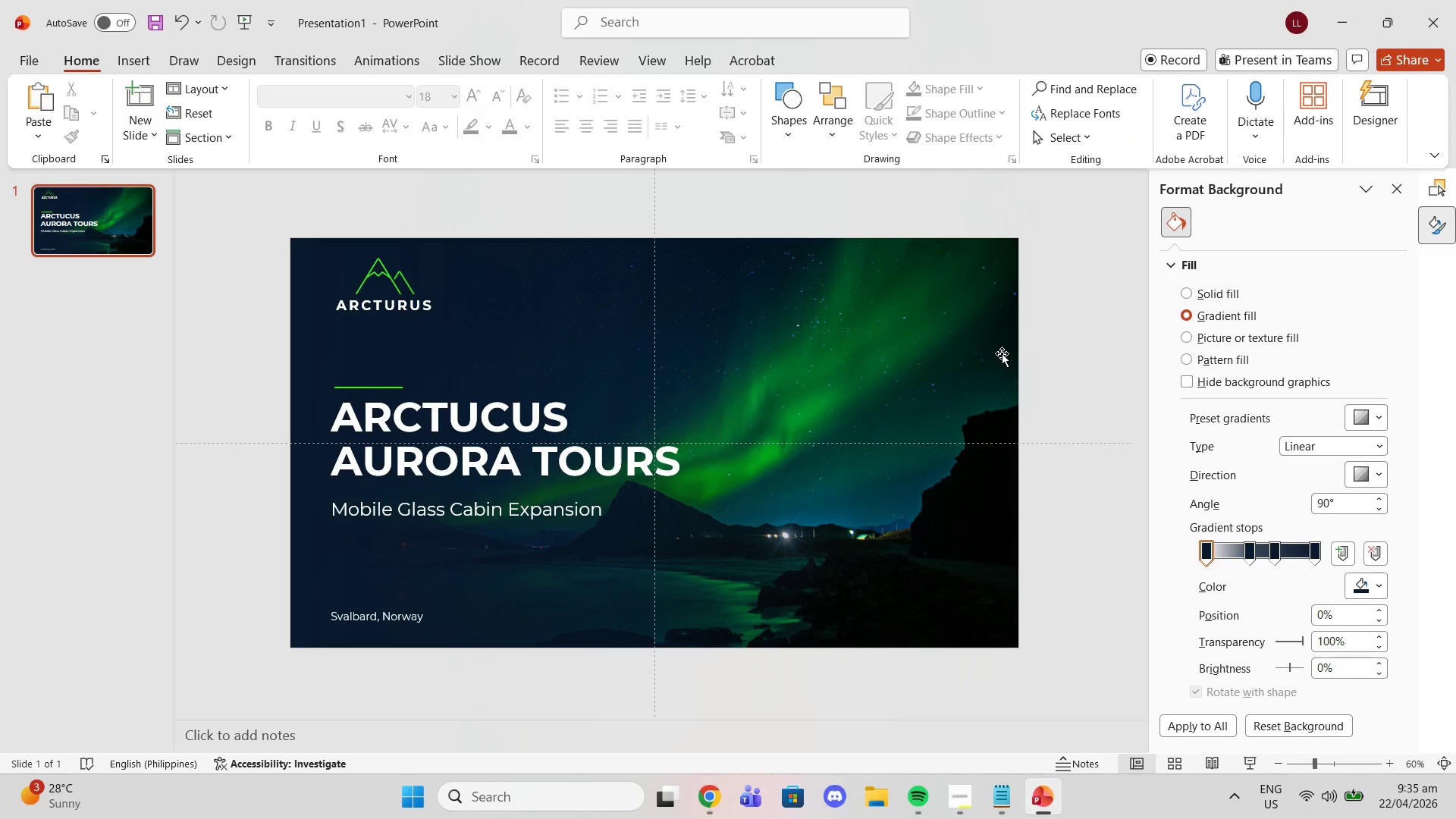 
right_click([102, 203])
 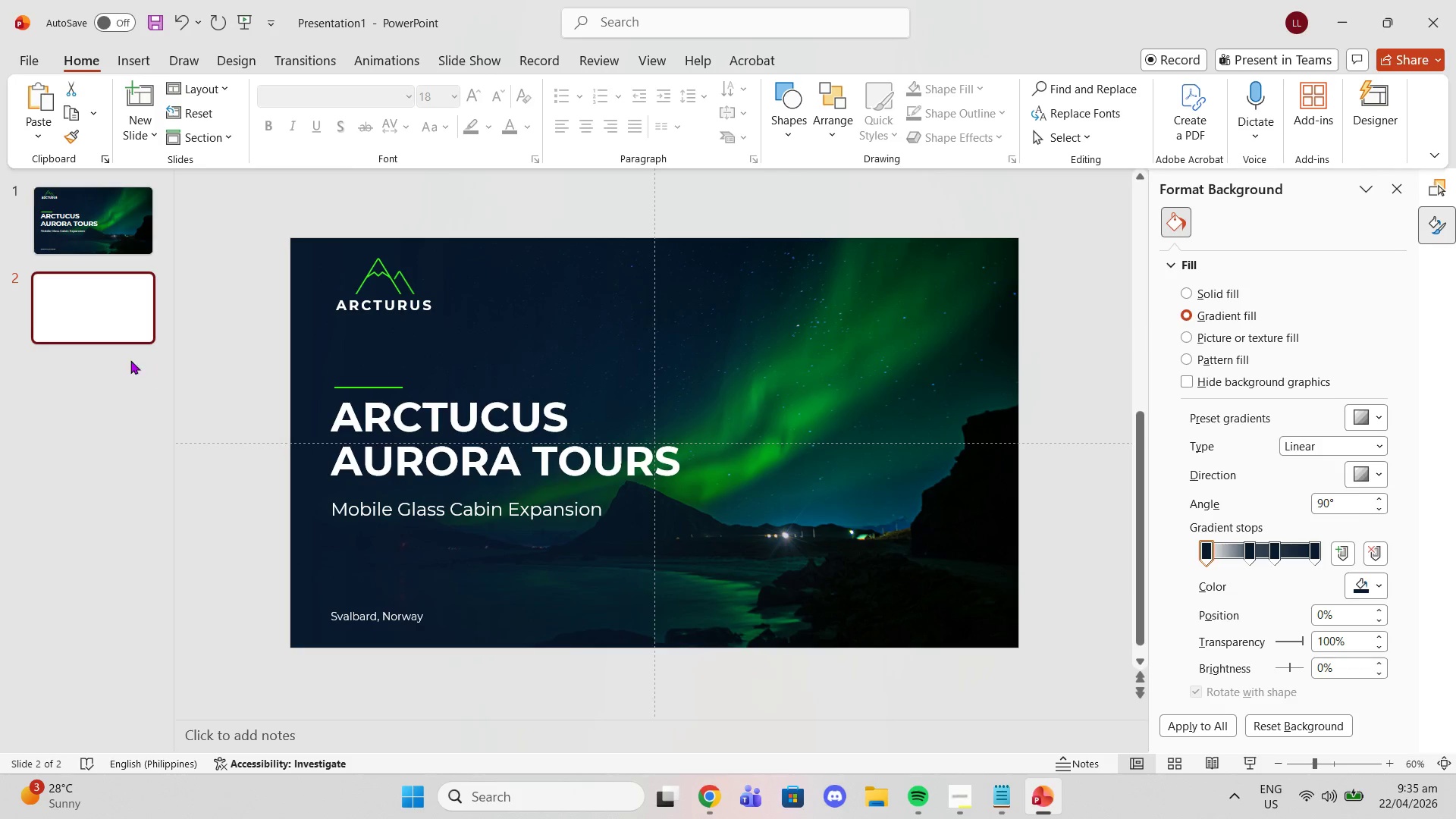 
left_click([110, 339])
 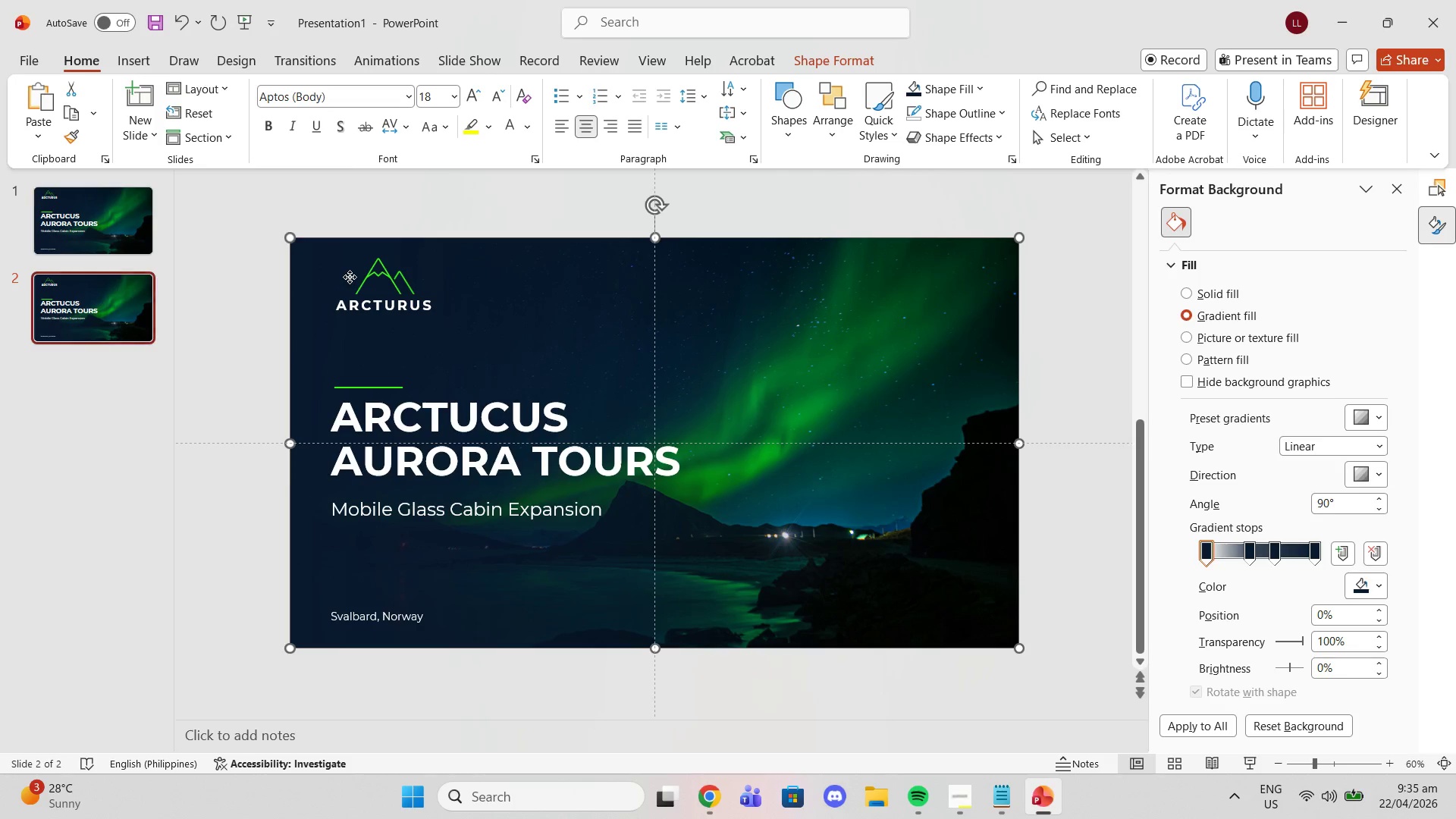 
double_click([360, 290])
 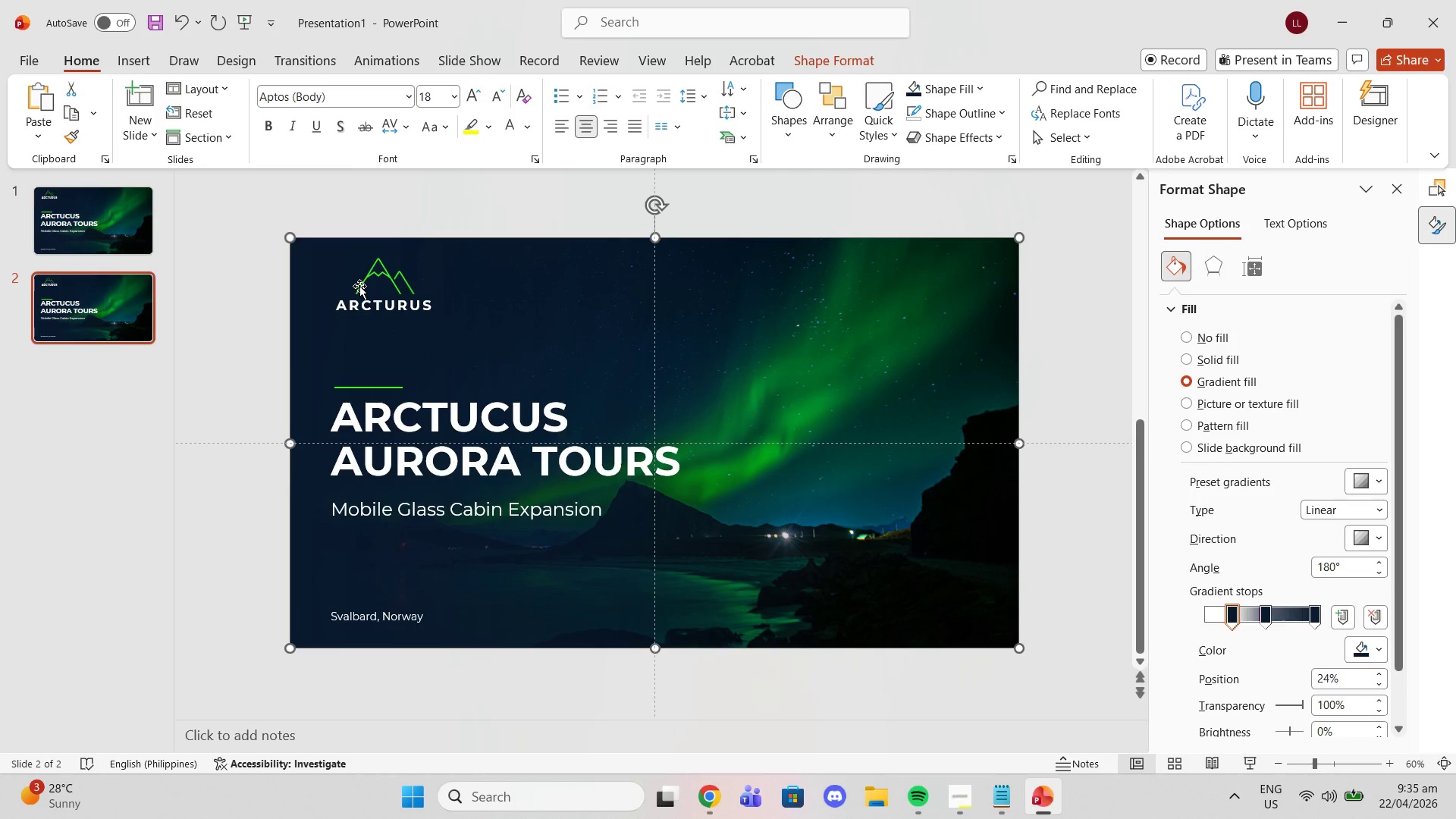 
key(Delete)
 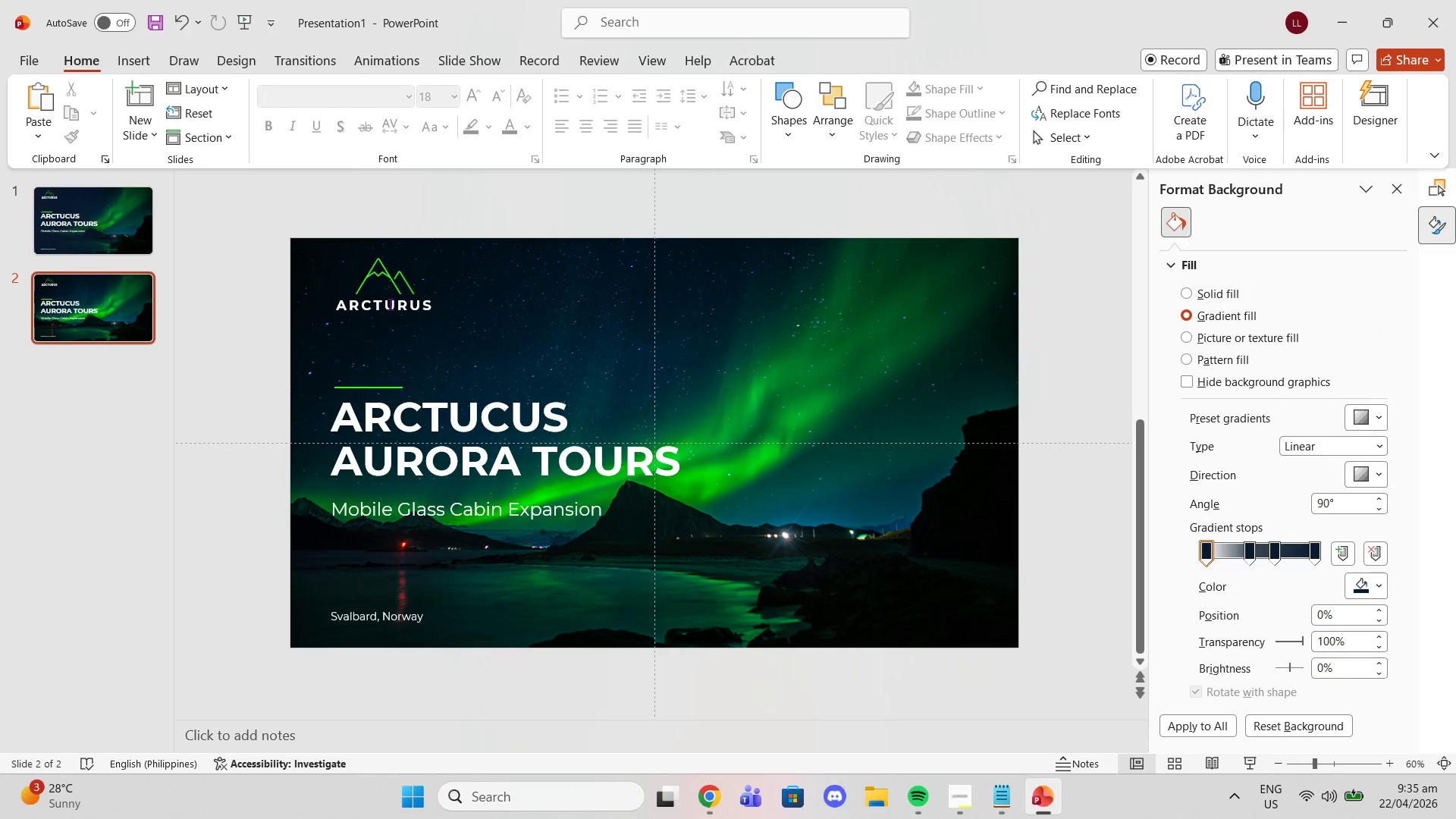 
left_click([390, 304])
 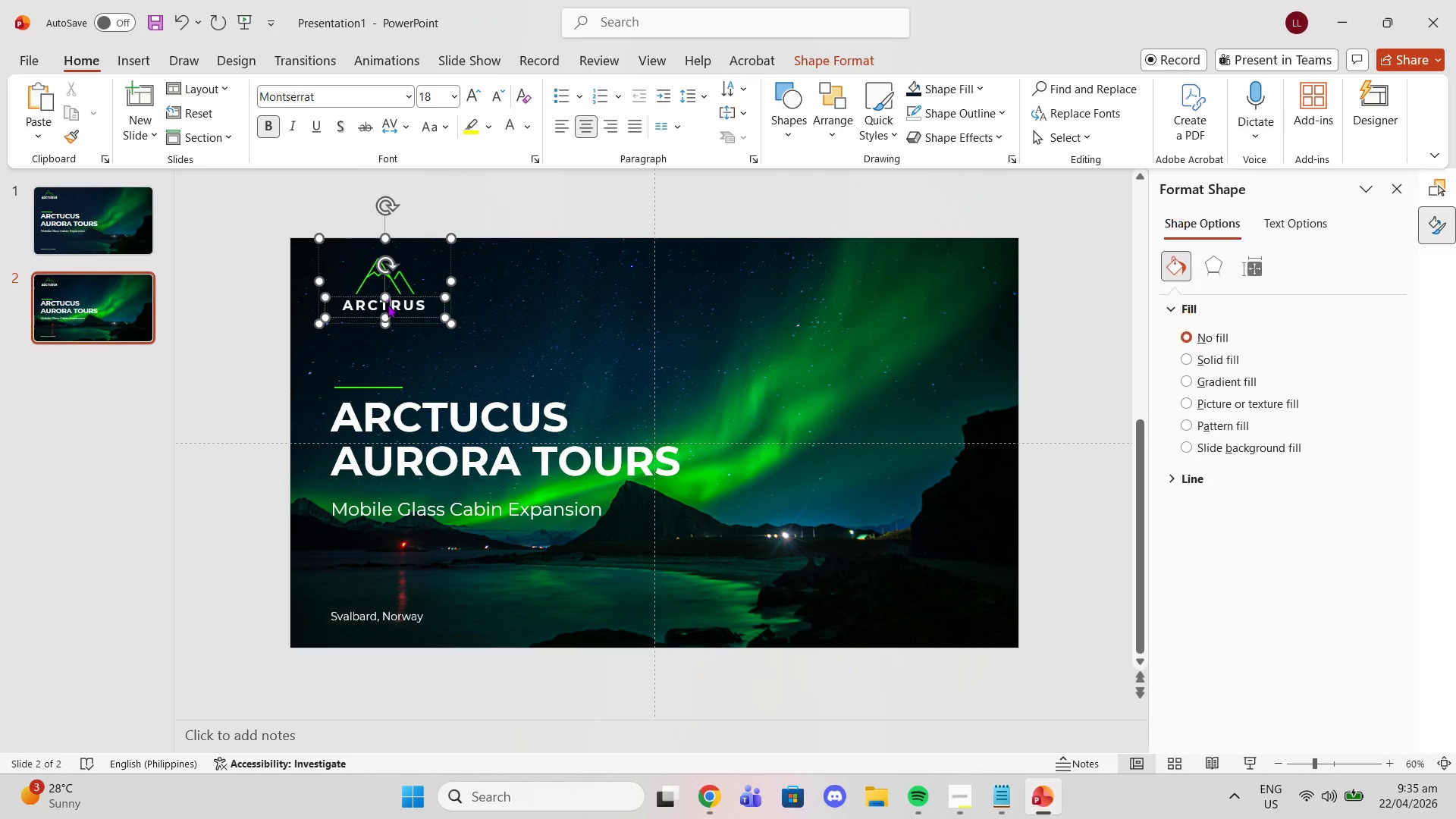 
key(Delete)
 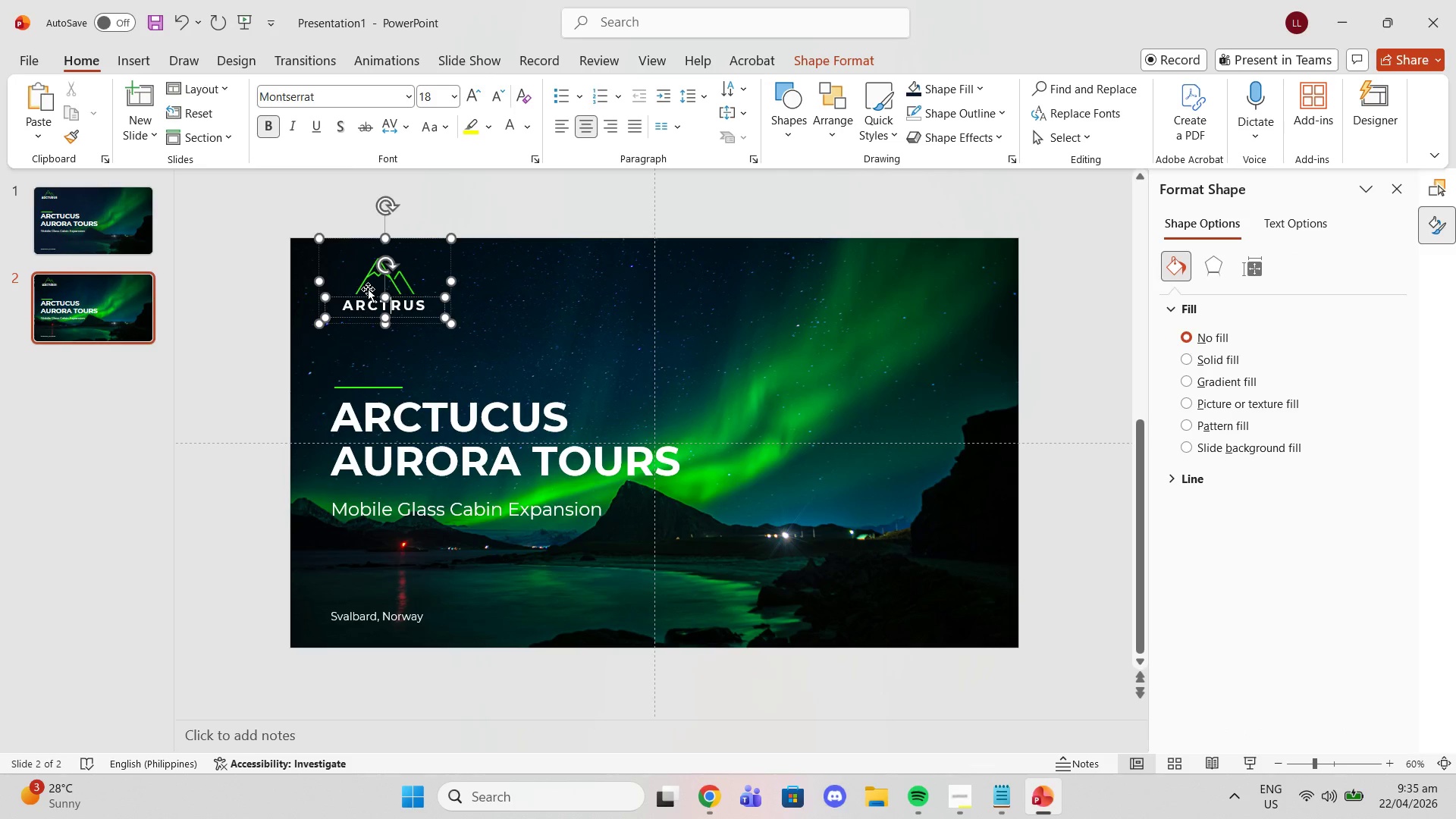 
left_click([368, 289])
 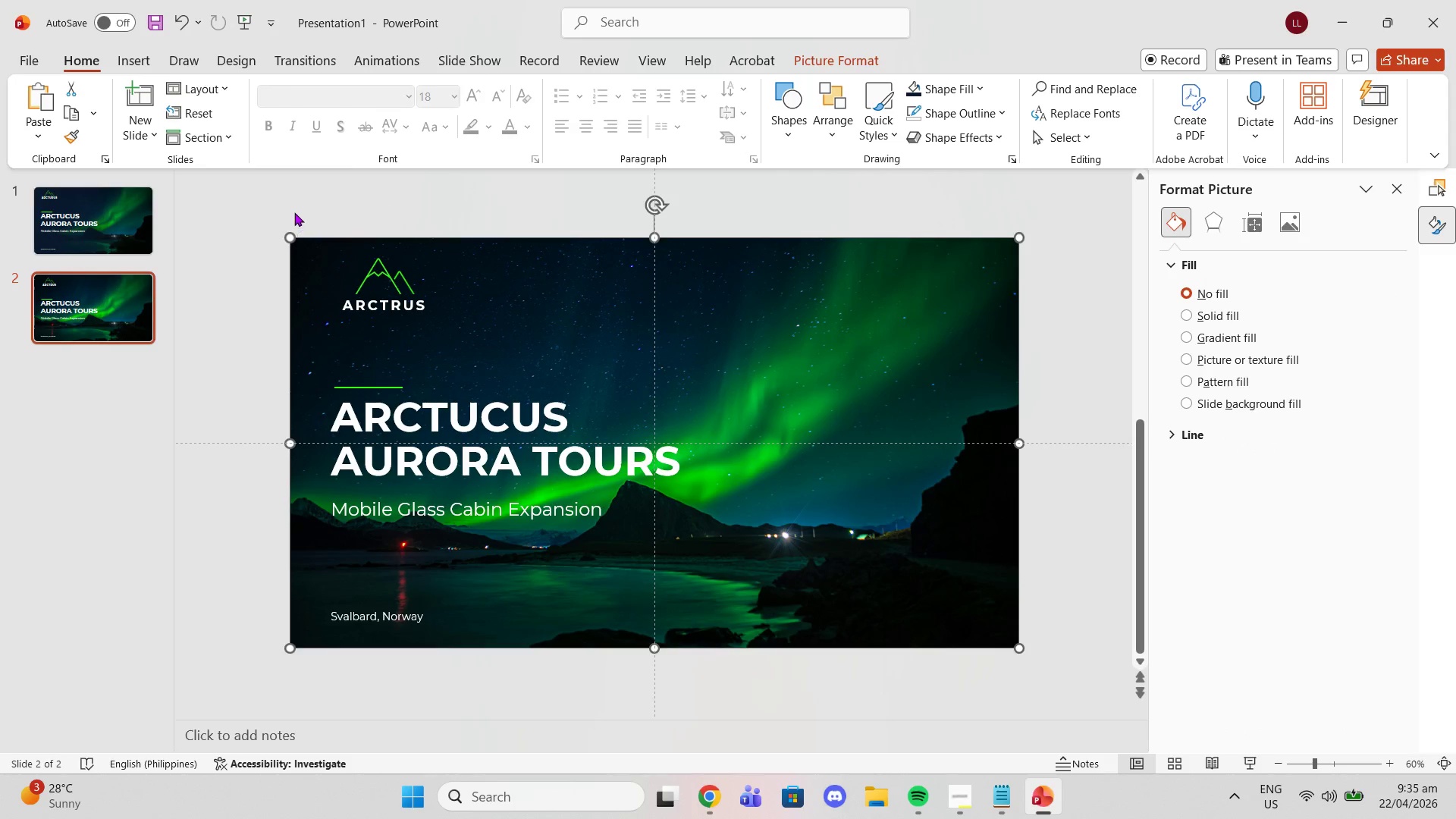 
left_click([294, 212])
 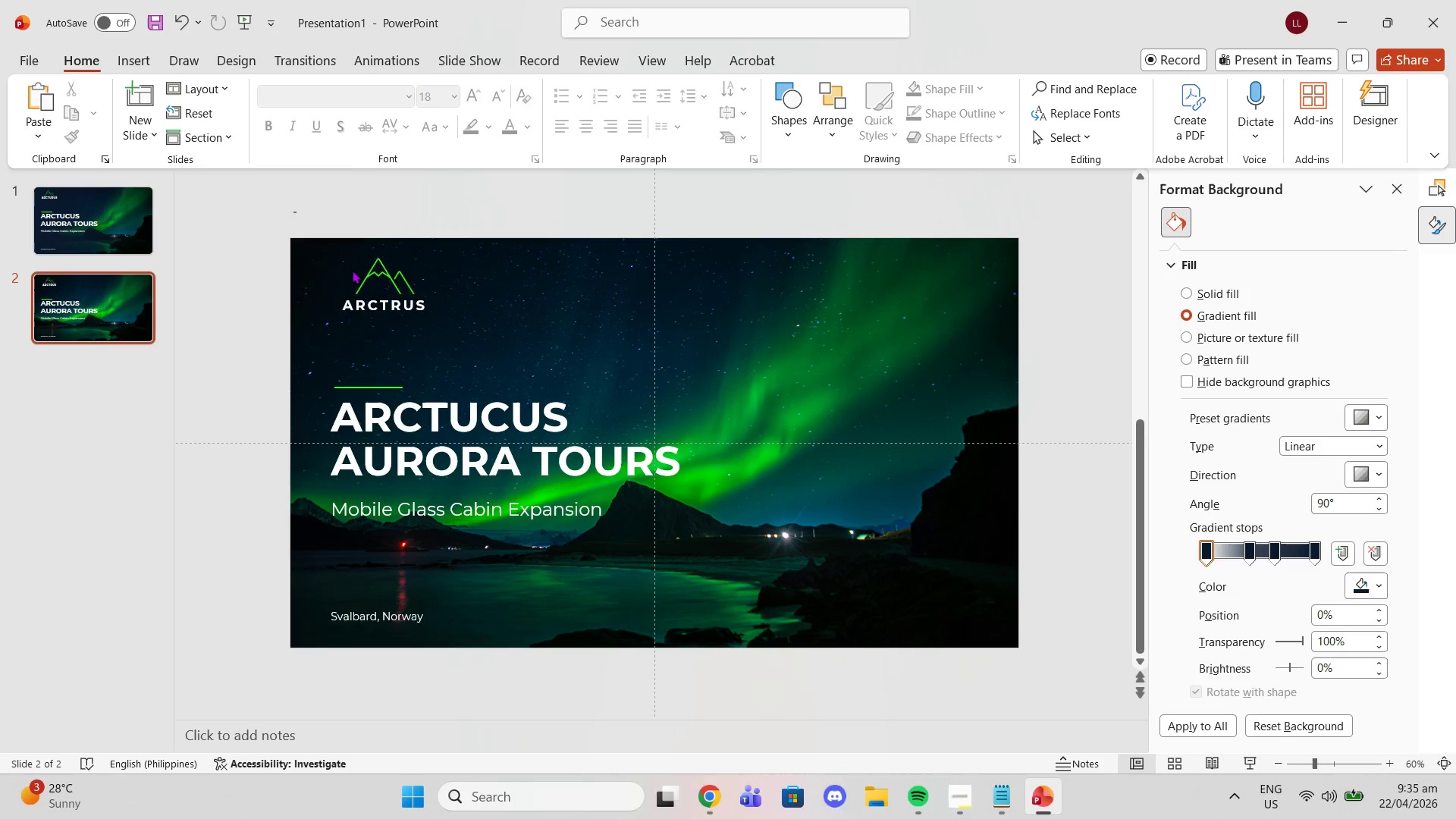 
left_click_drag(start_coordinate=[294, 212], to_coordinate=[454, 380])
 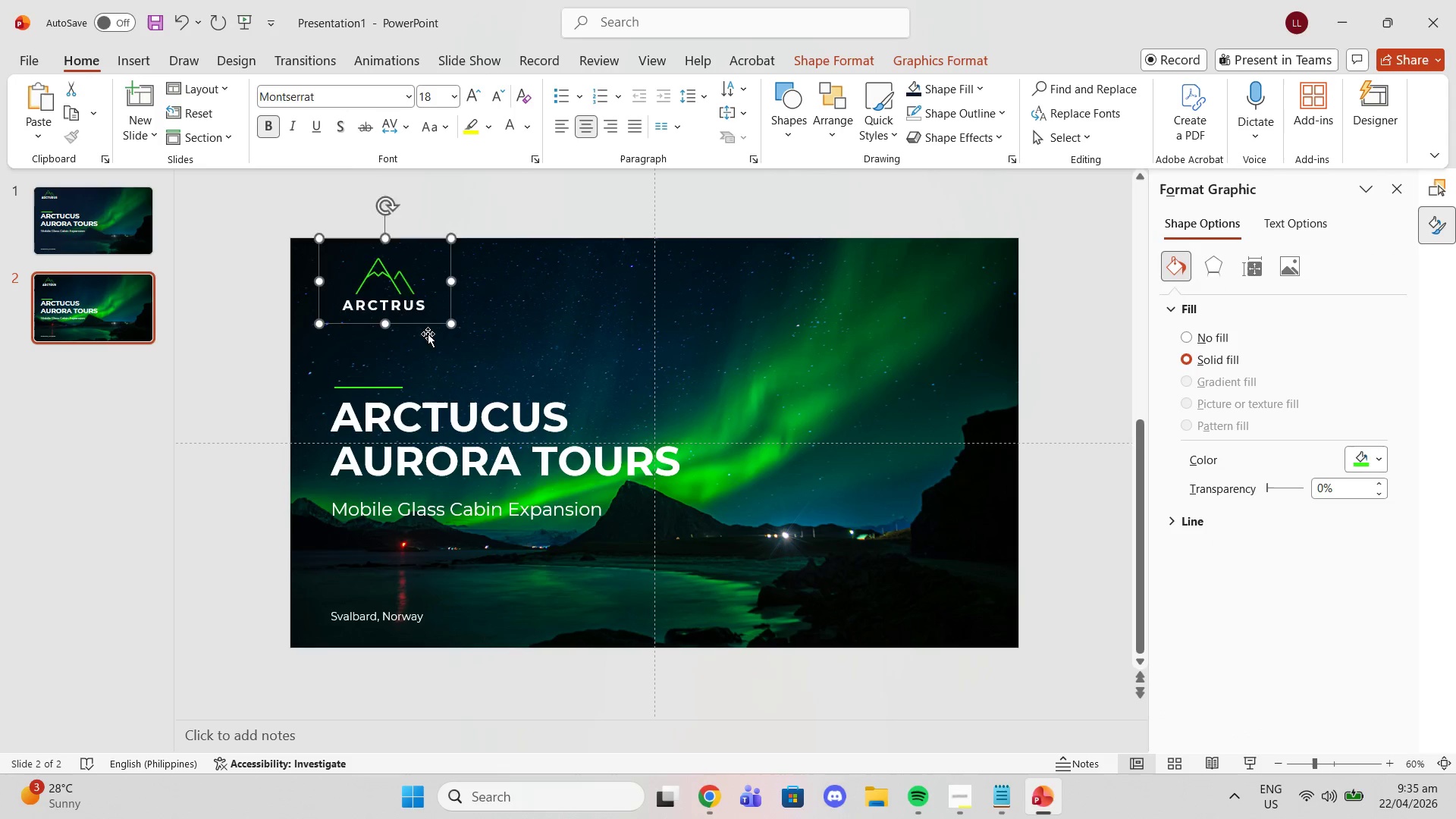 
key(Delete)
 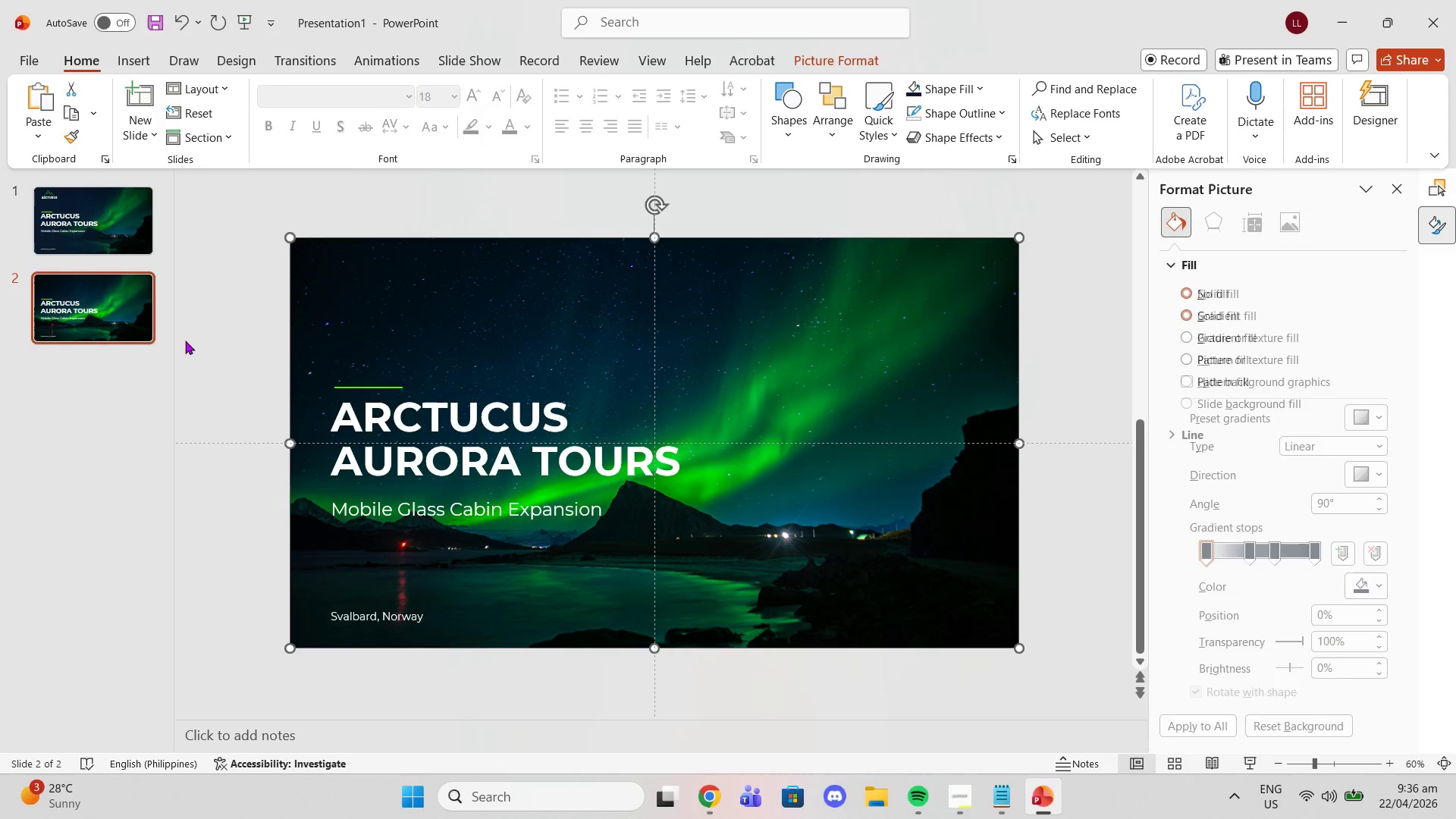 
double_click([41, 301])
 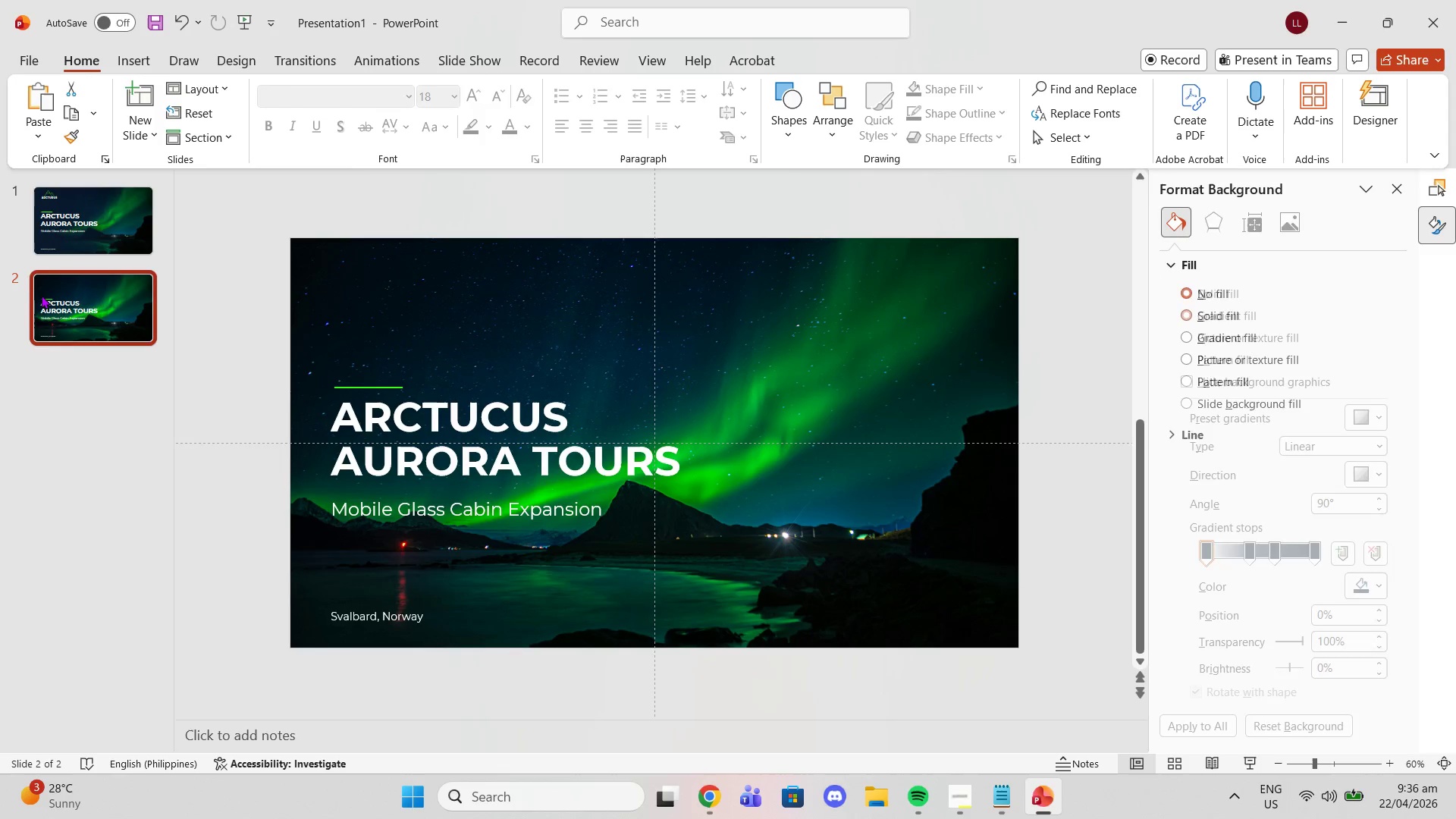 
right_click([41, 295])
 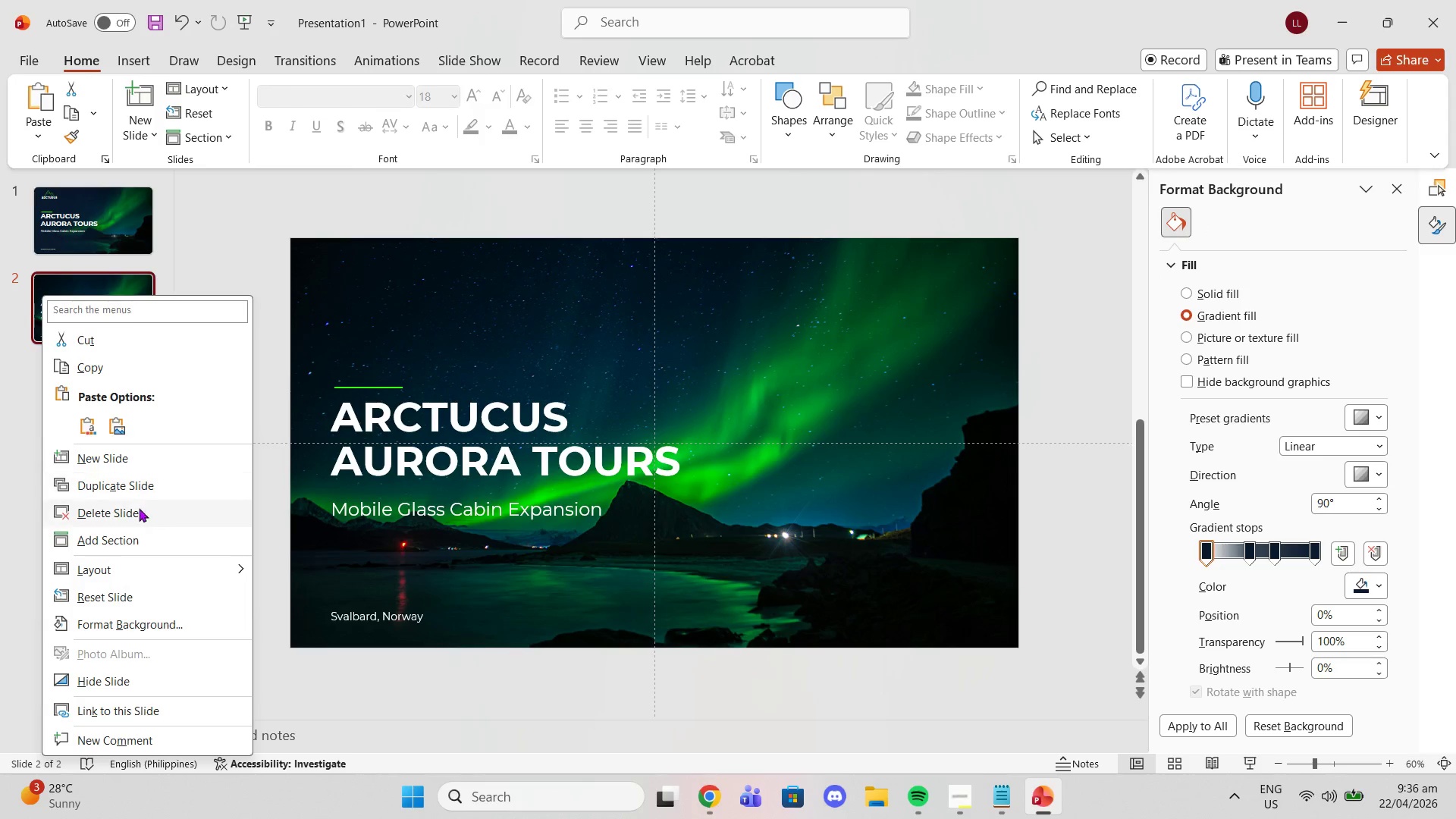 
left_click([140, 509])
 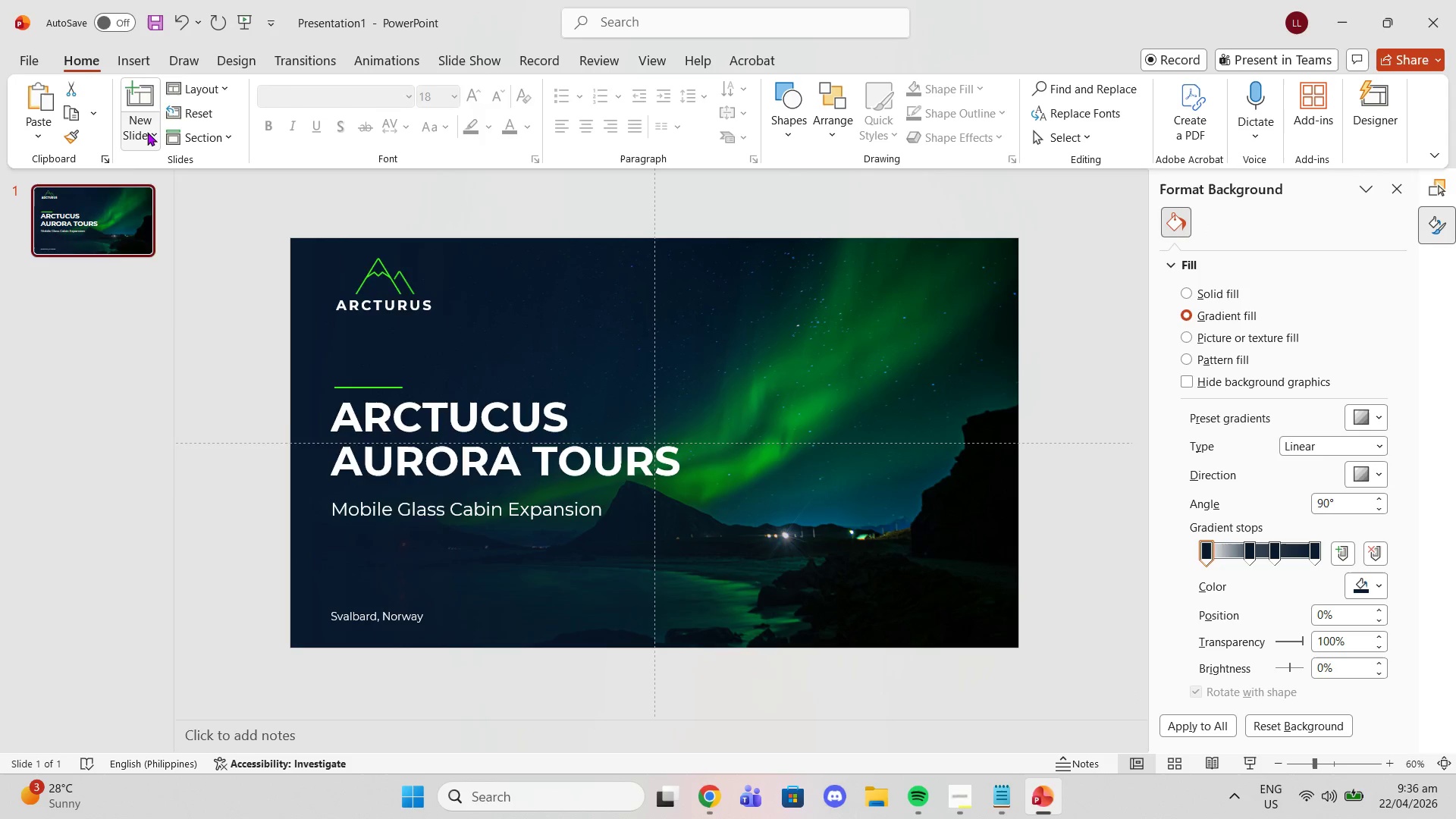 
left_click([147, 132])
 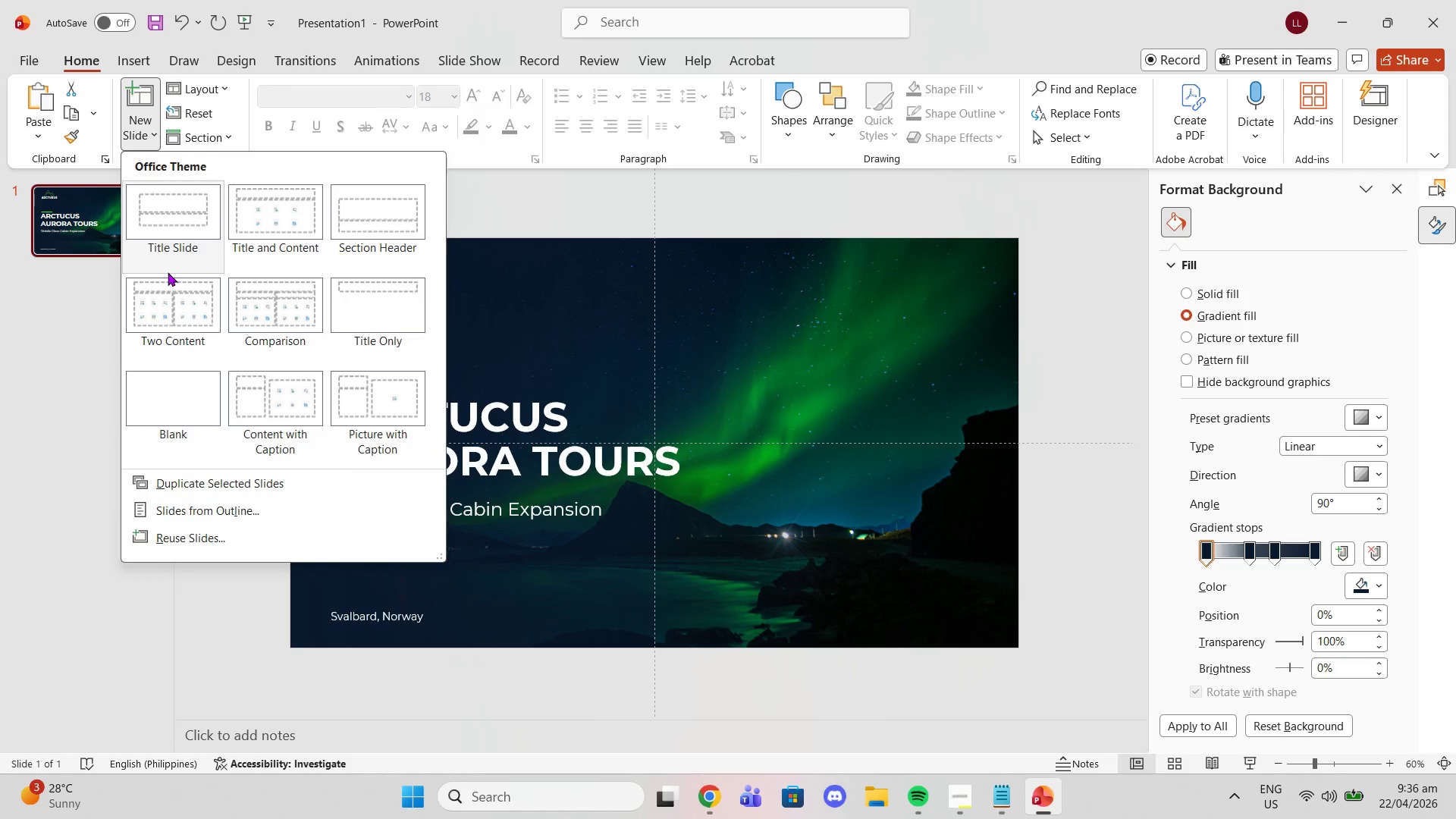 
left_click_drag(start_coordinate=[170, 284], to_coordinate=[181, 313])
 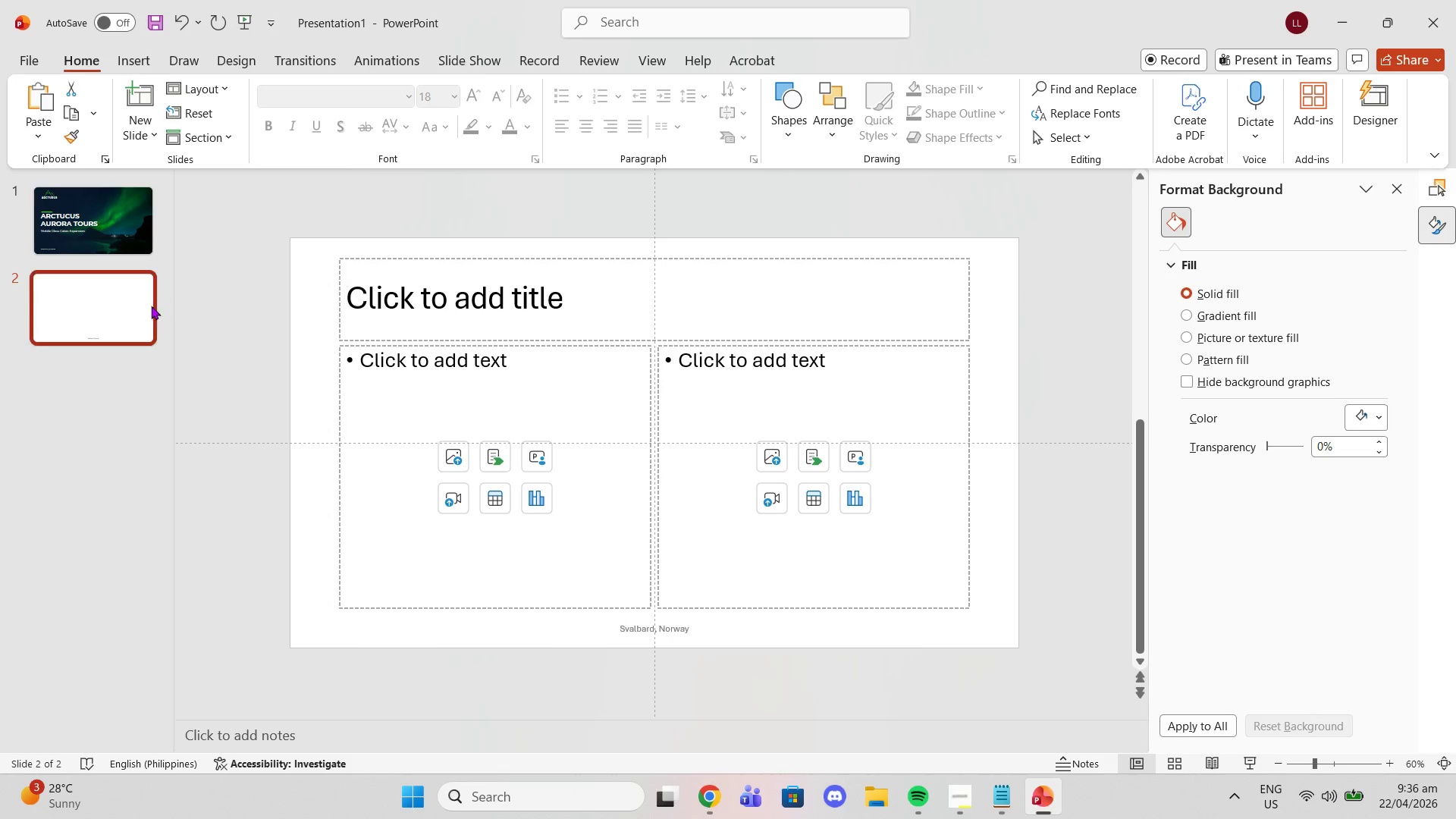 
left_click([132, 307])
 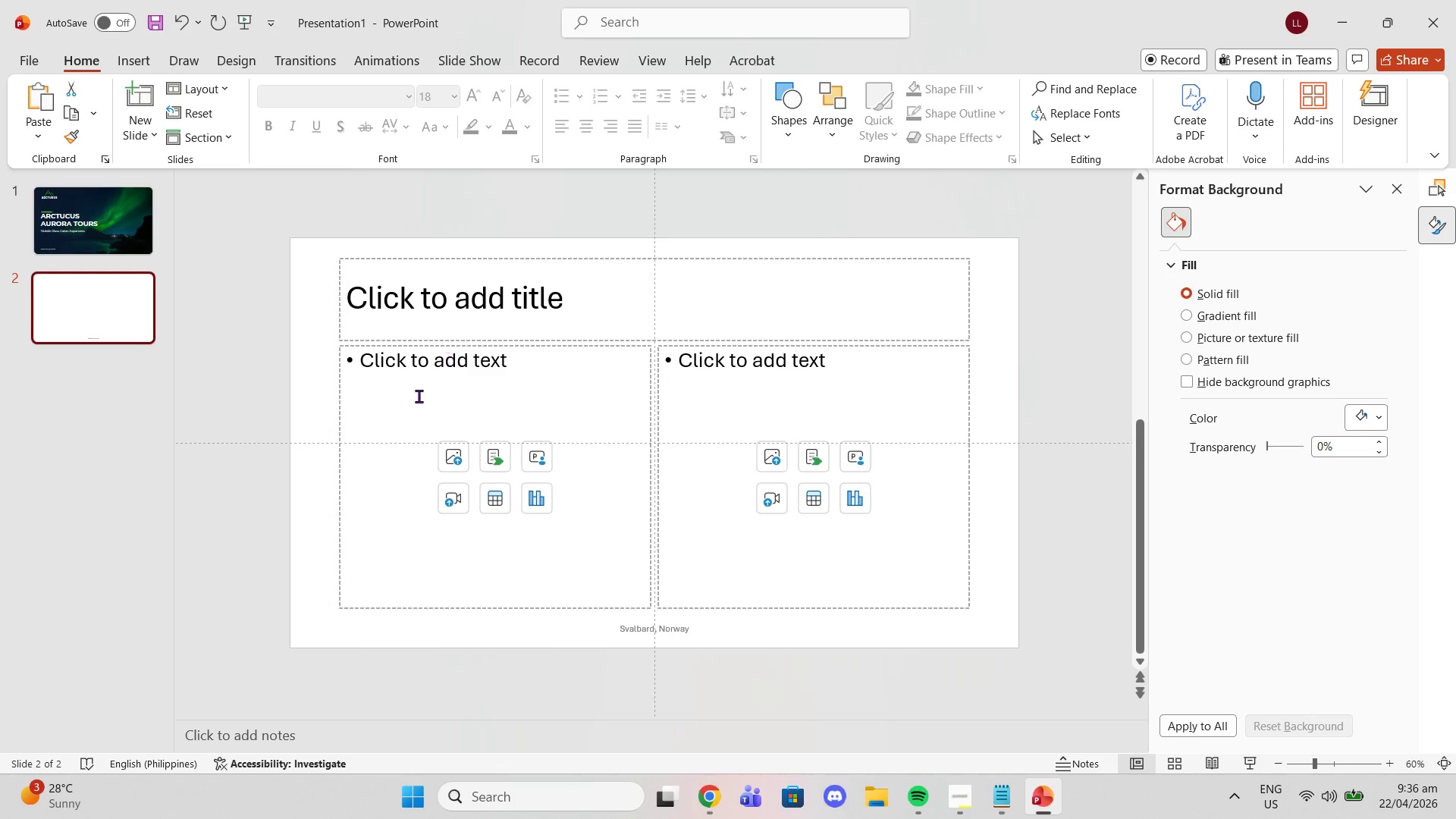 
left_click([414, 298])
 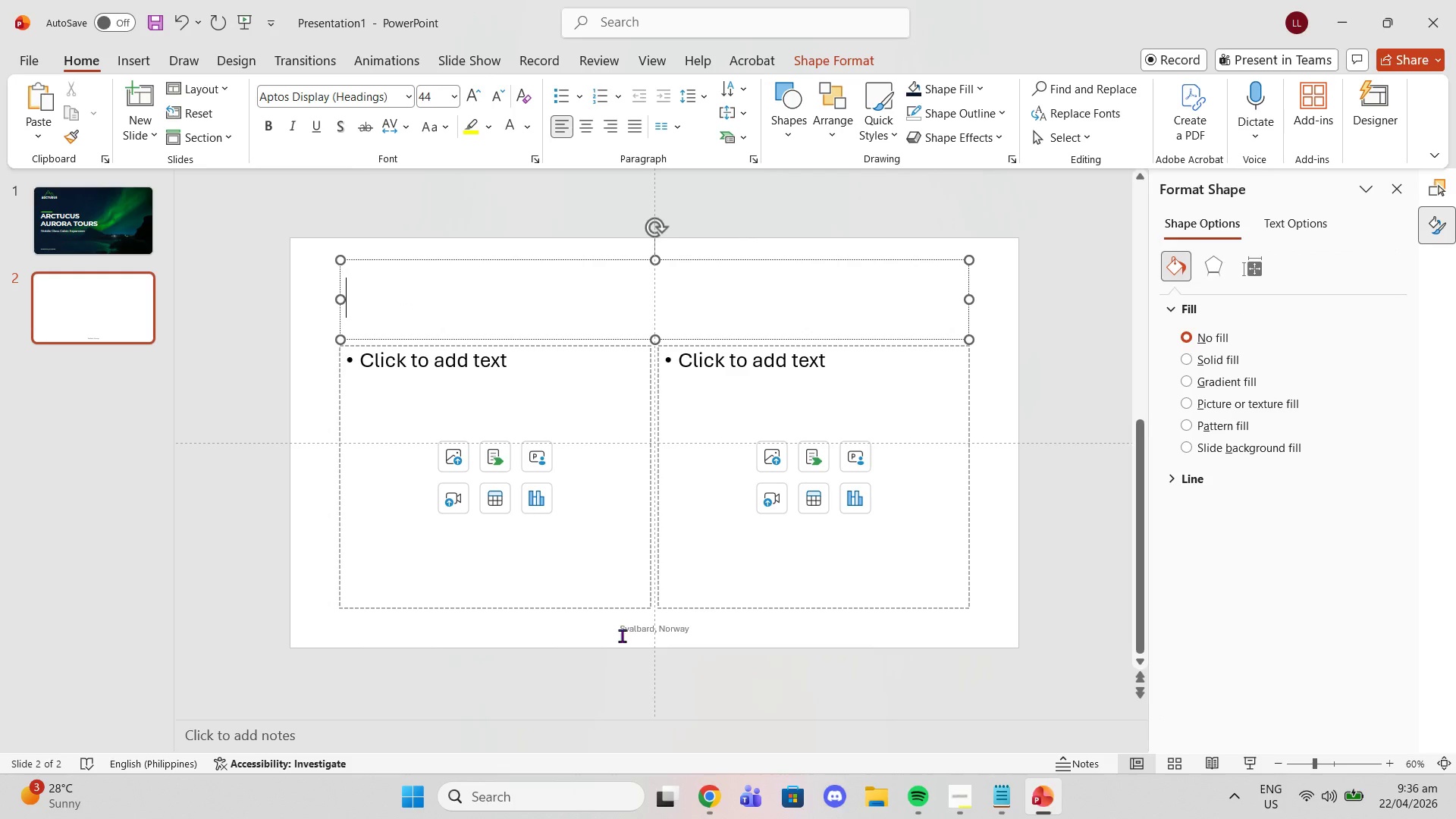 
left_click([630, 635])
 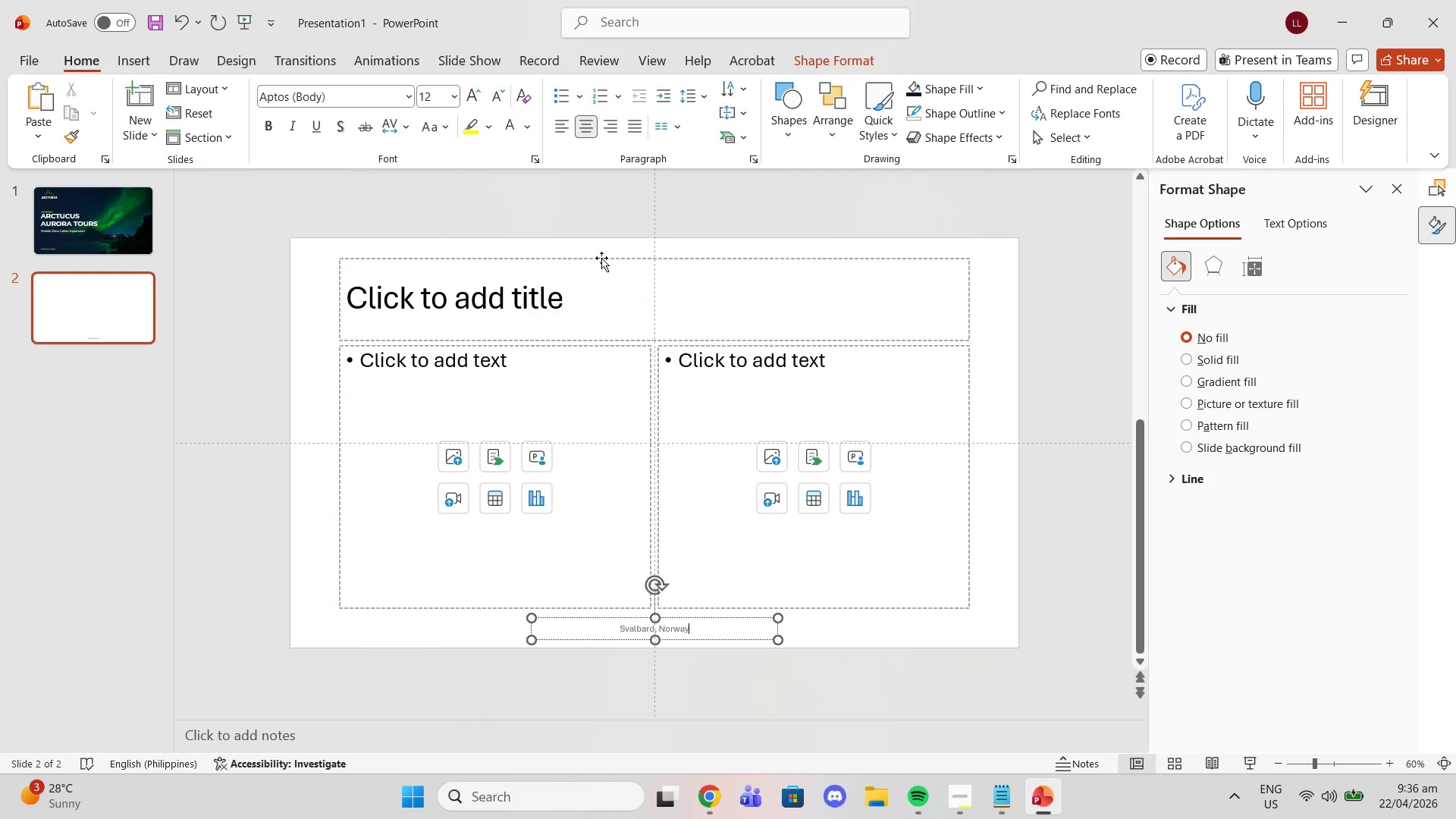 
key(Delete)
 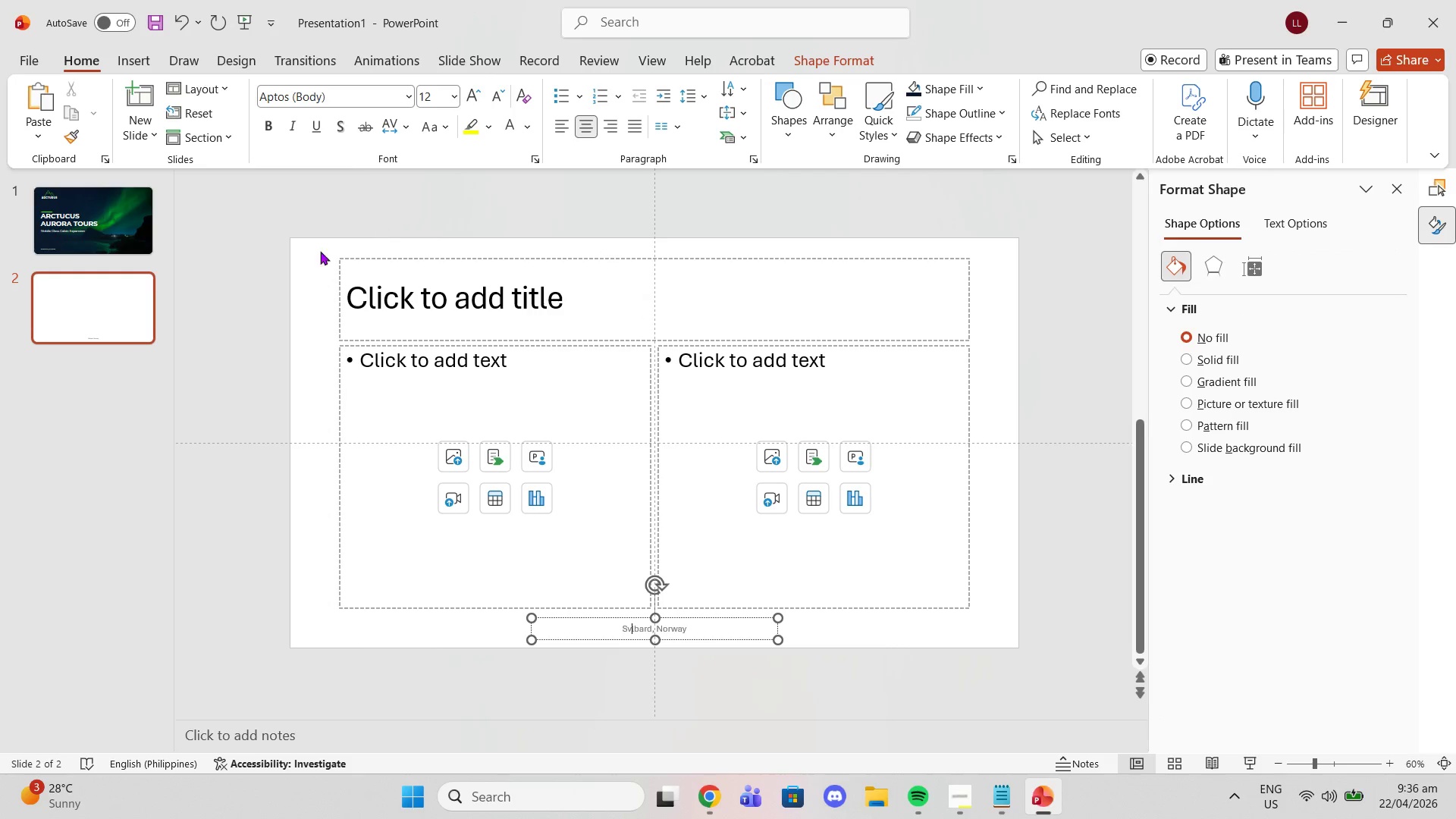 
left_click([292, 271])
 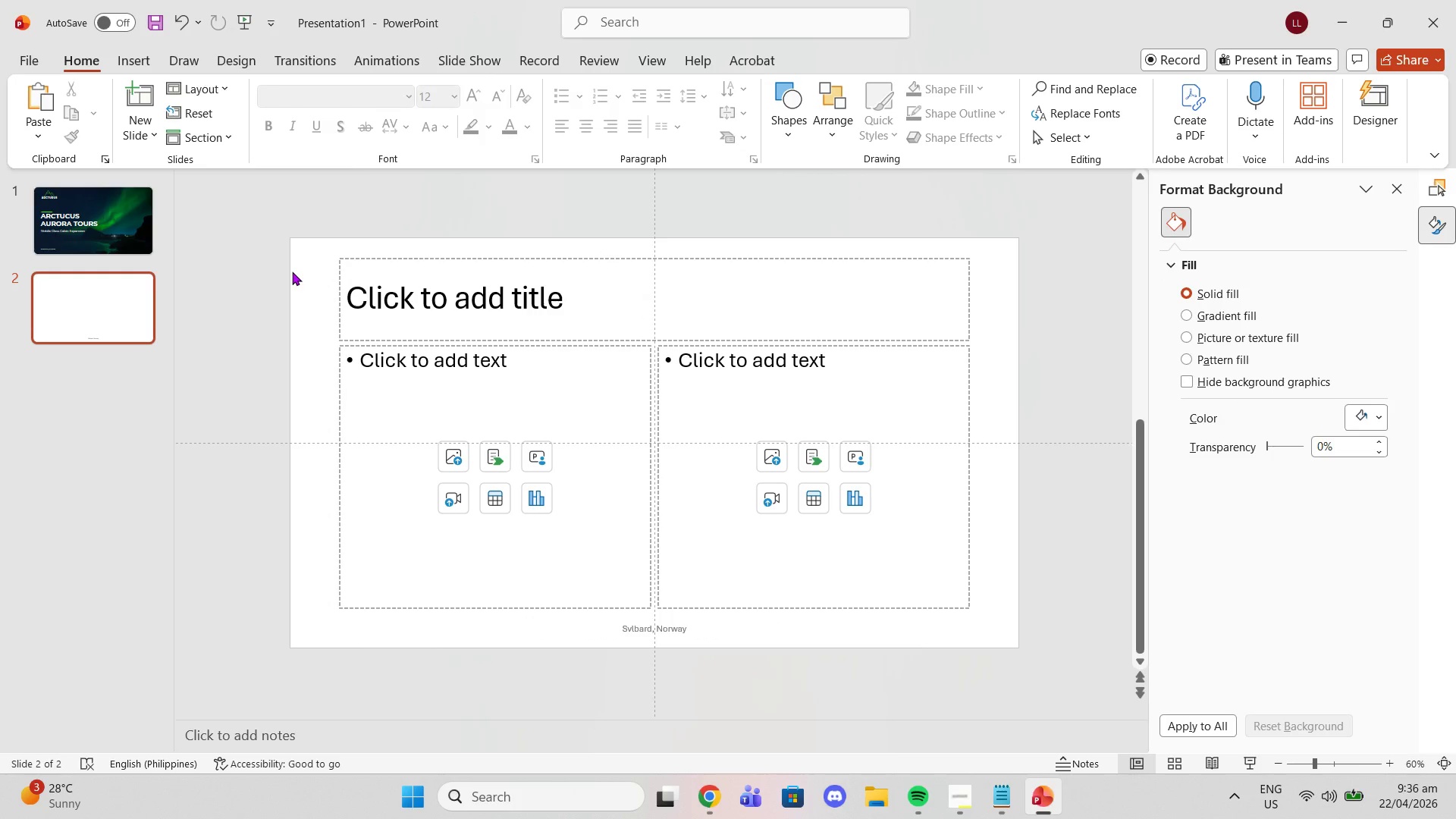 
left_click([292, 271])
 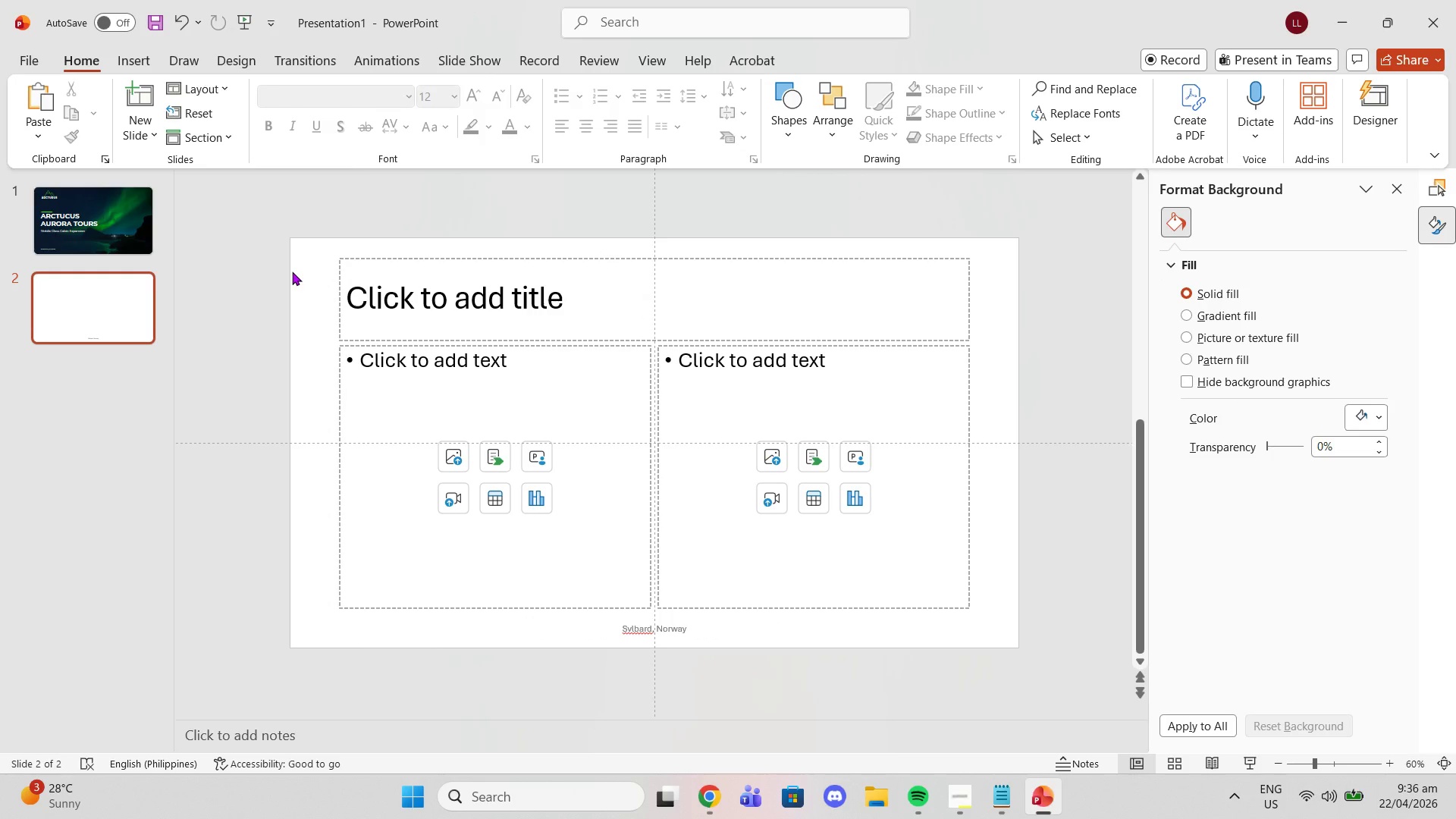 
key(Delete)
 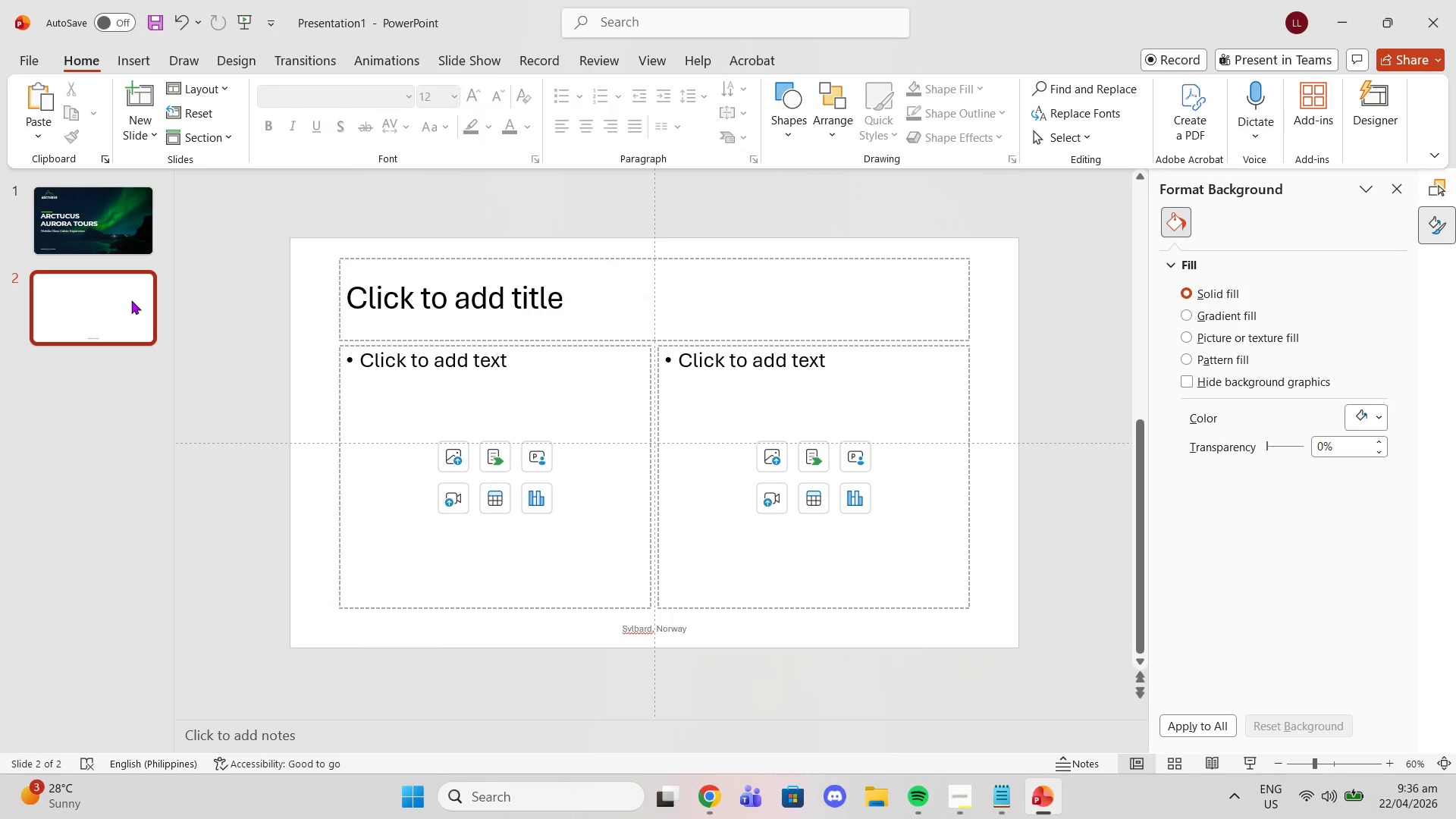 
right_click([121, 300])
 